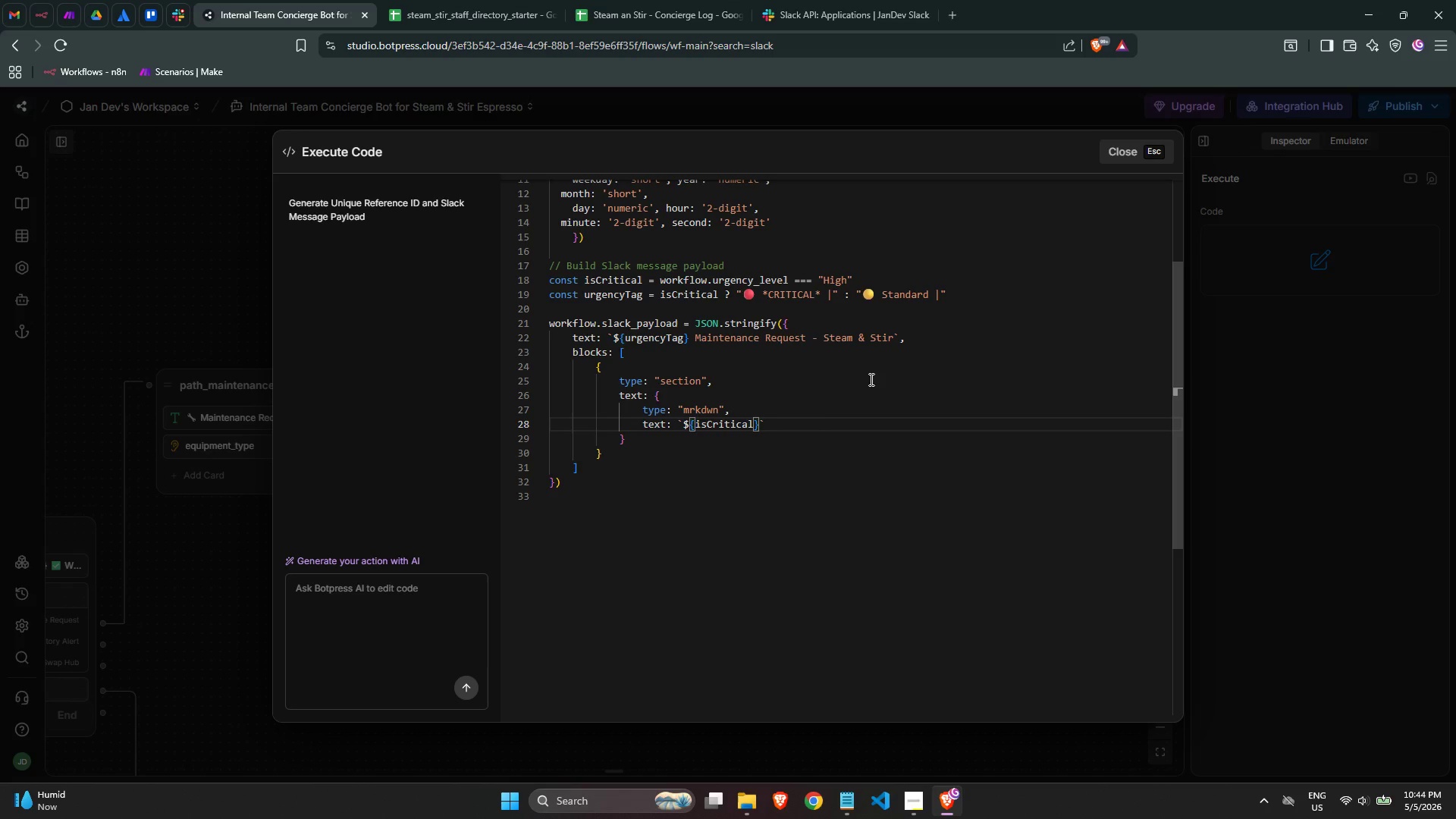 
key(ArrowRight)
 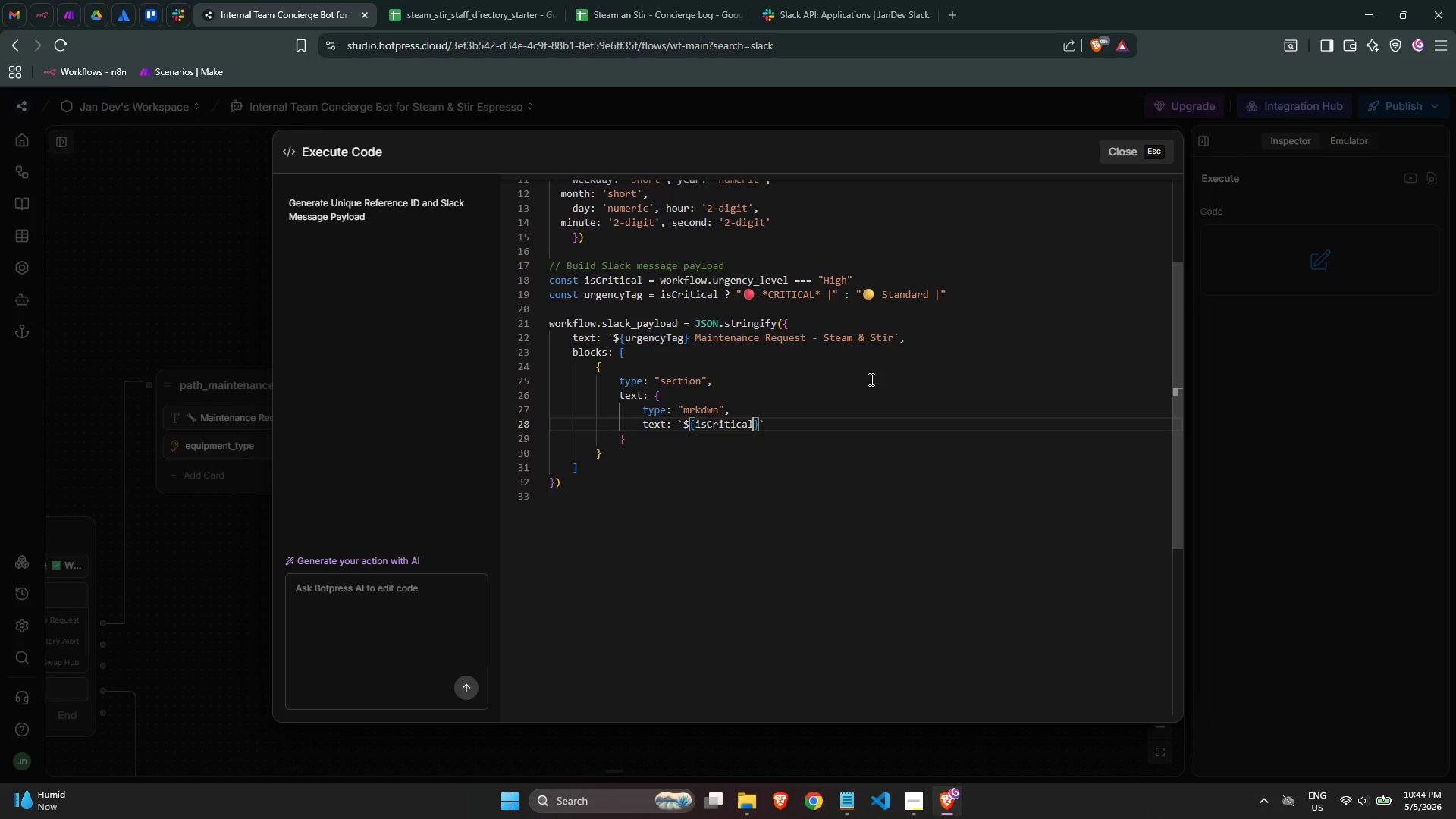 
key(ArrowLeft)
 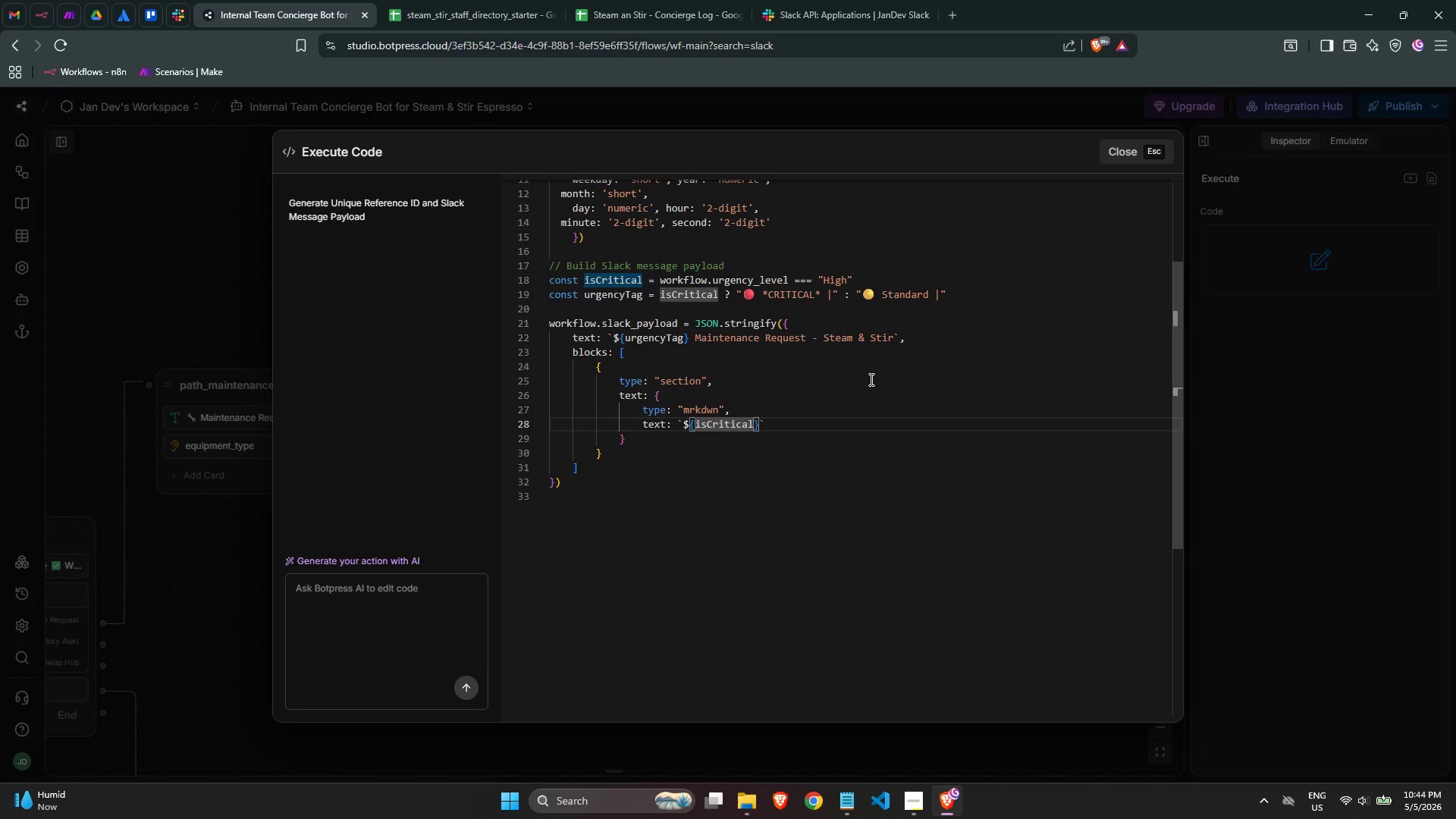 
key(Space)
 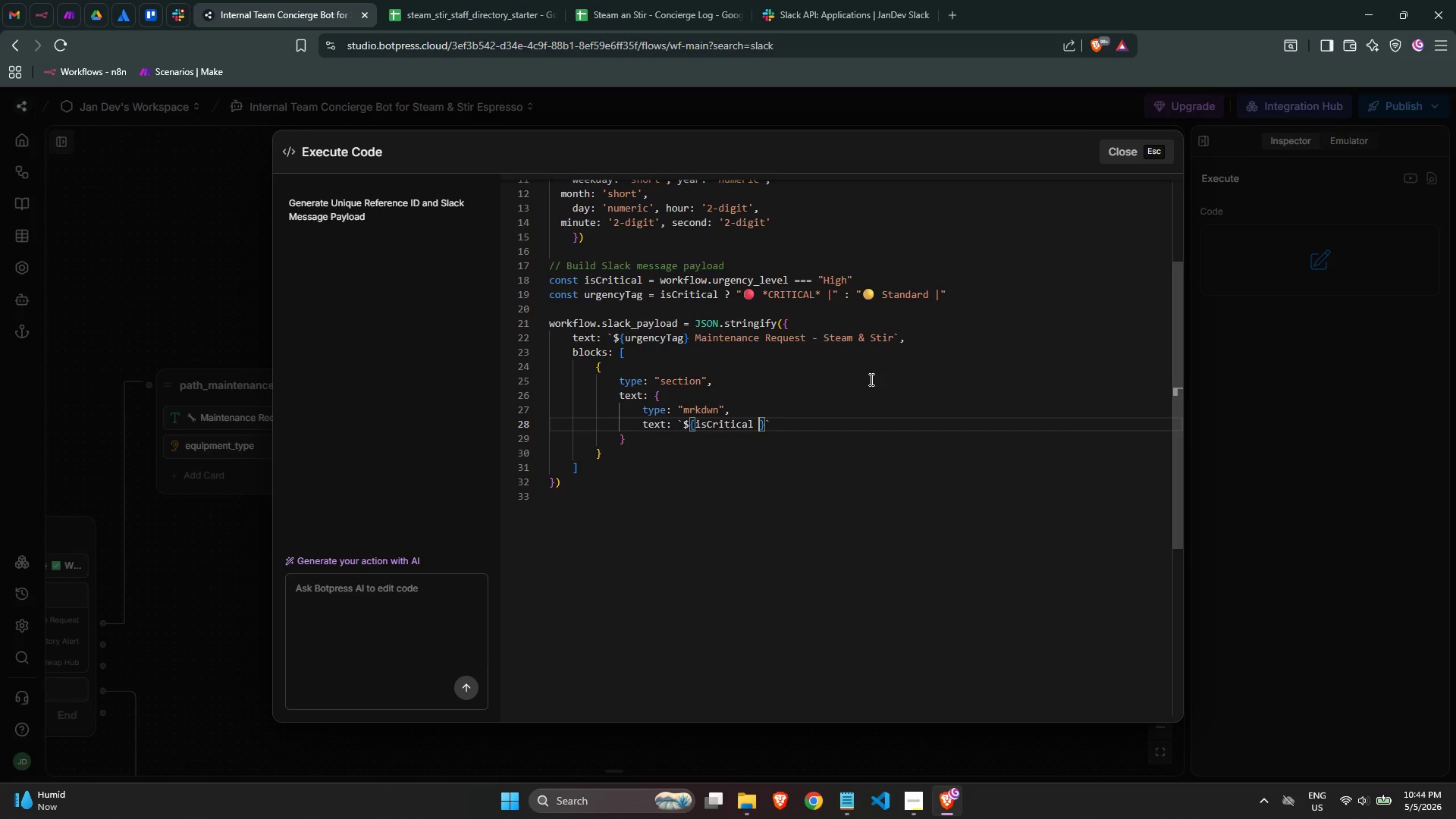 
key(Shift+Slash)
 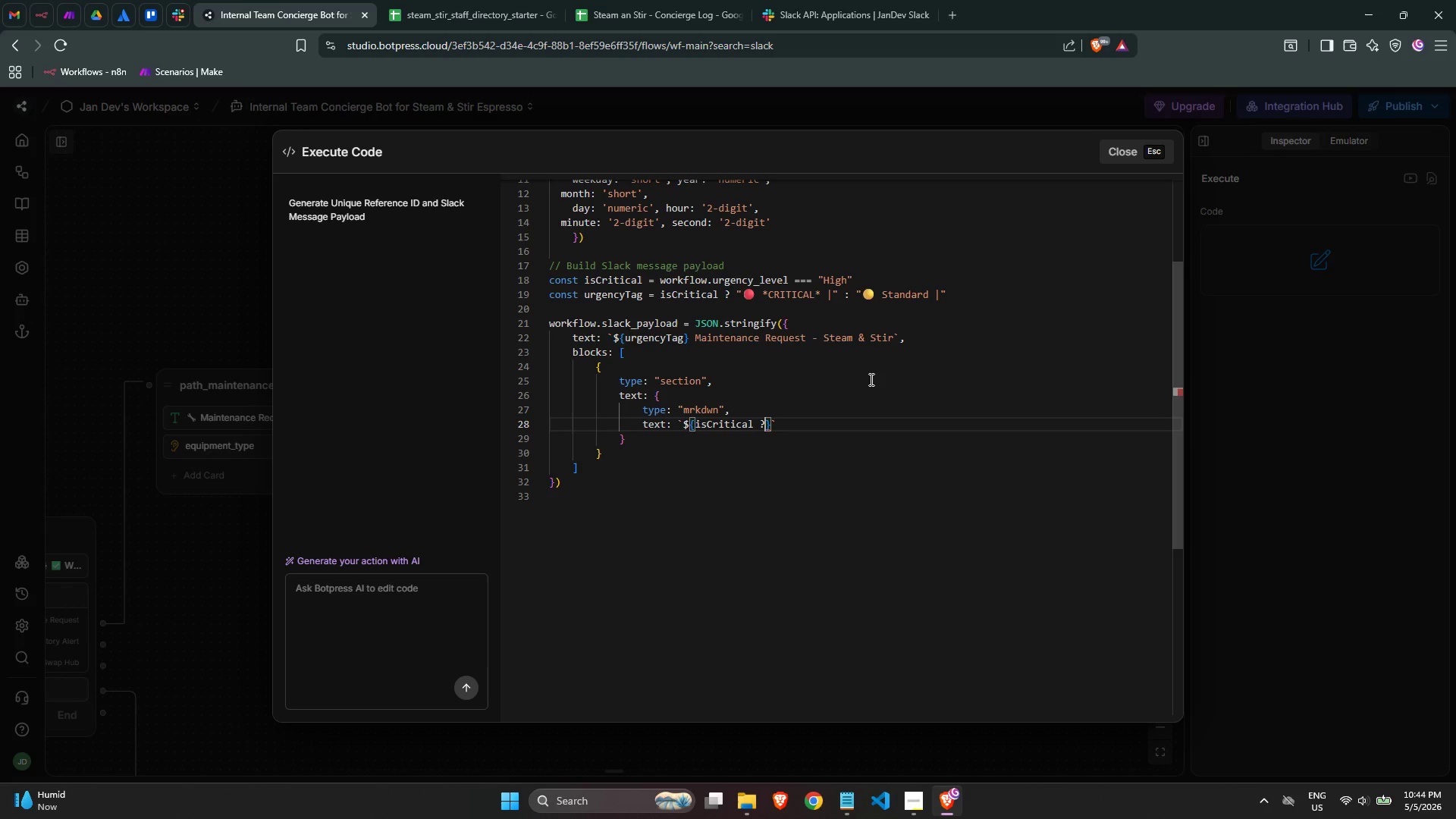 
key(ArrowRight)
 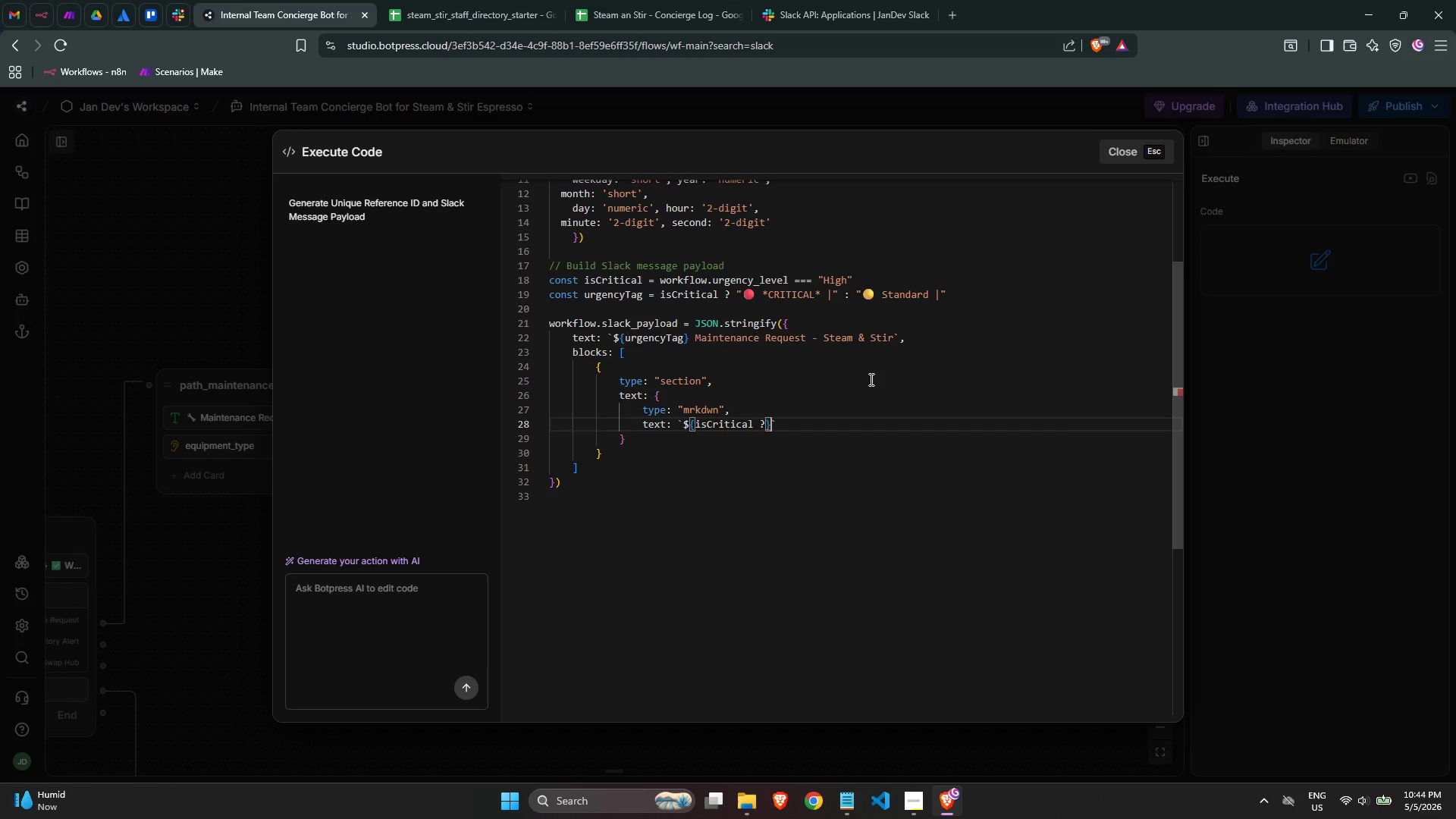 
key(Space)
 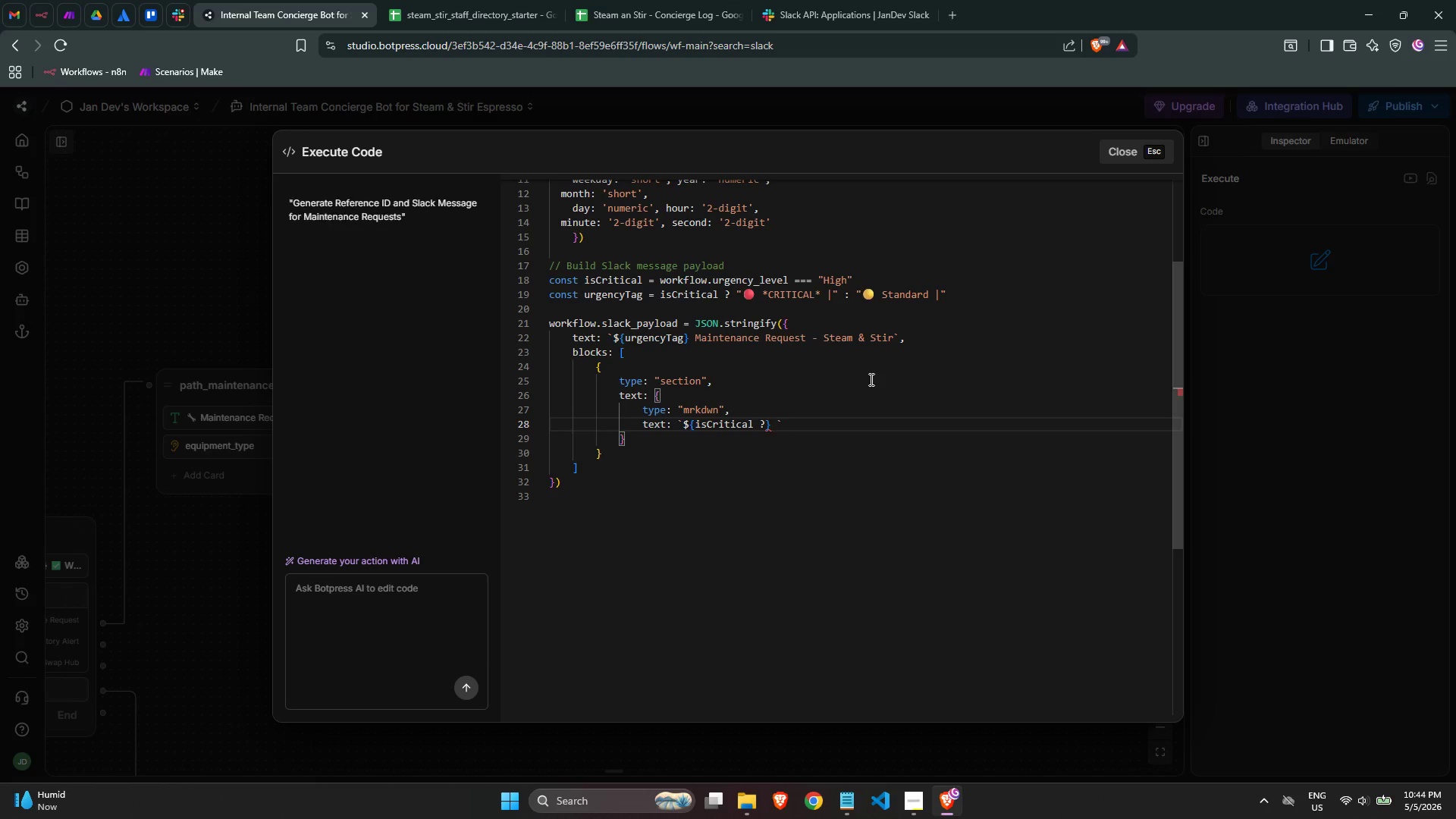 
key(Shift+Quote)
 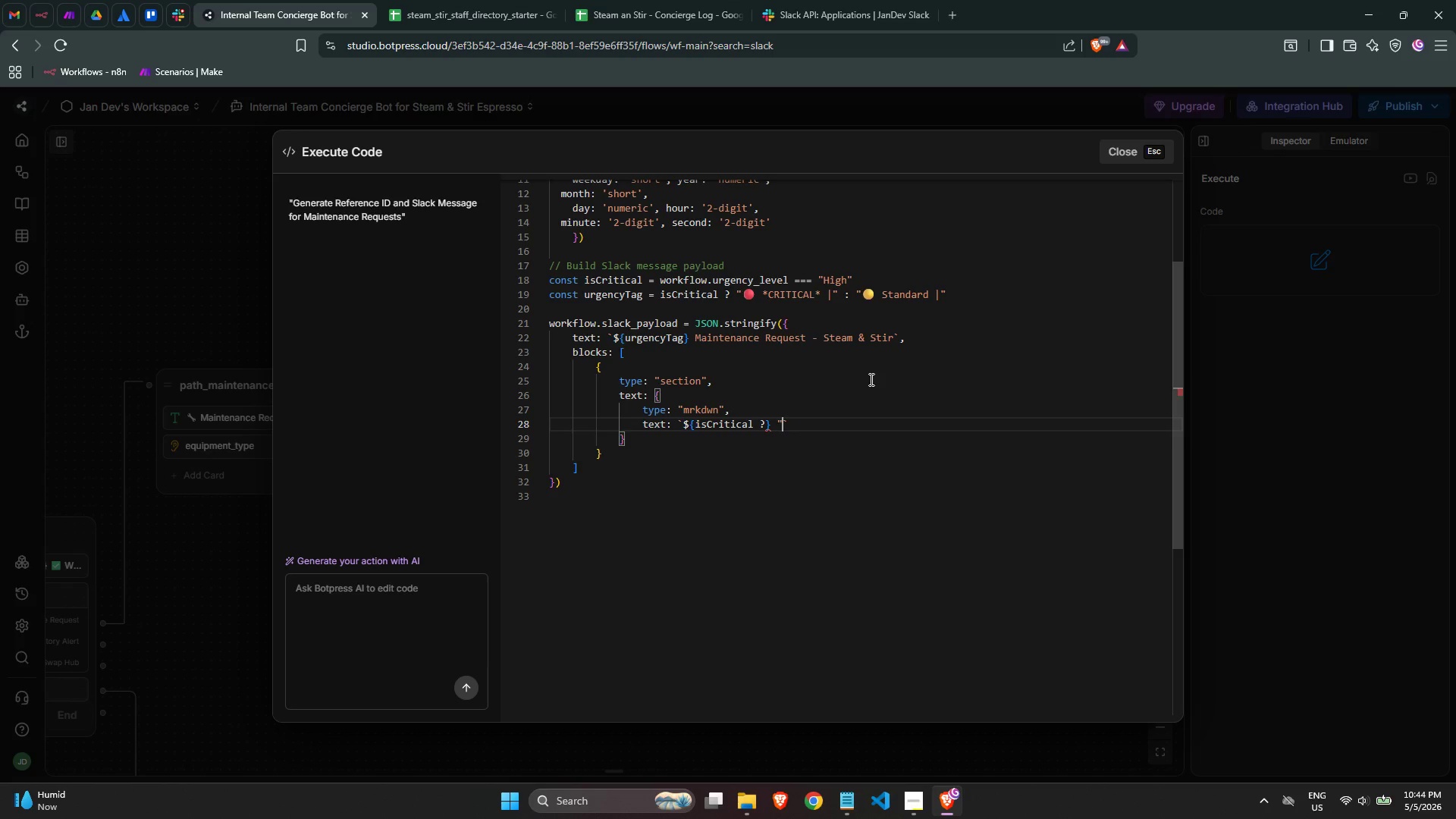 
key(Shift+Quote)
 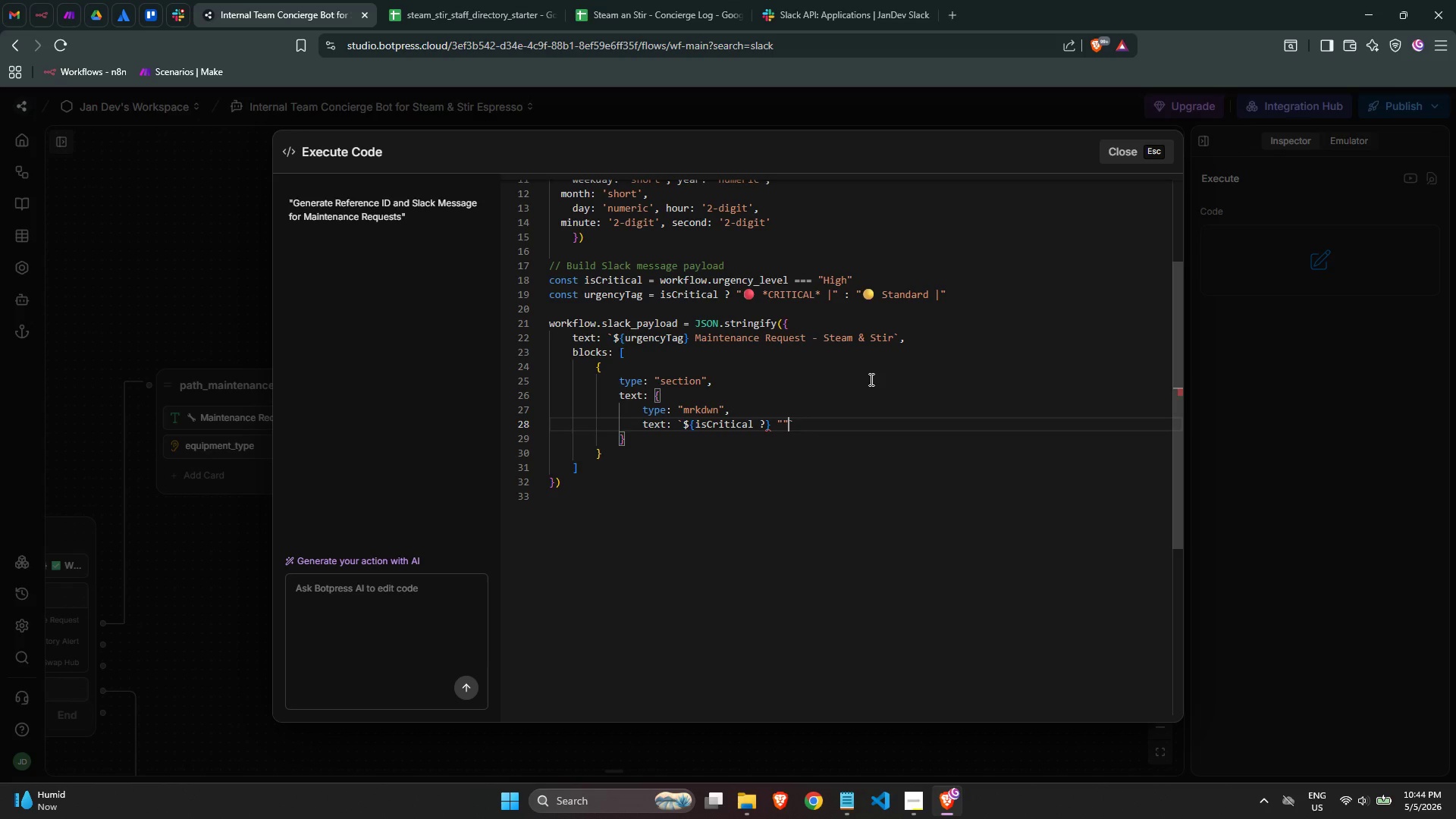 
key(ArrowLeft)
 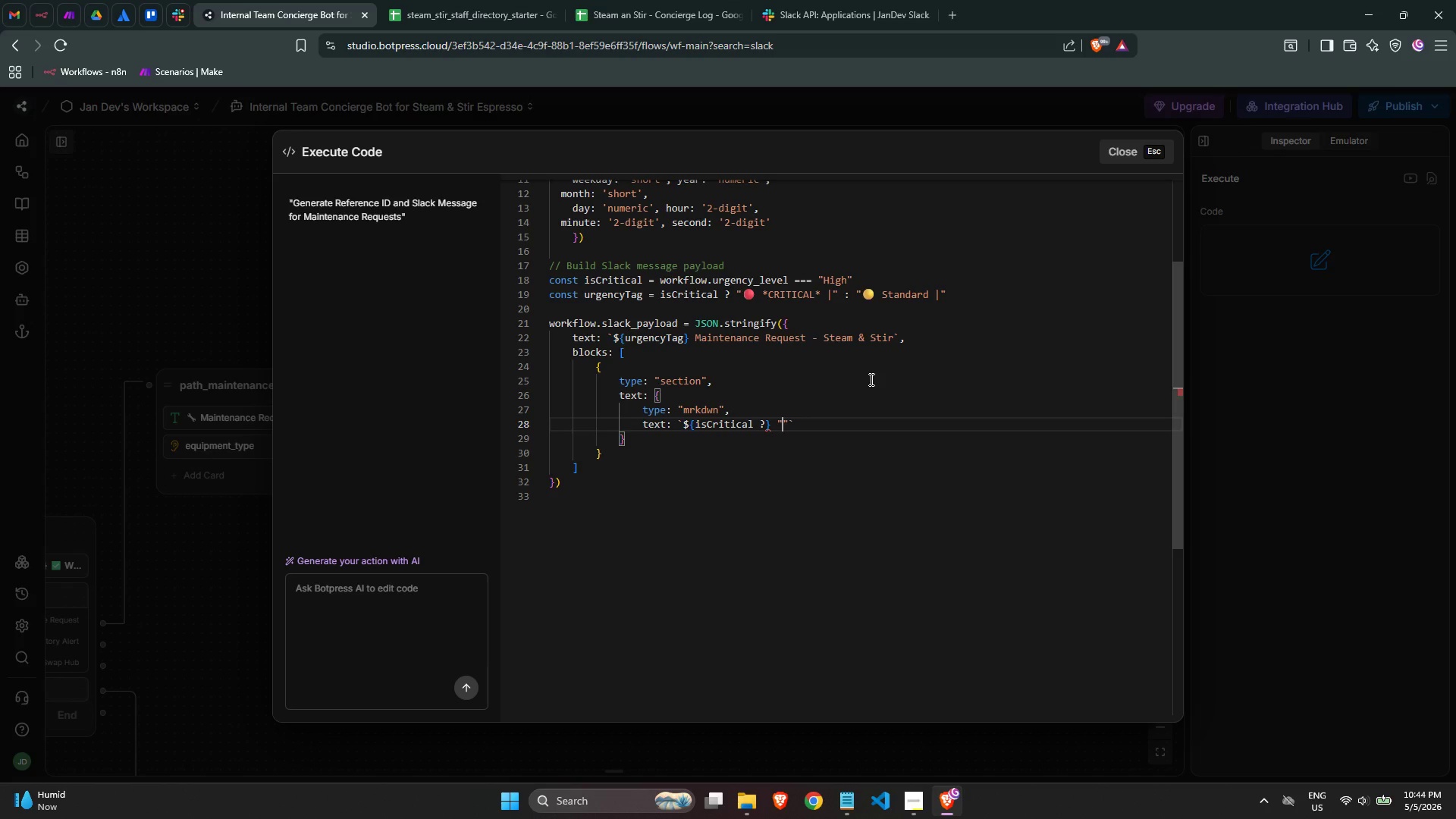 
key(ArrowRight)
 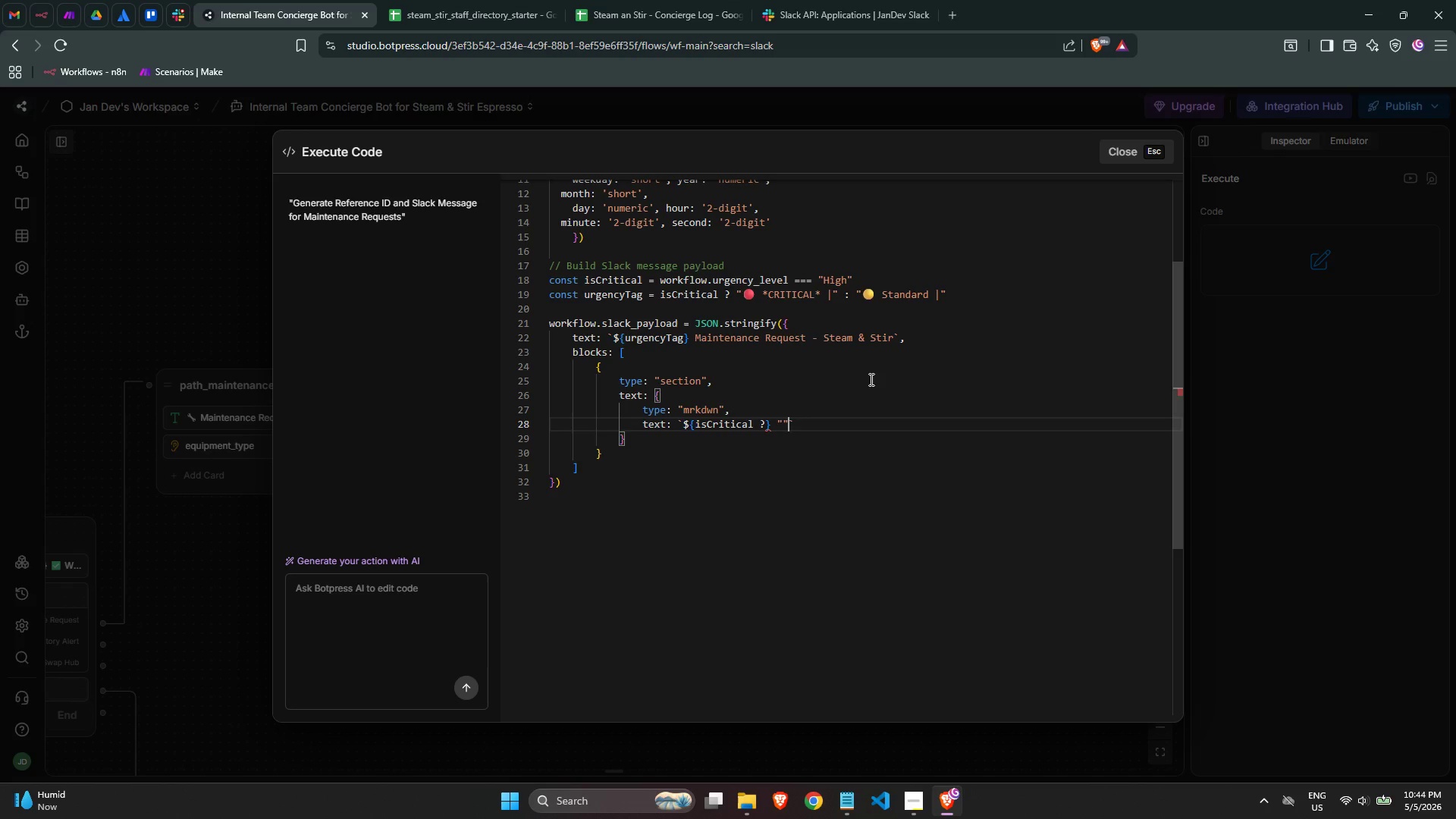 
key(Backspace)
 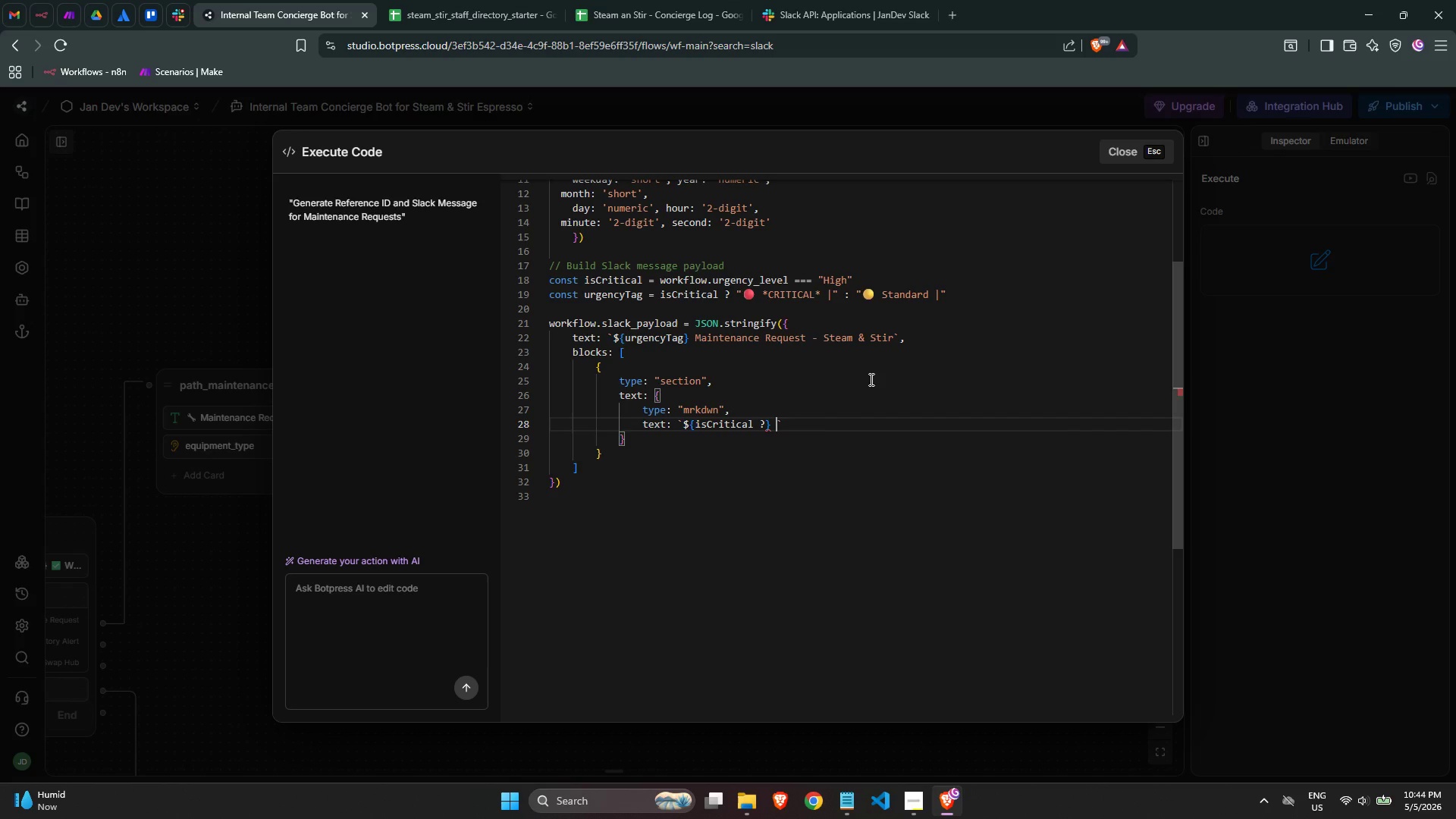 
key(Backspace)
 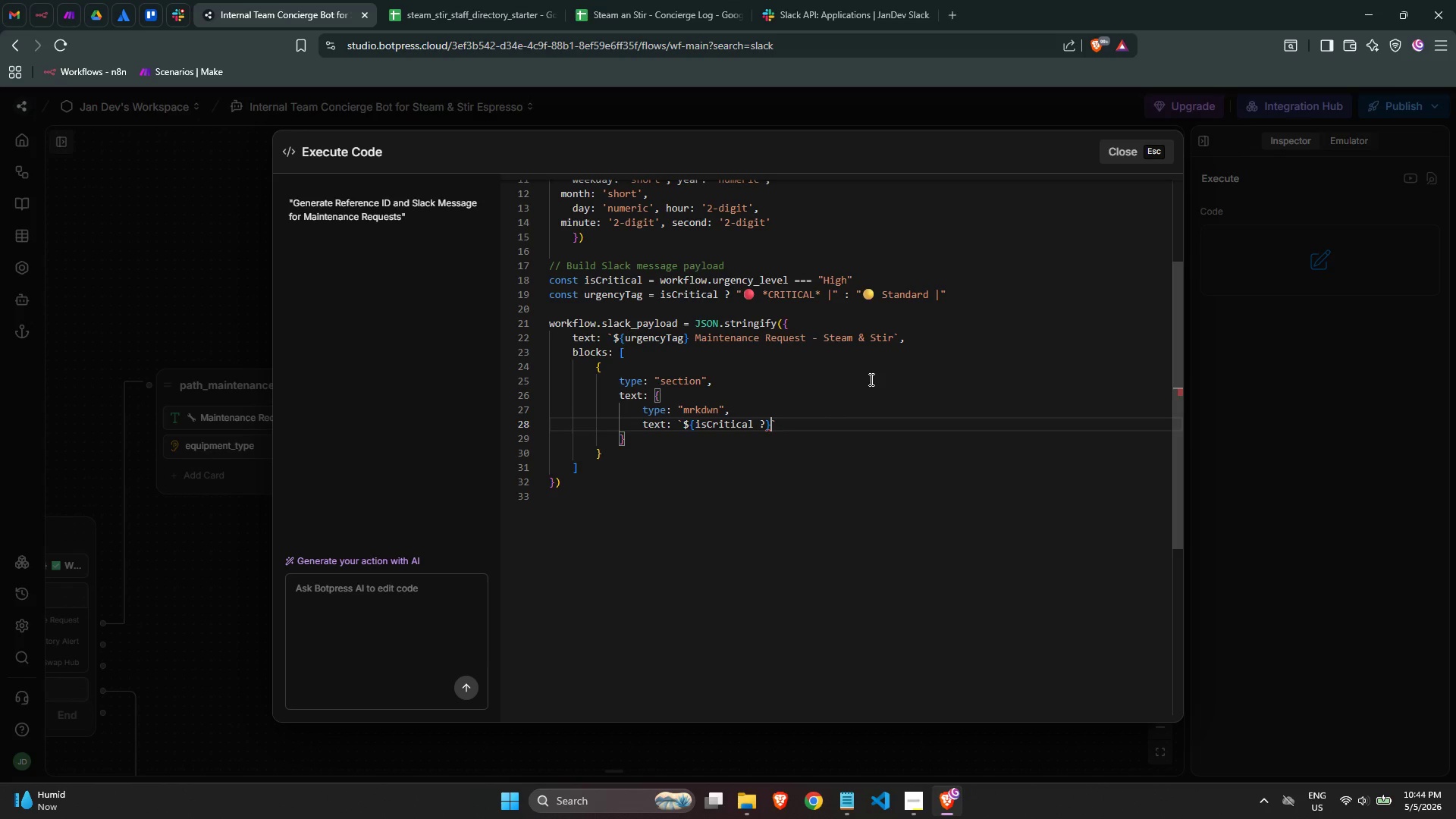 
key(Backspace)
 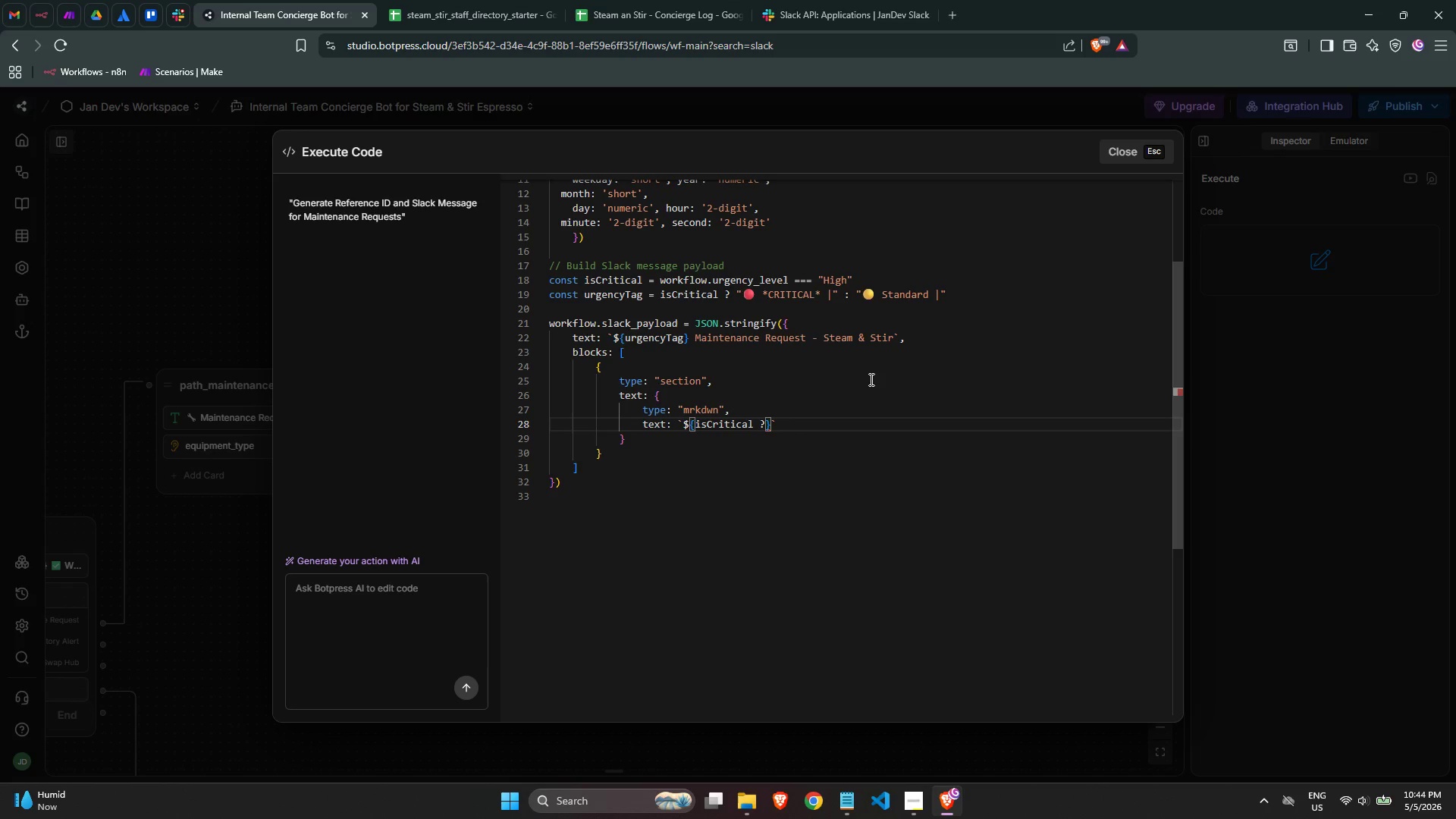 
key(ArrowLeft)
 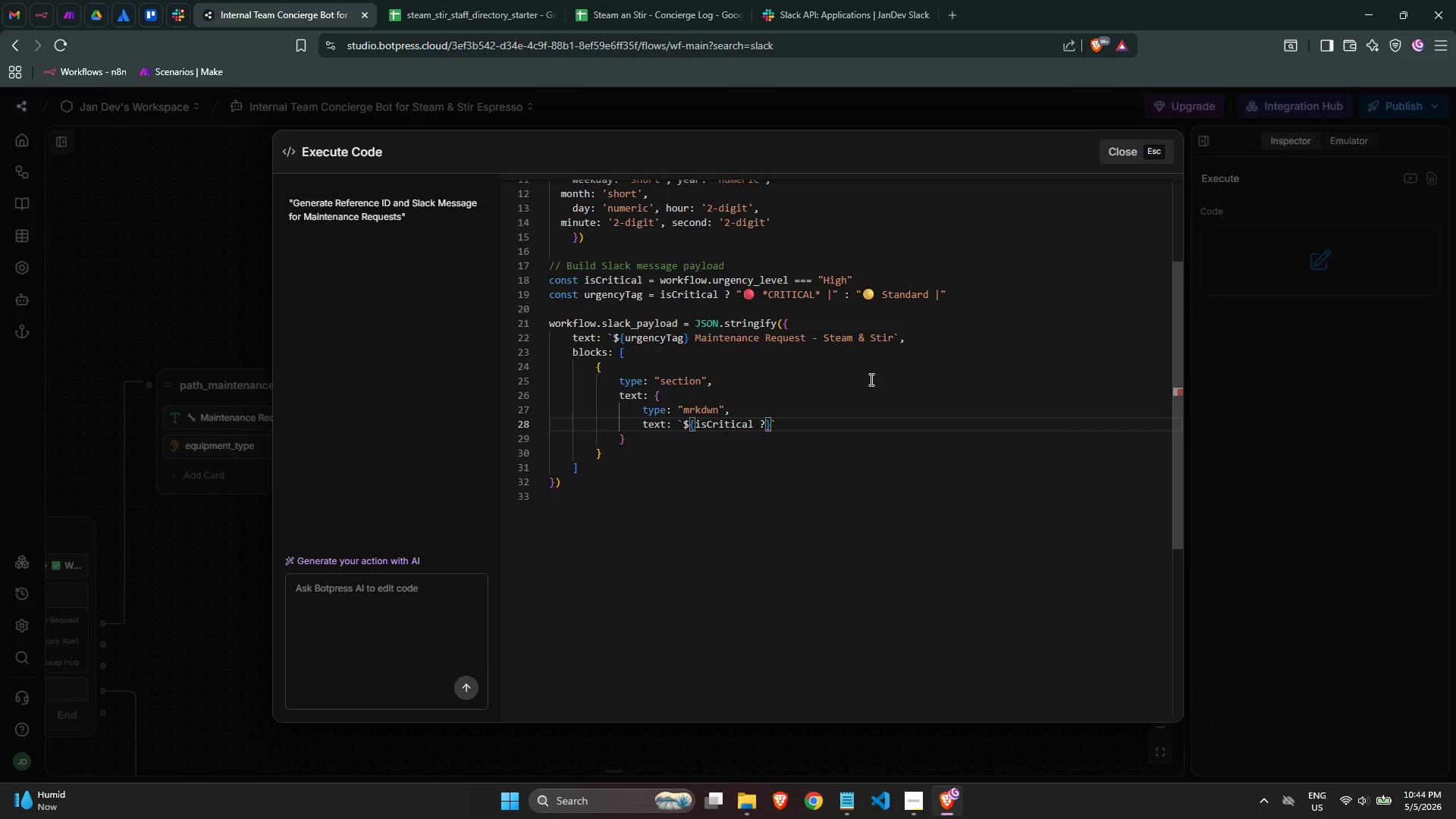 
key(Space)
 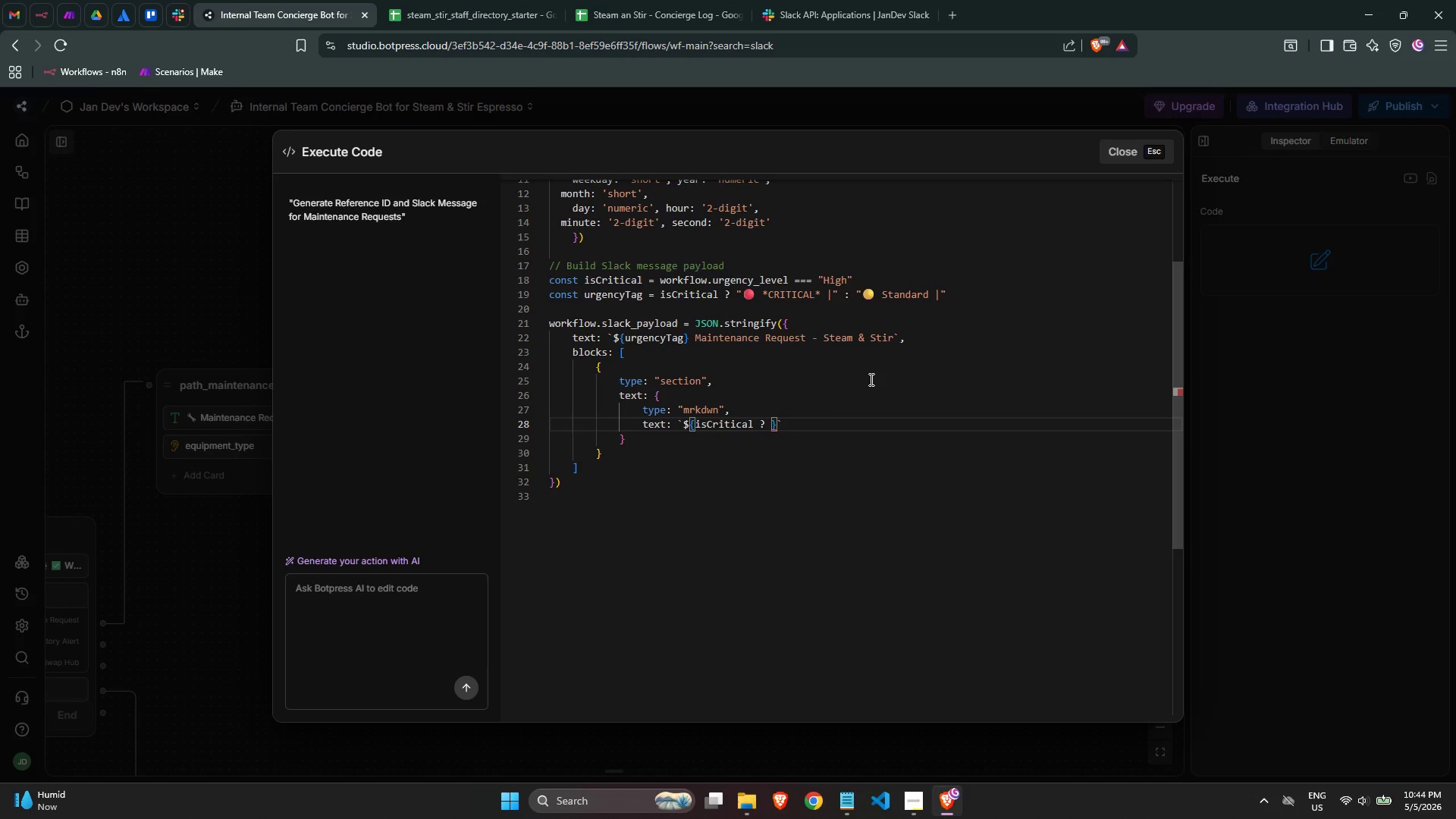 
key(Shift+Quote)
 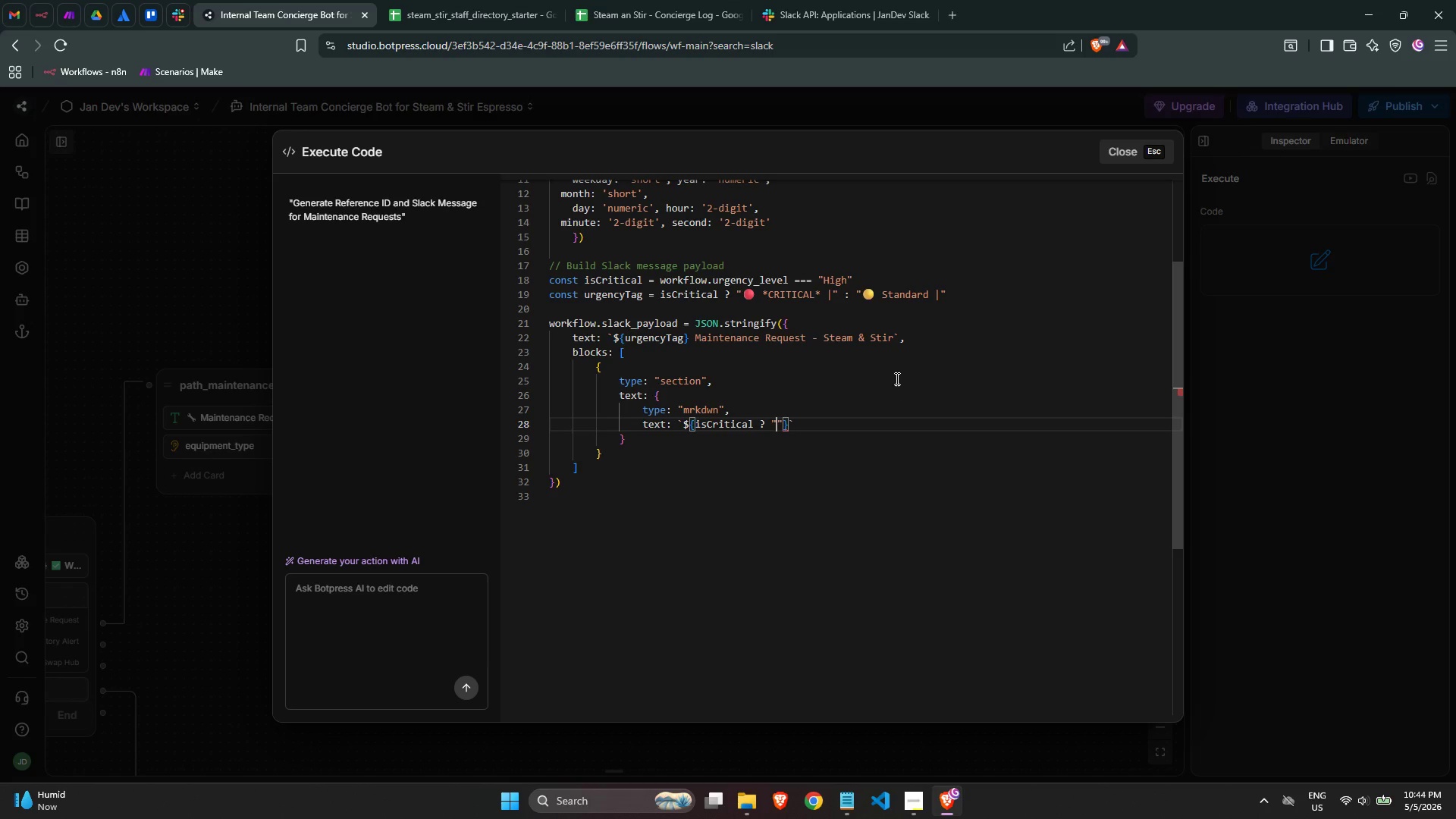 
key(Meta+MetaLeft)
 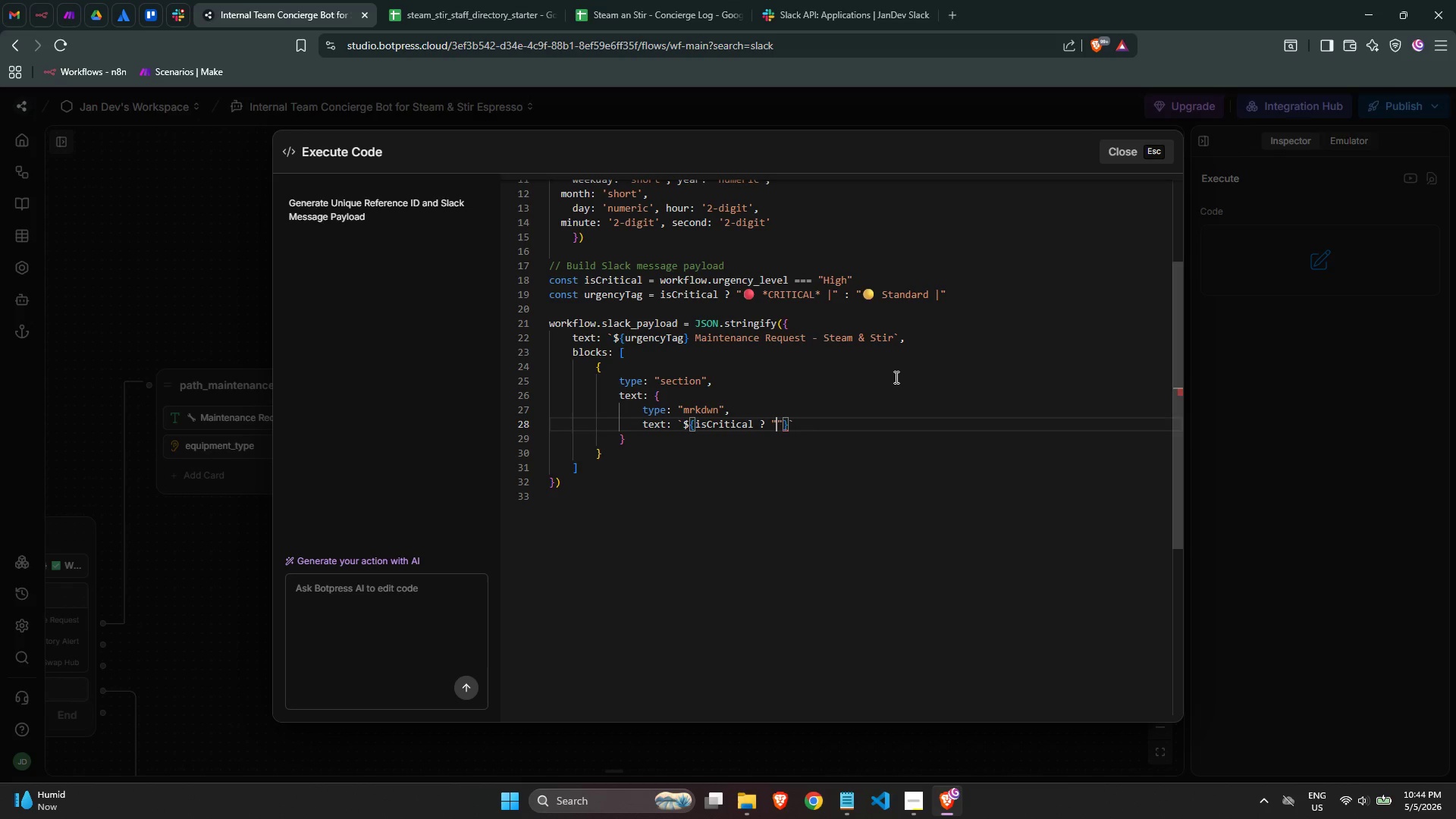 
key(Meta+Period)
 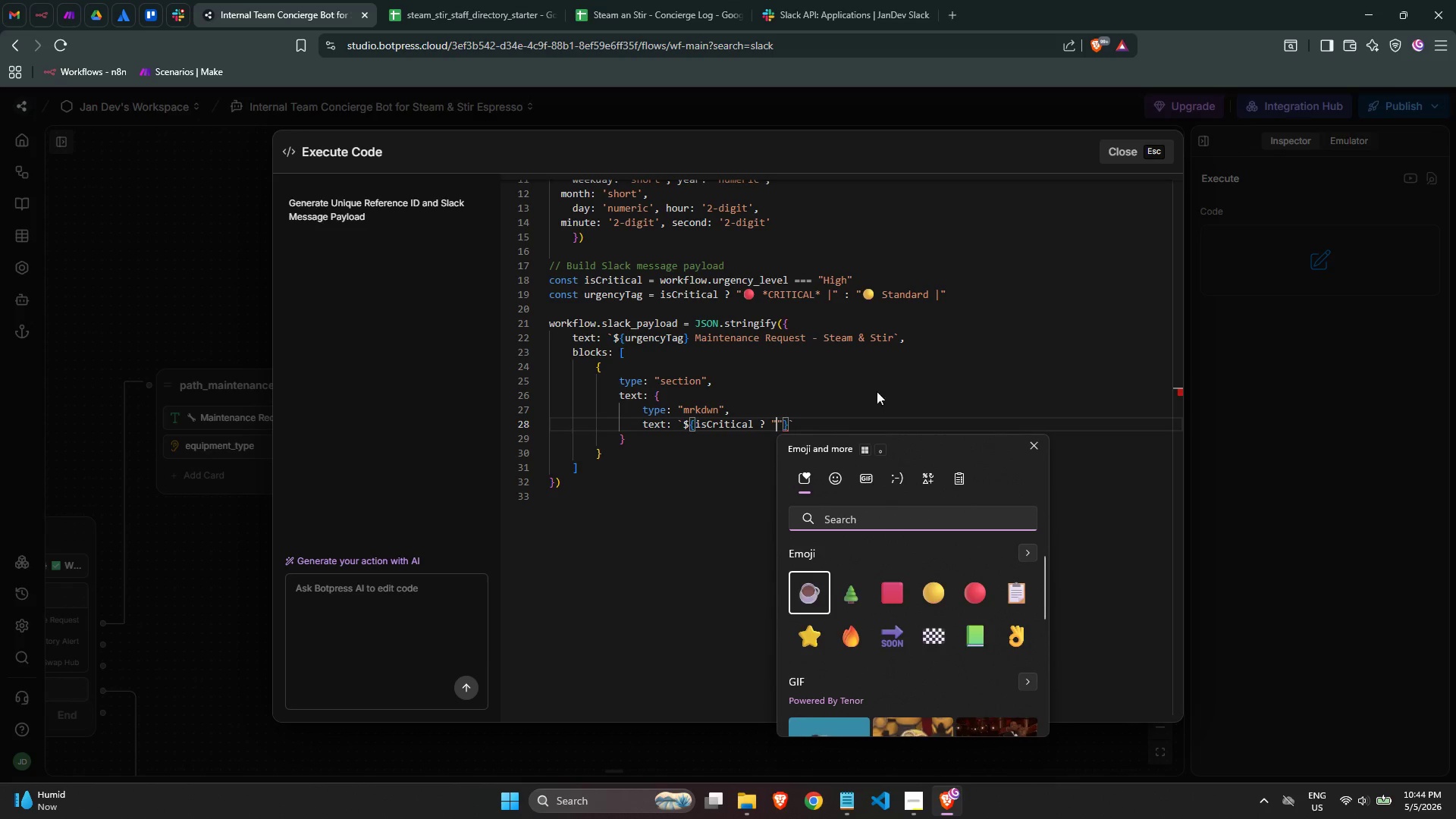 
left_click([975, 579])
 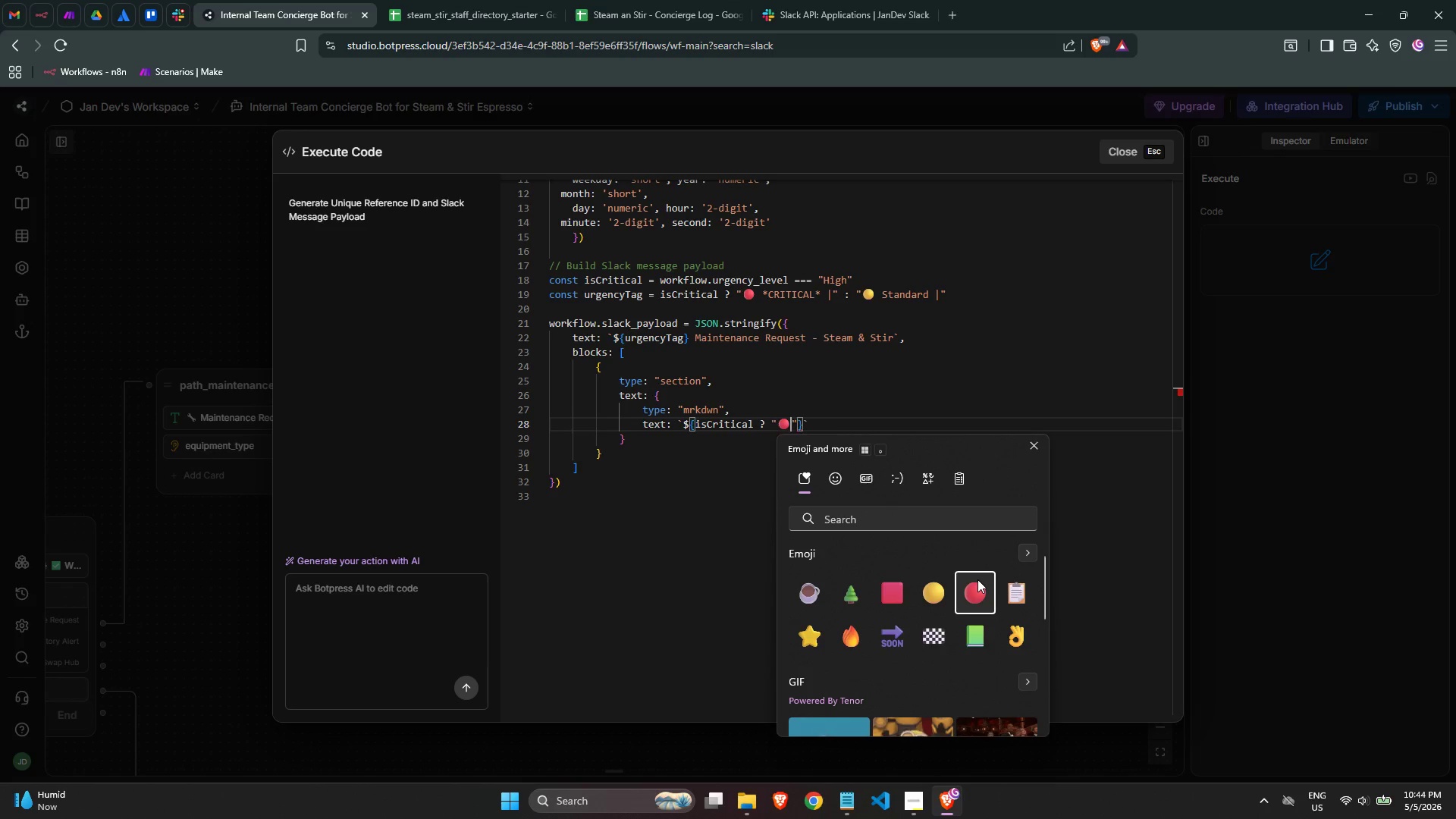 
key(Space)
 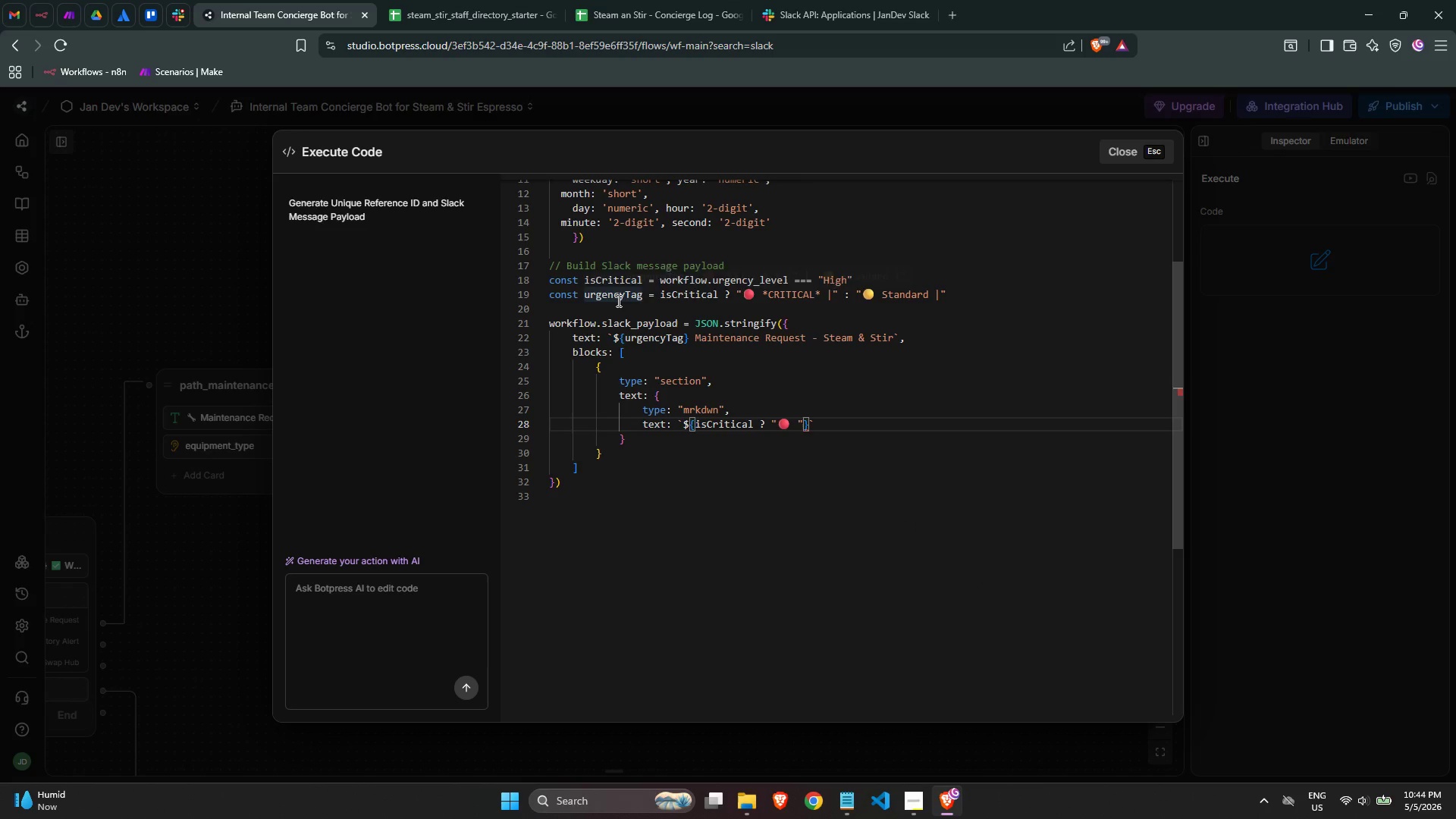 
type(*CRITICAL - HIGH URGENCY)
 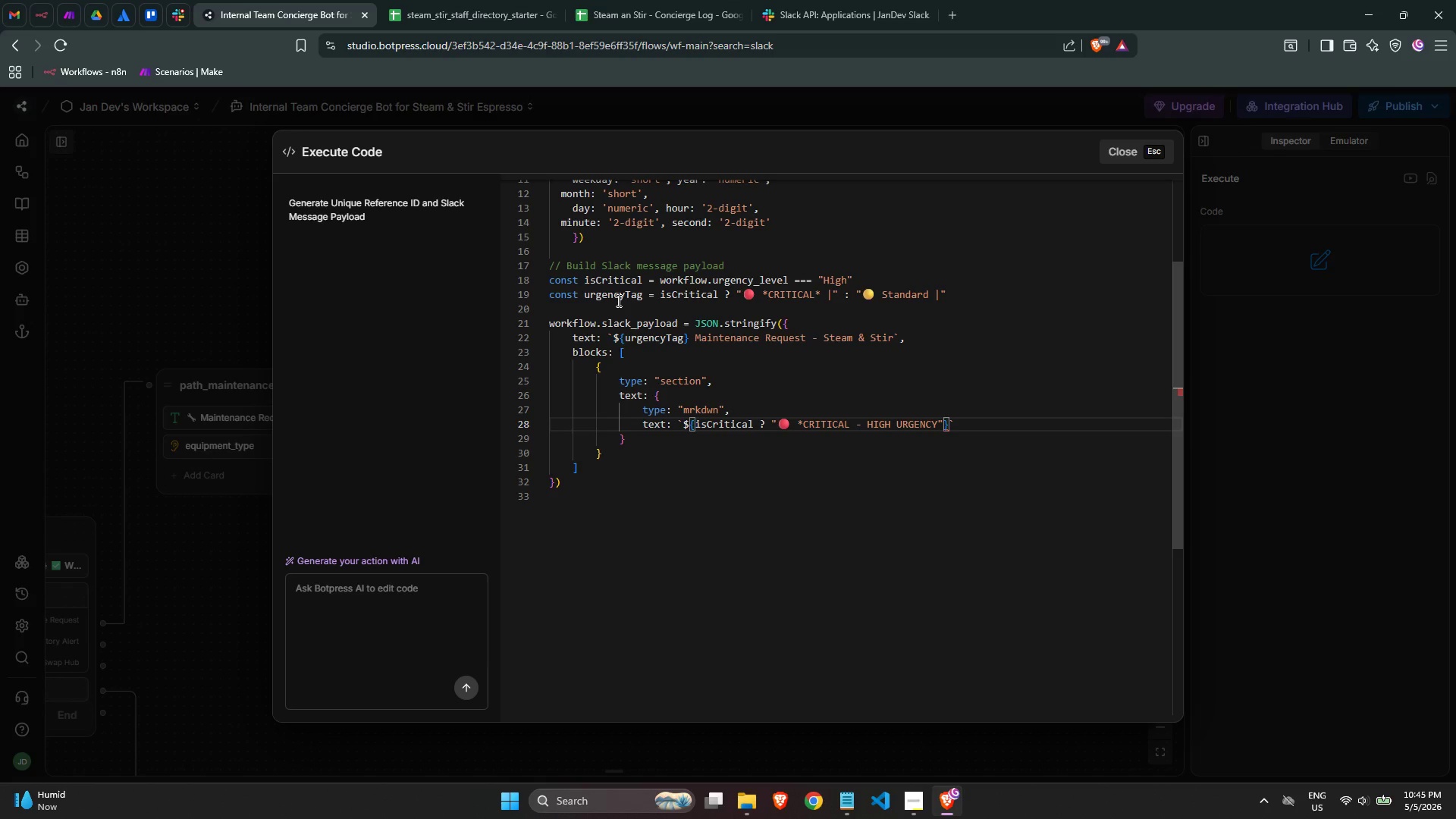 
wait(6.58)
 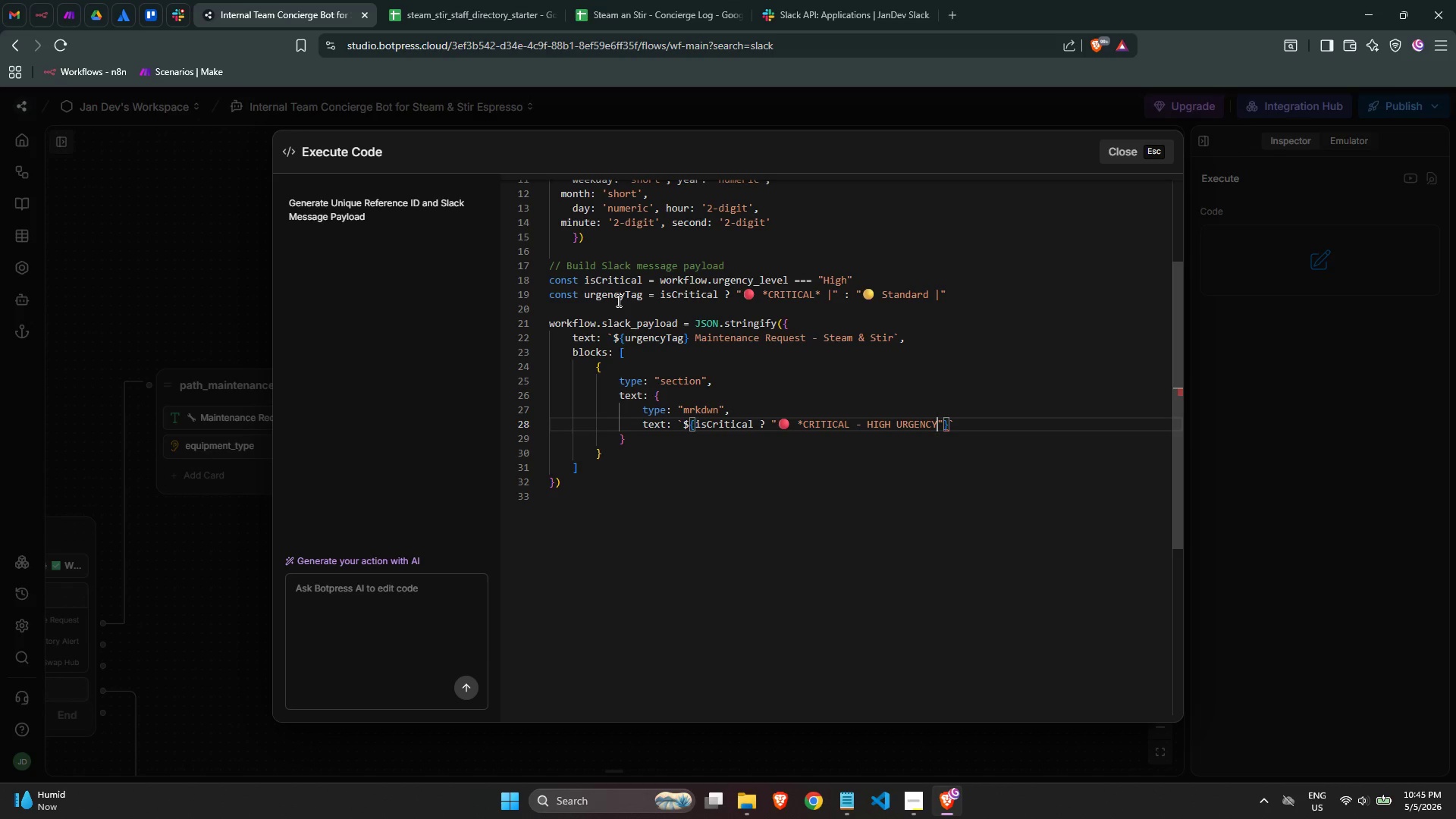 
key(Space)
 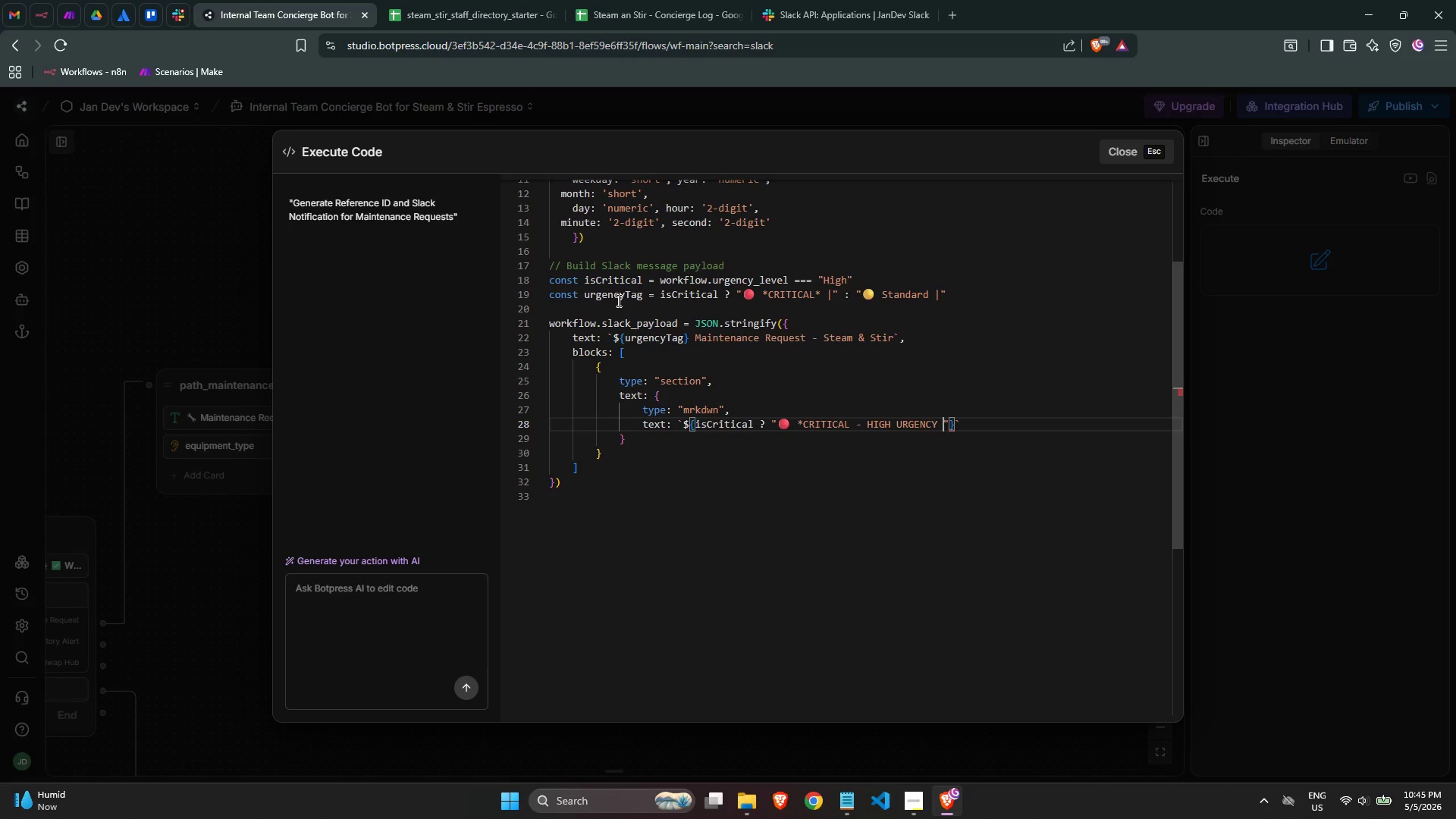 
wait(10.55)
 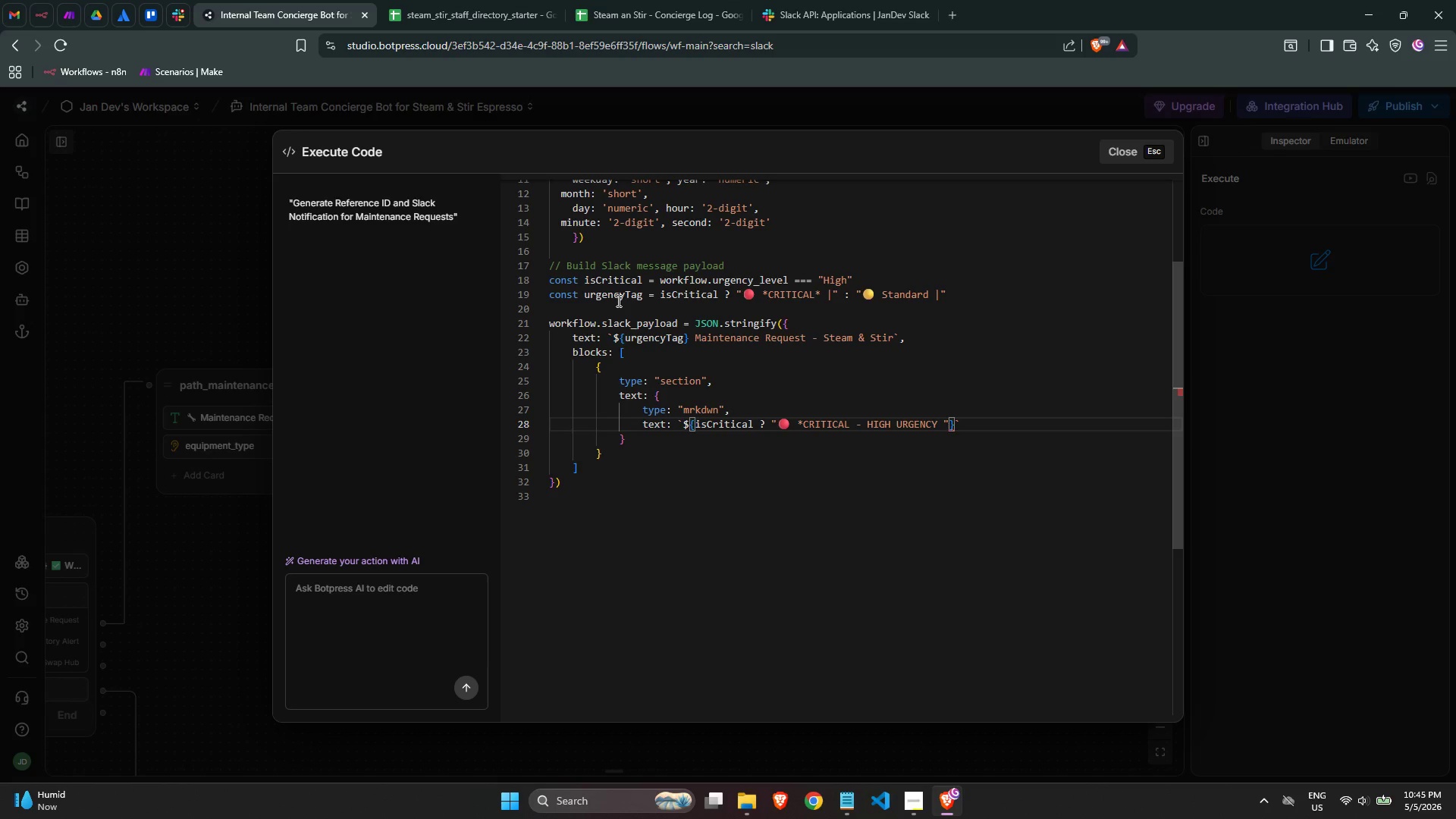 
type(MAINTENANCE ALERT)
 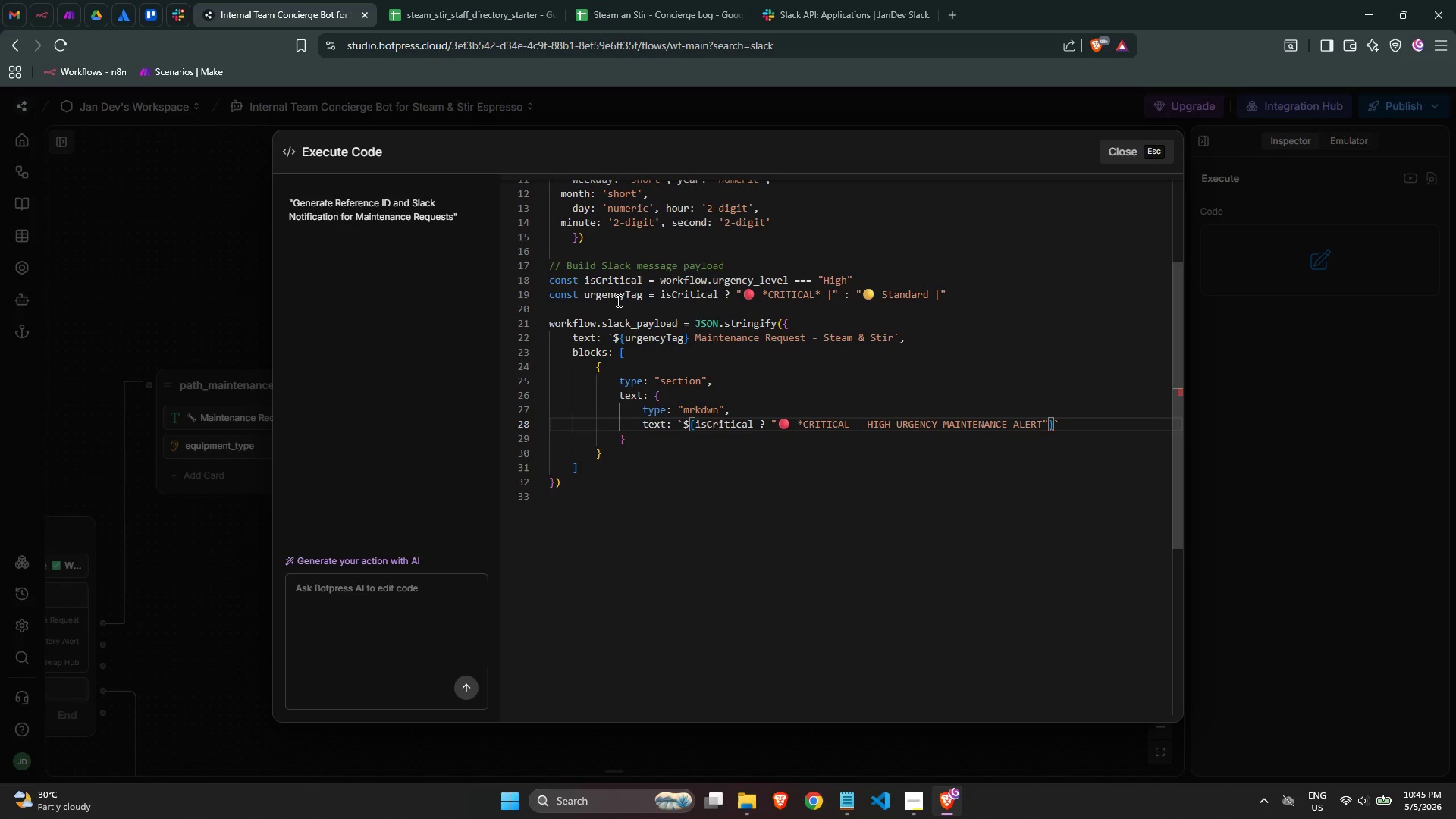 
key(ArrowRight)
 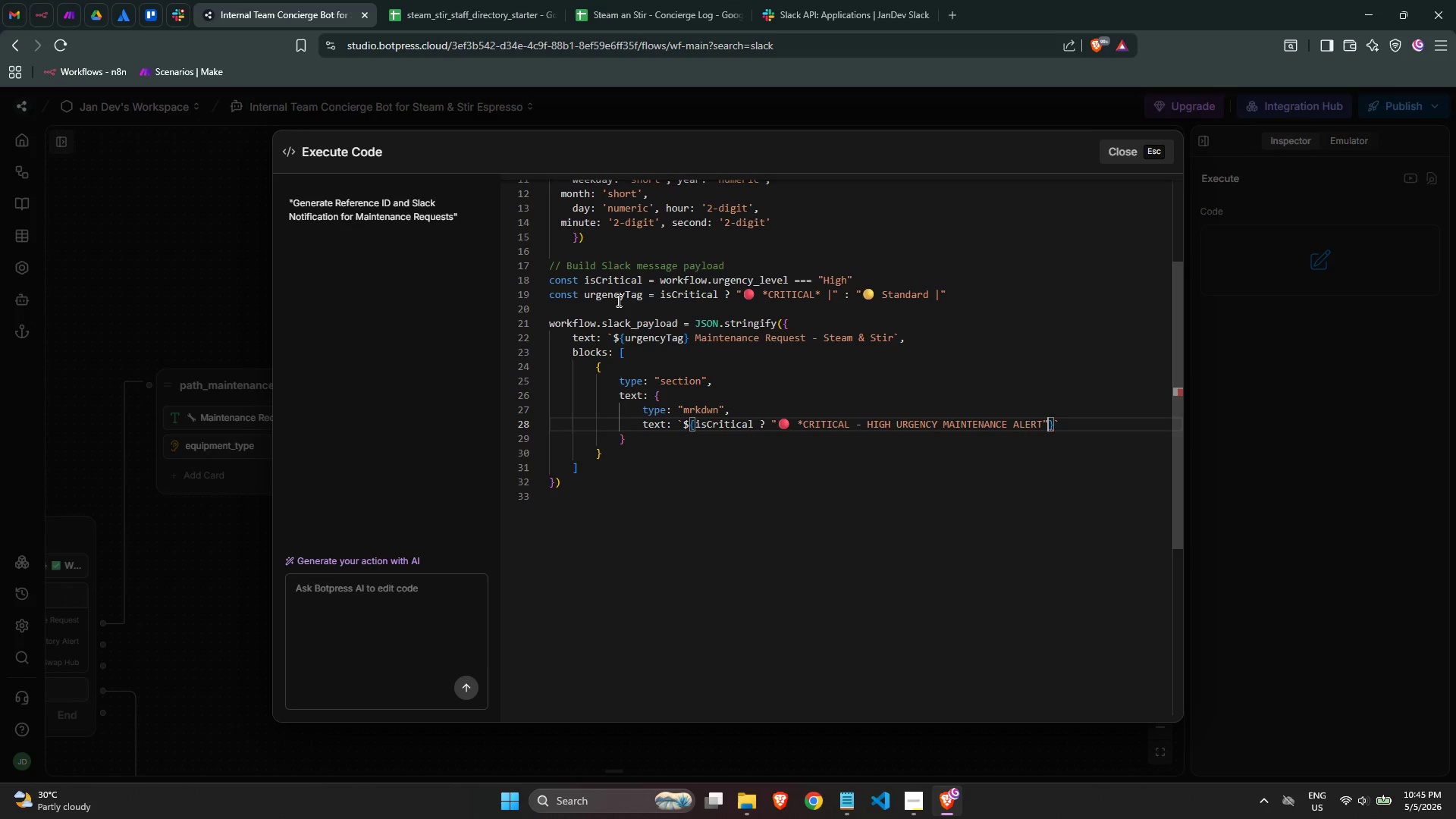 
key(ArrowLeft)
 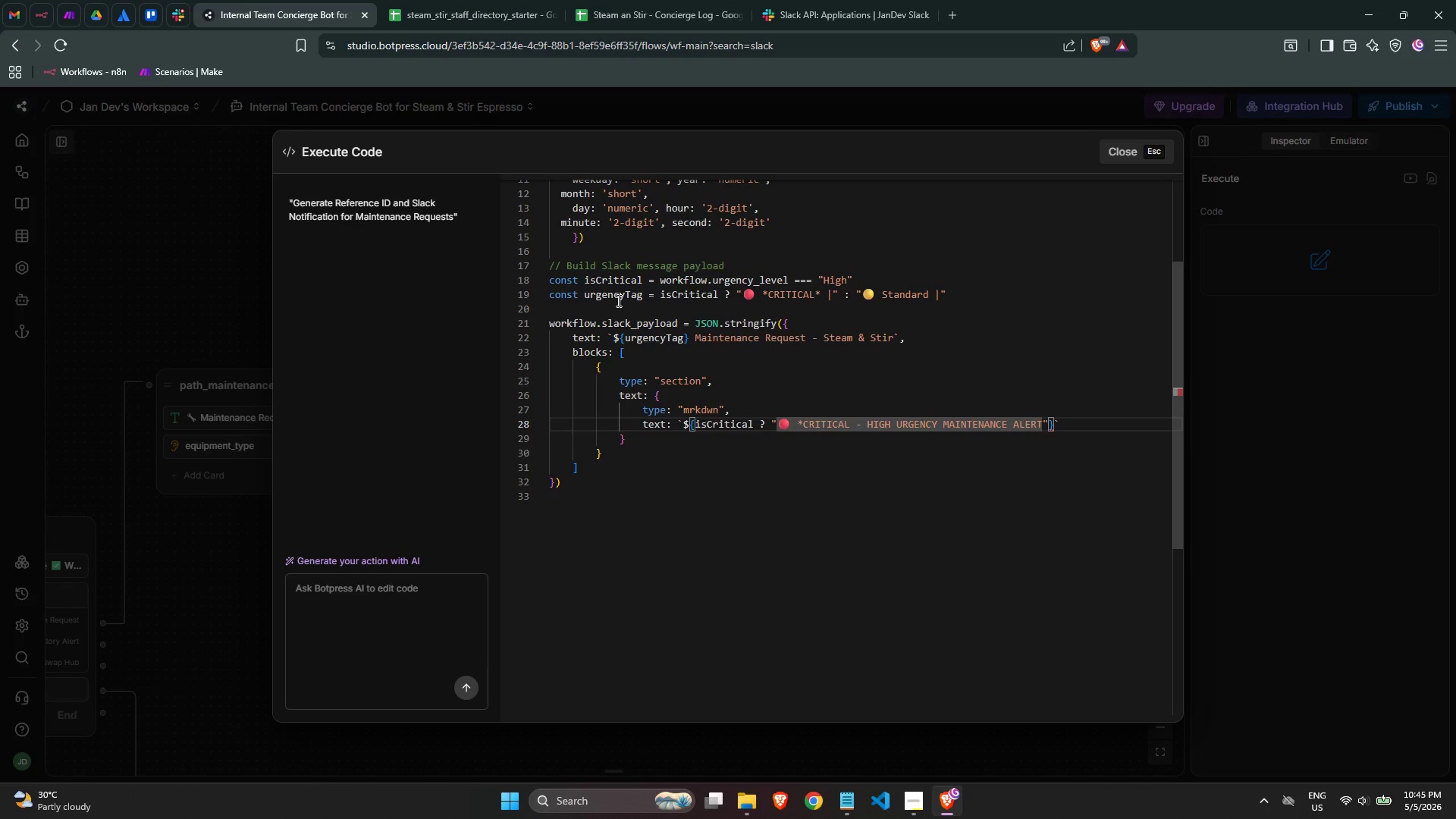 
key(Shift+8)
 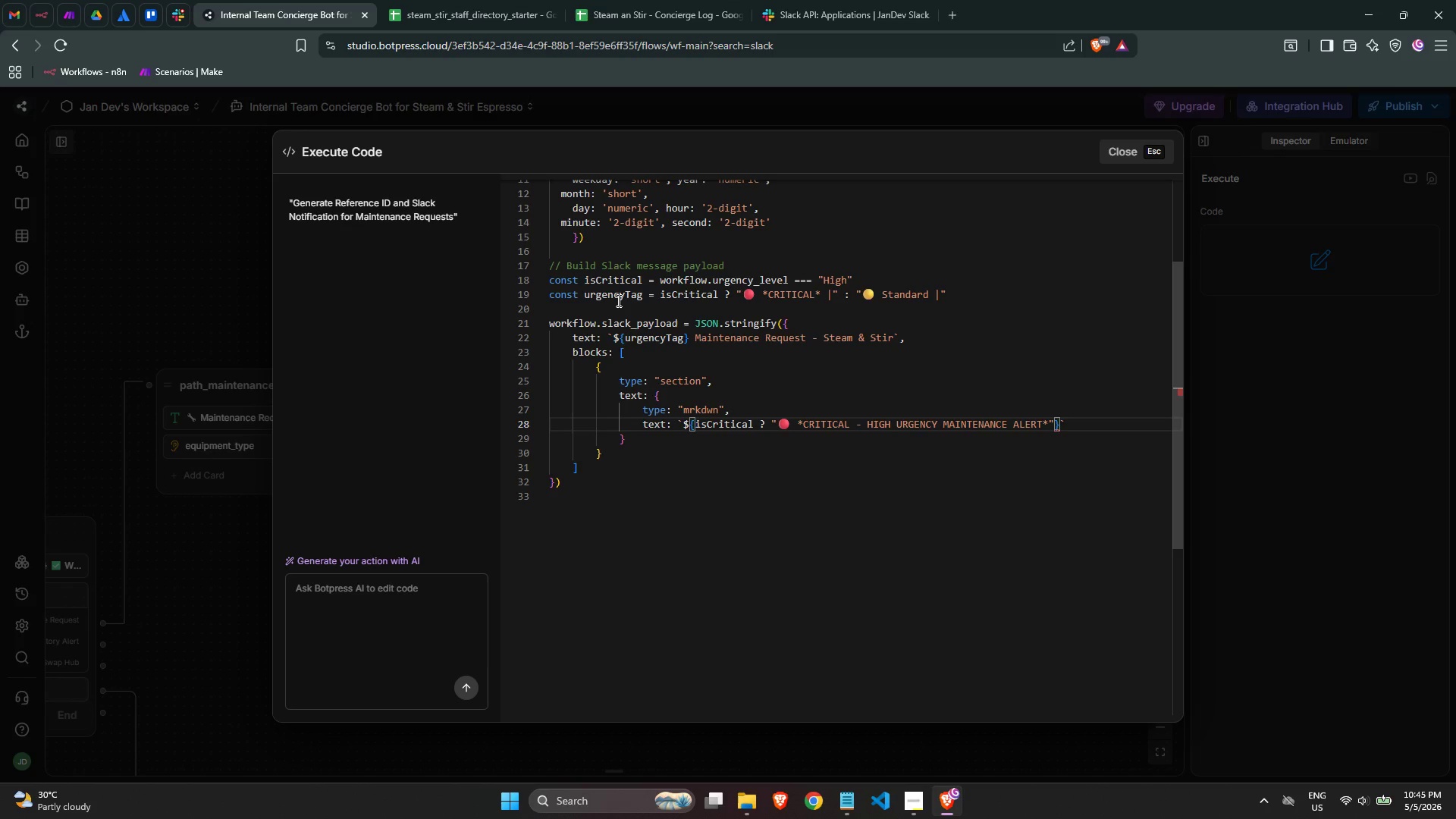 
key(ArrowRight)
 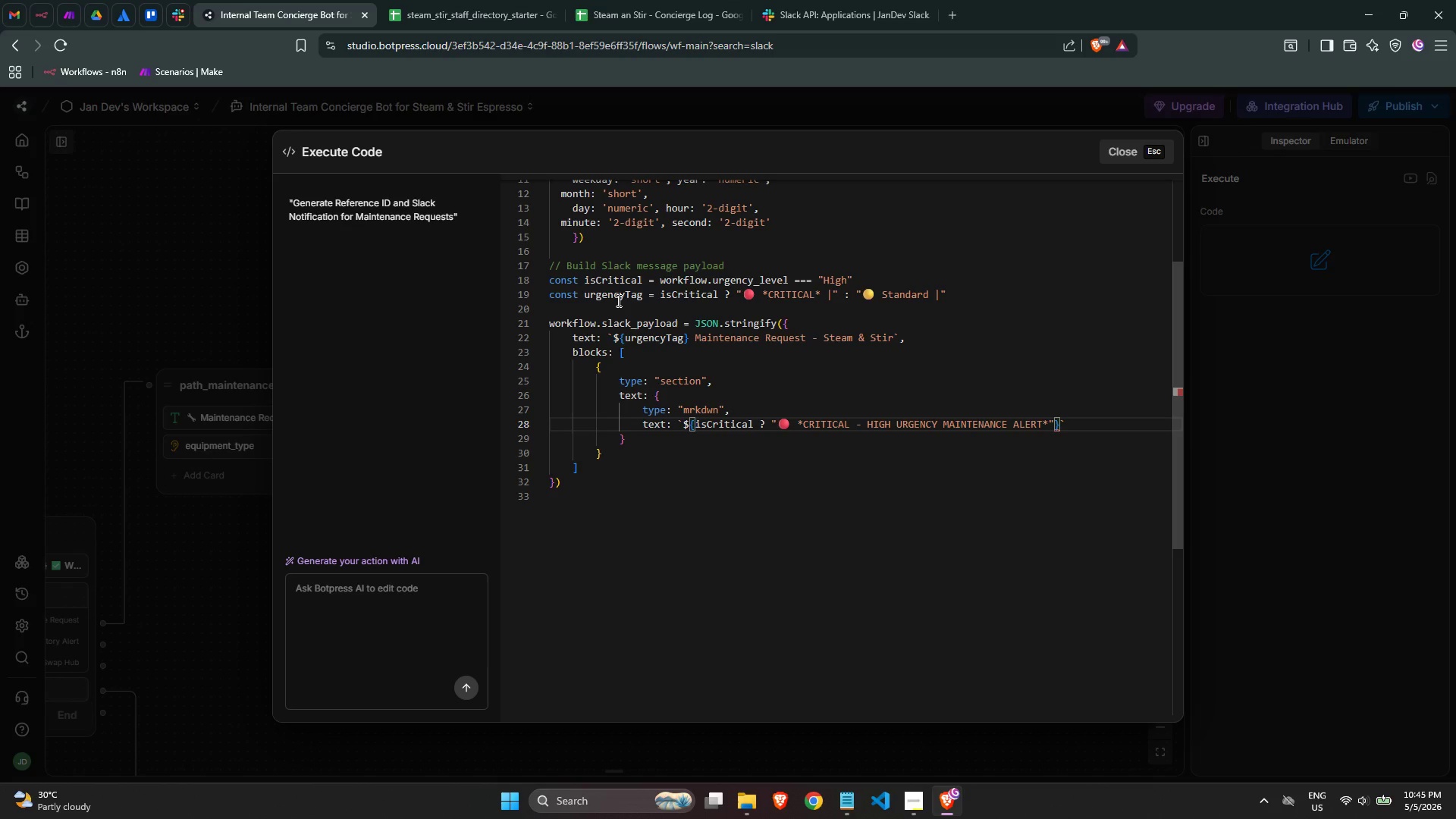 
key(Space)
 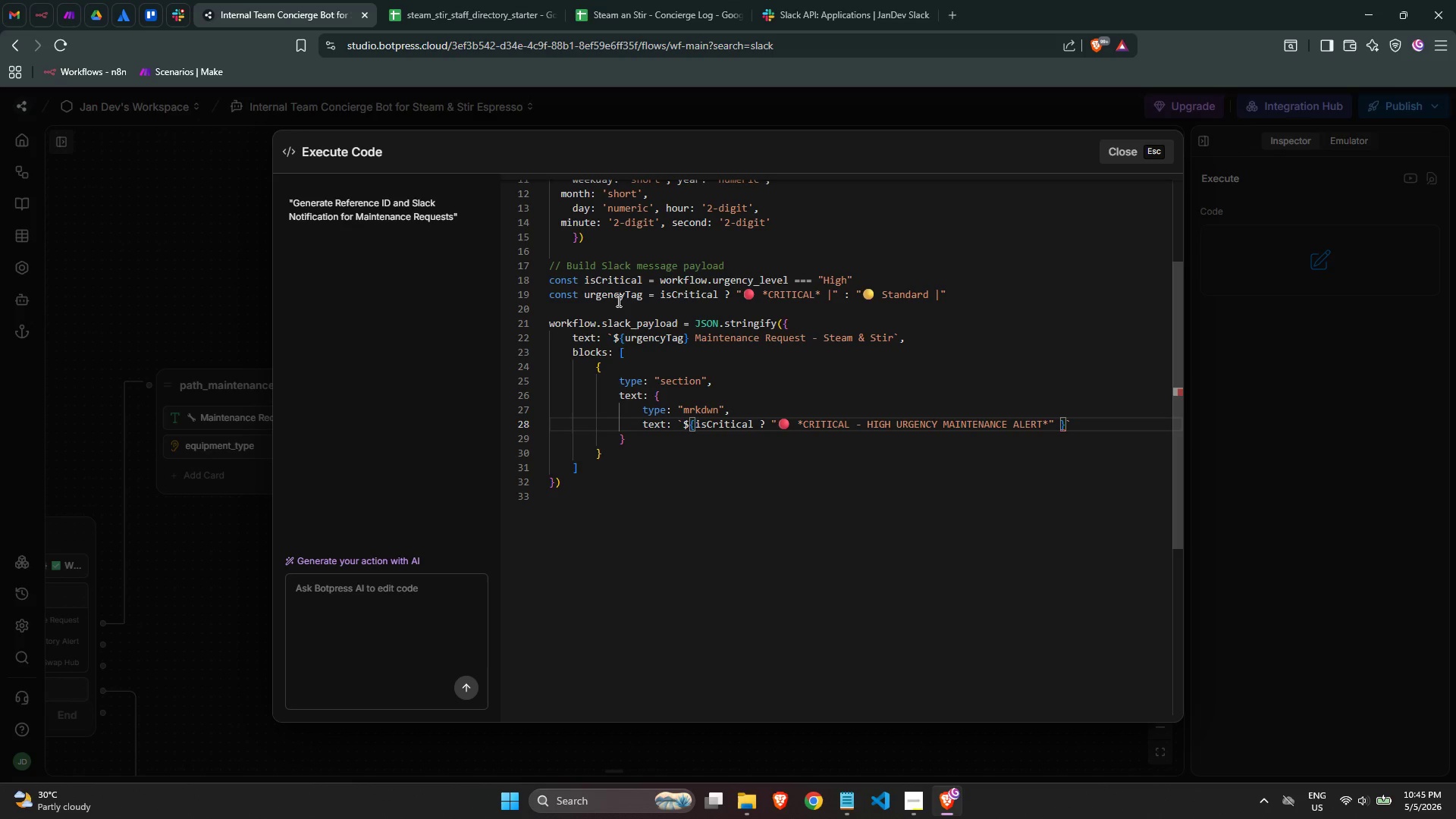 
key(Shift+Semicolon)
 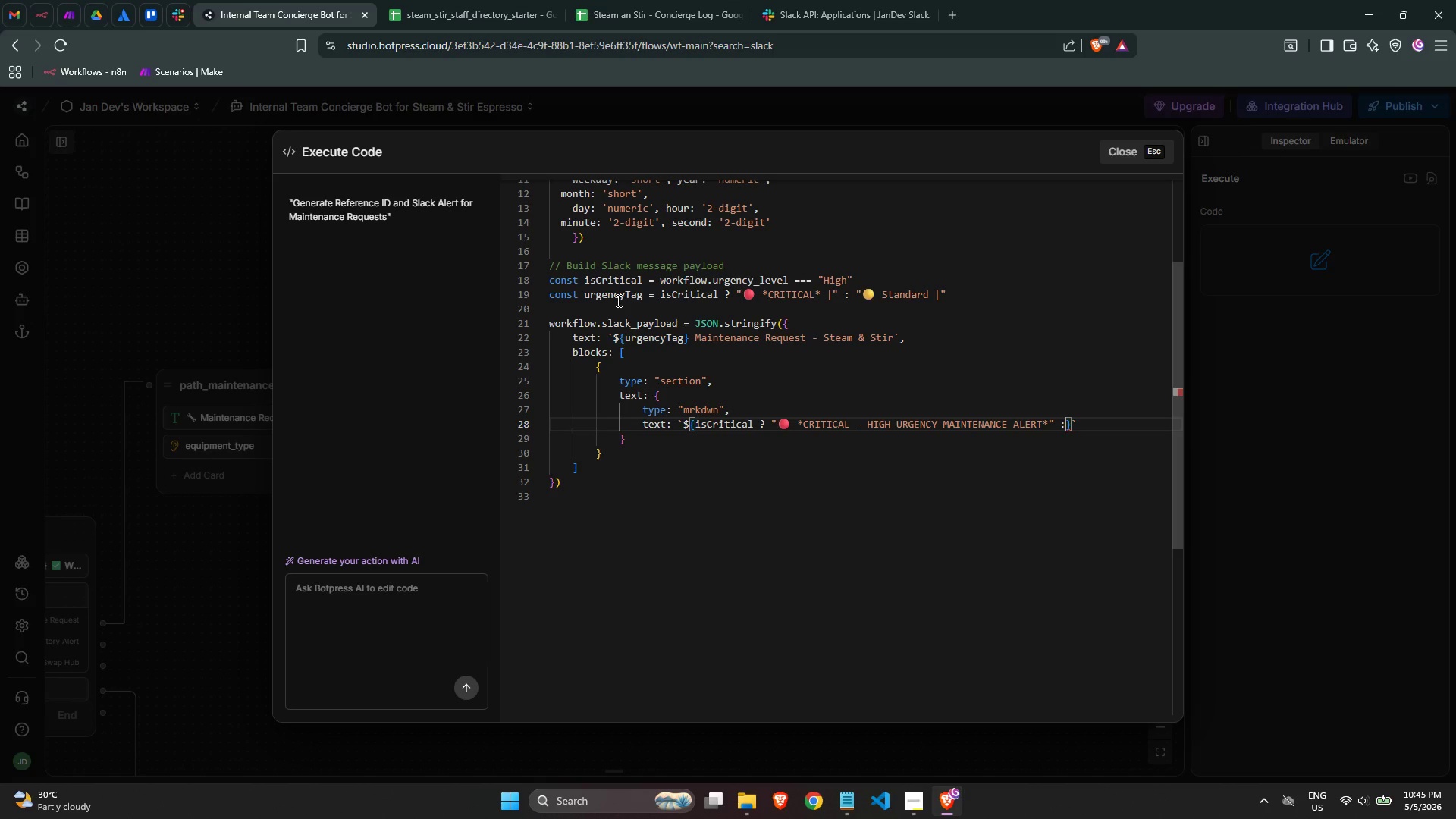 
key(Space)
 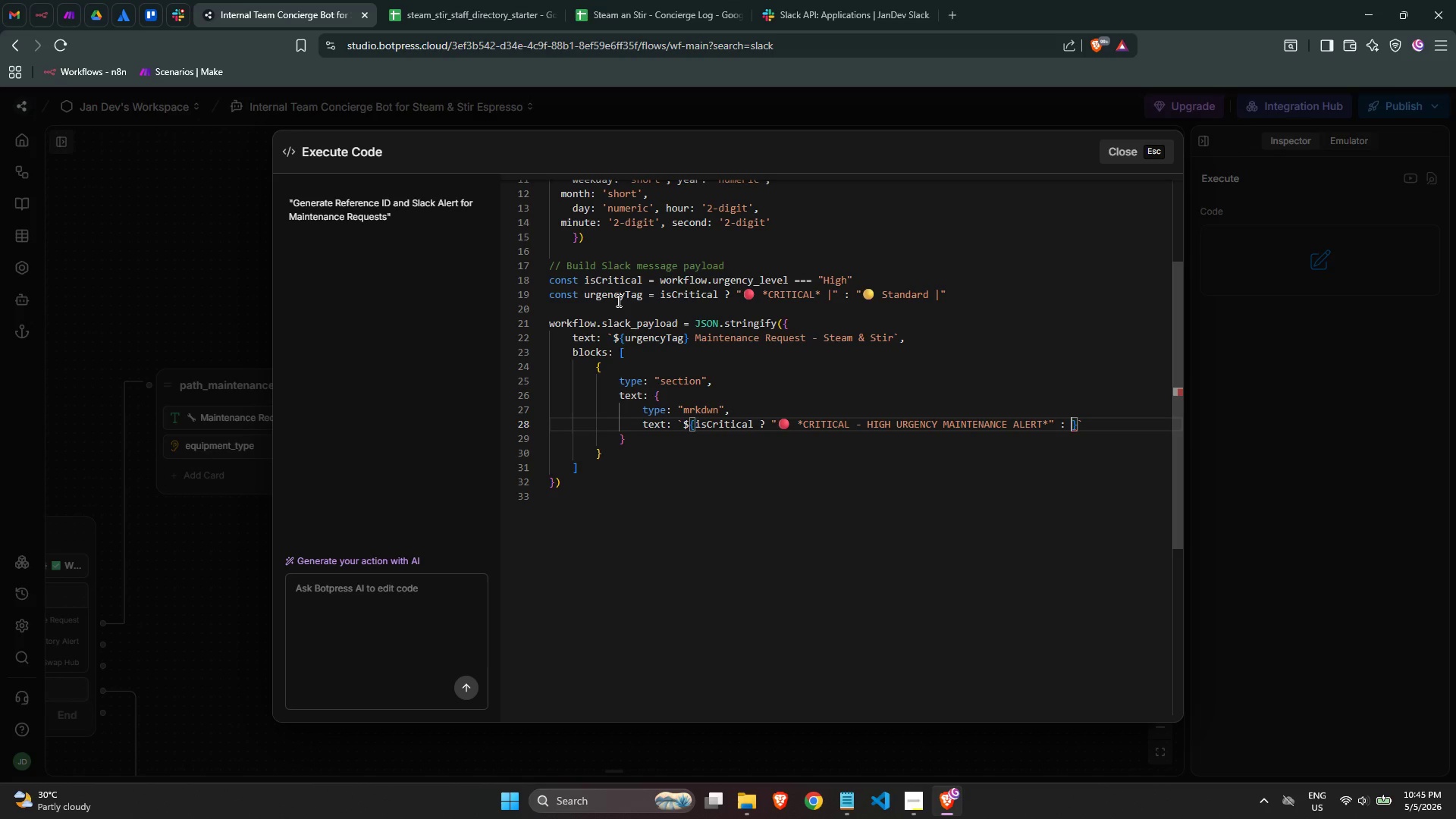 
key(Shift+ShiftLeft)
 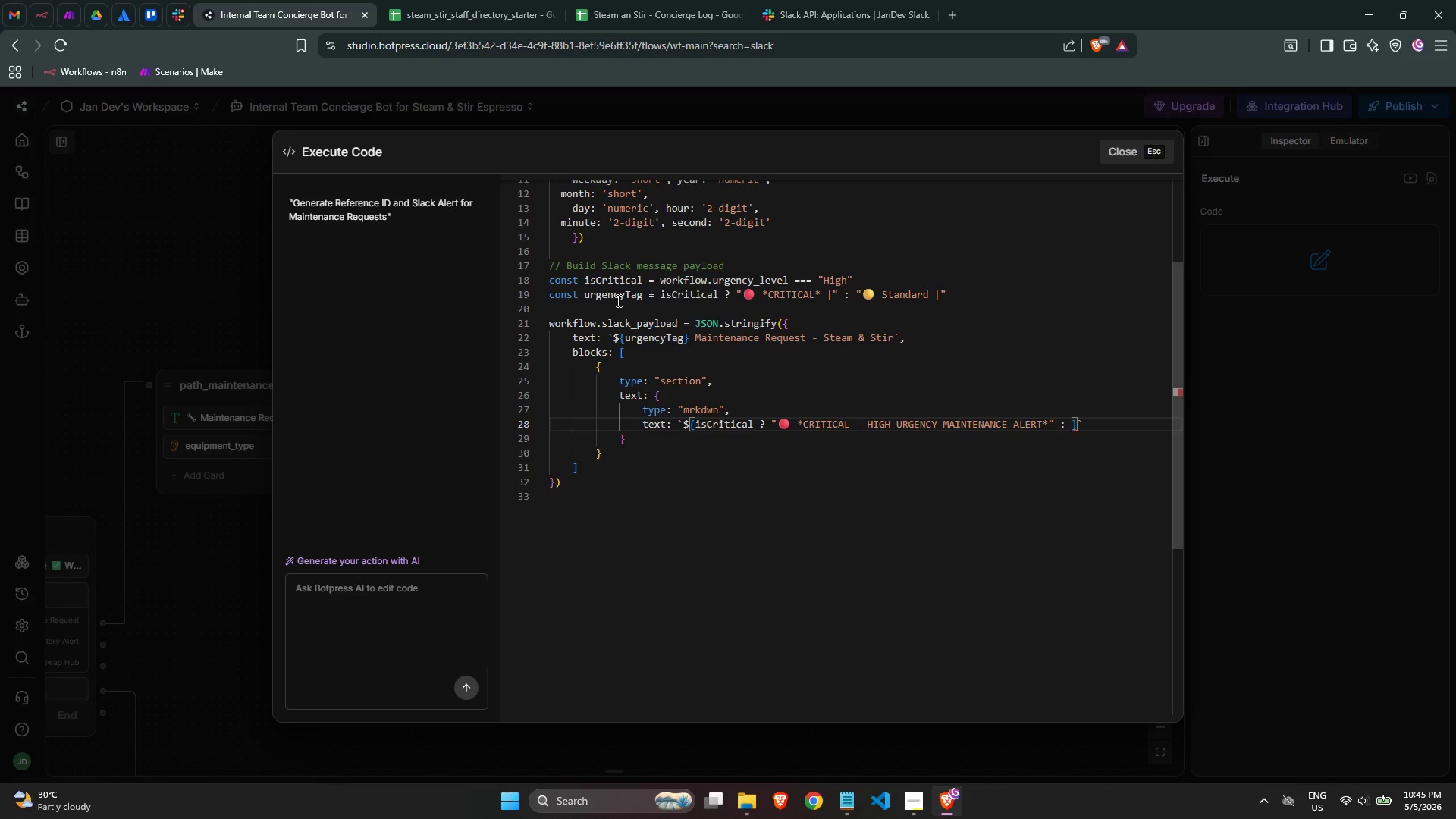 
key(Shift+Quote)
 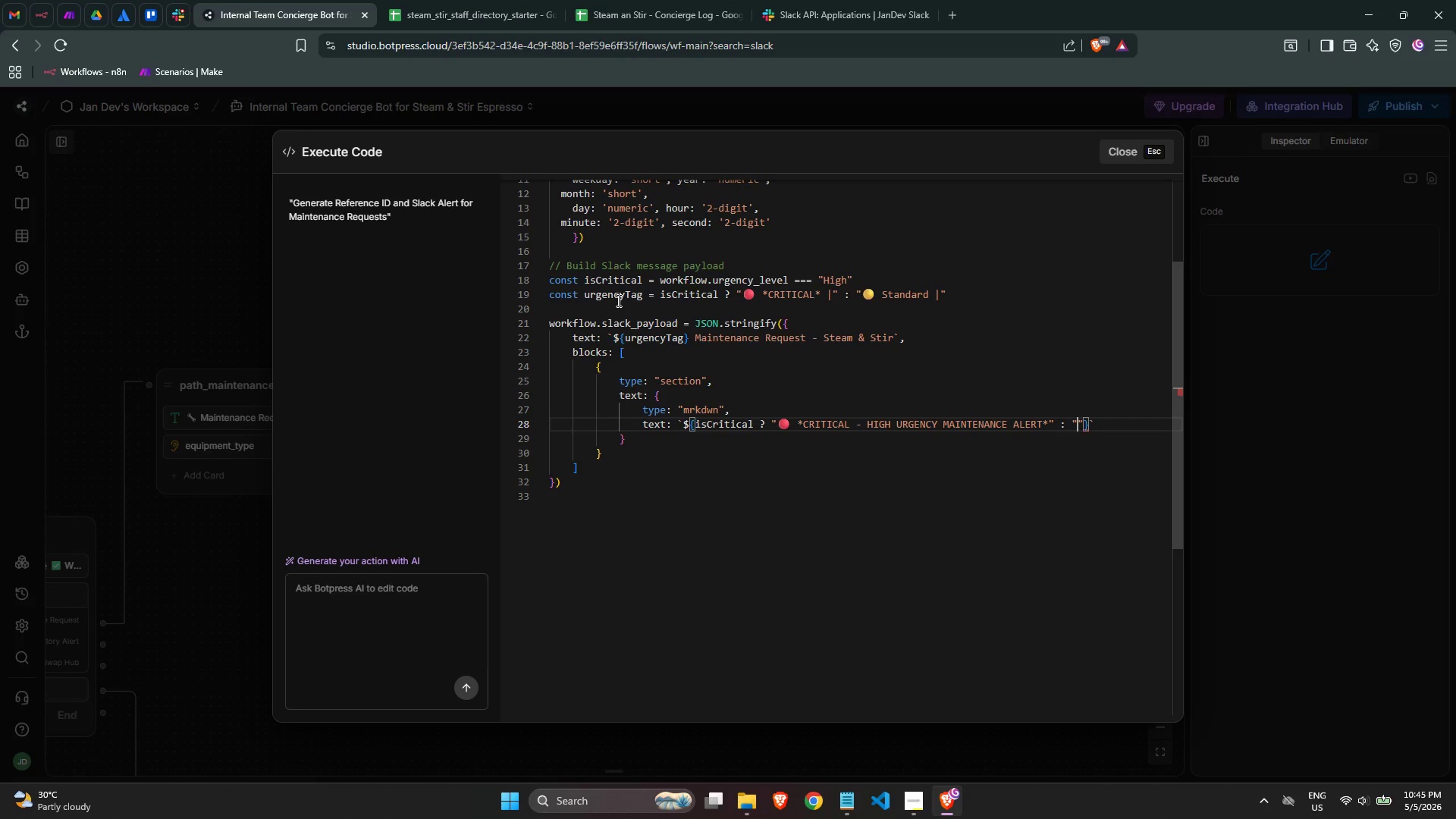 
key(Shift+Quote)
 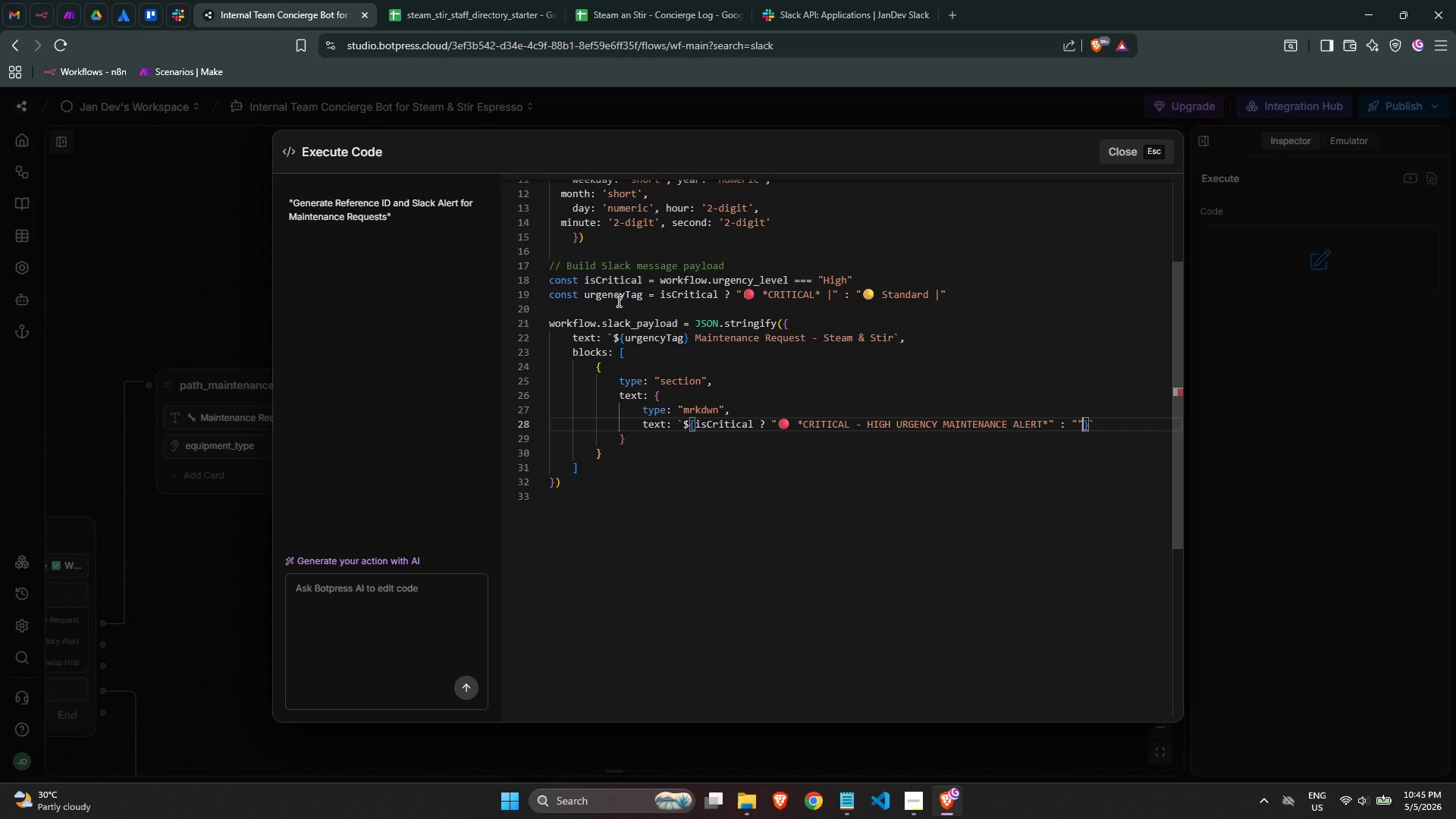 
key(ArrowLeft)
 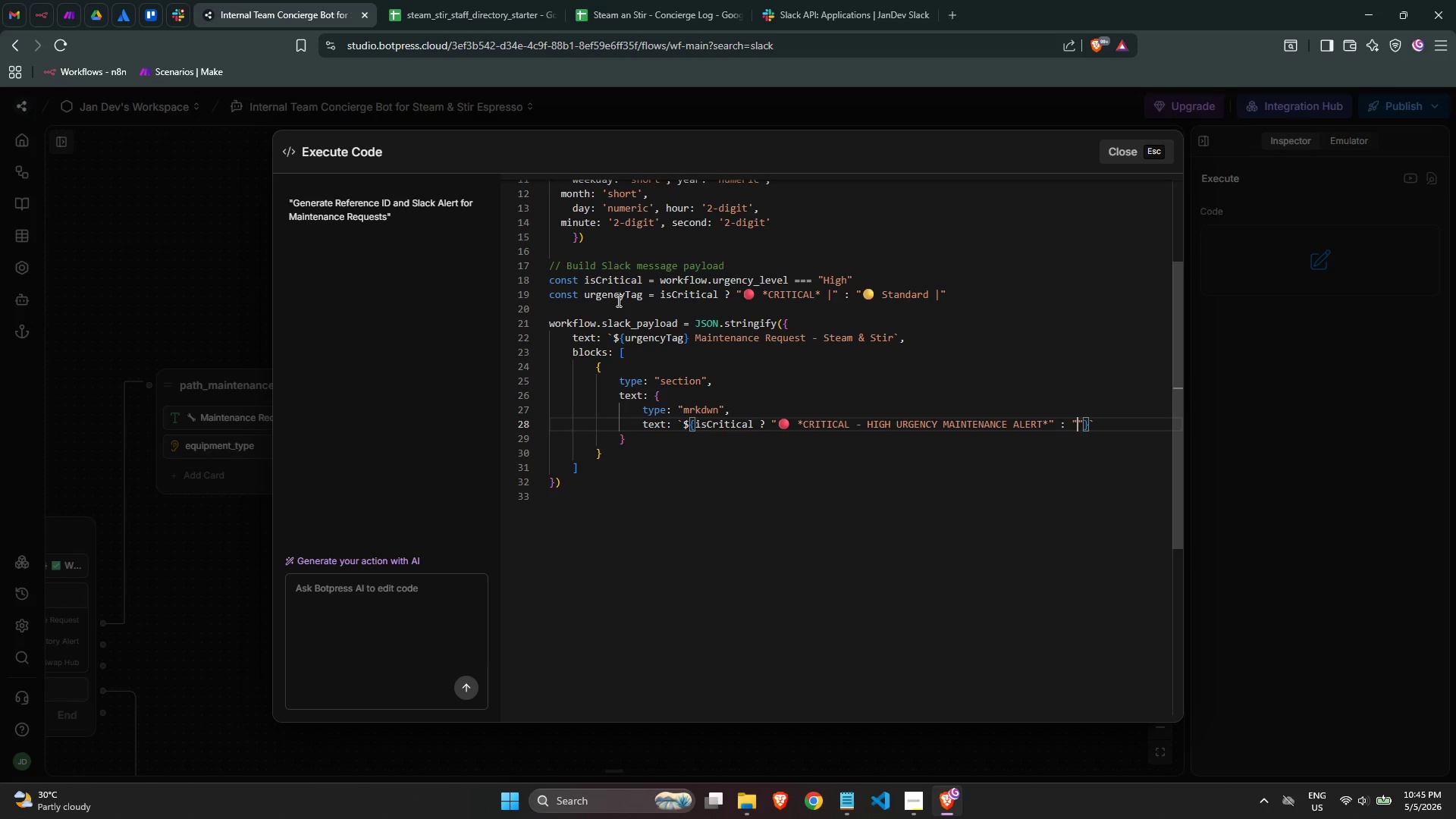 
key(Meta+MetaLeft)
 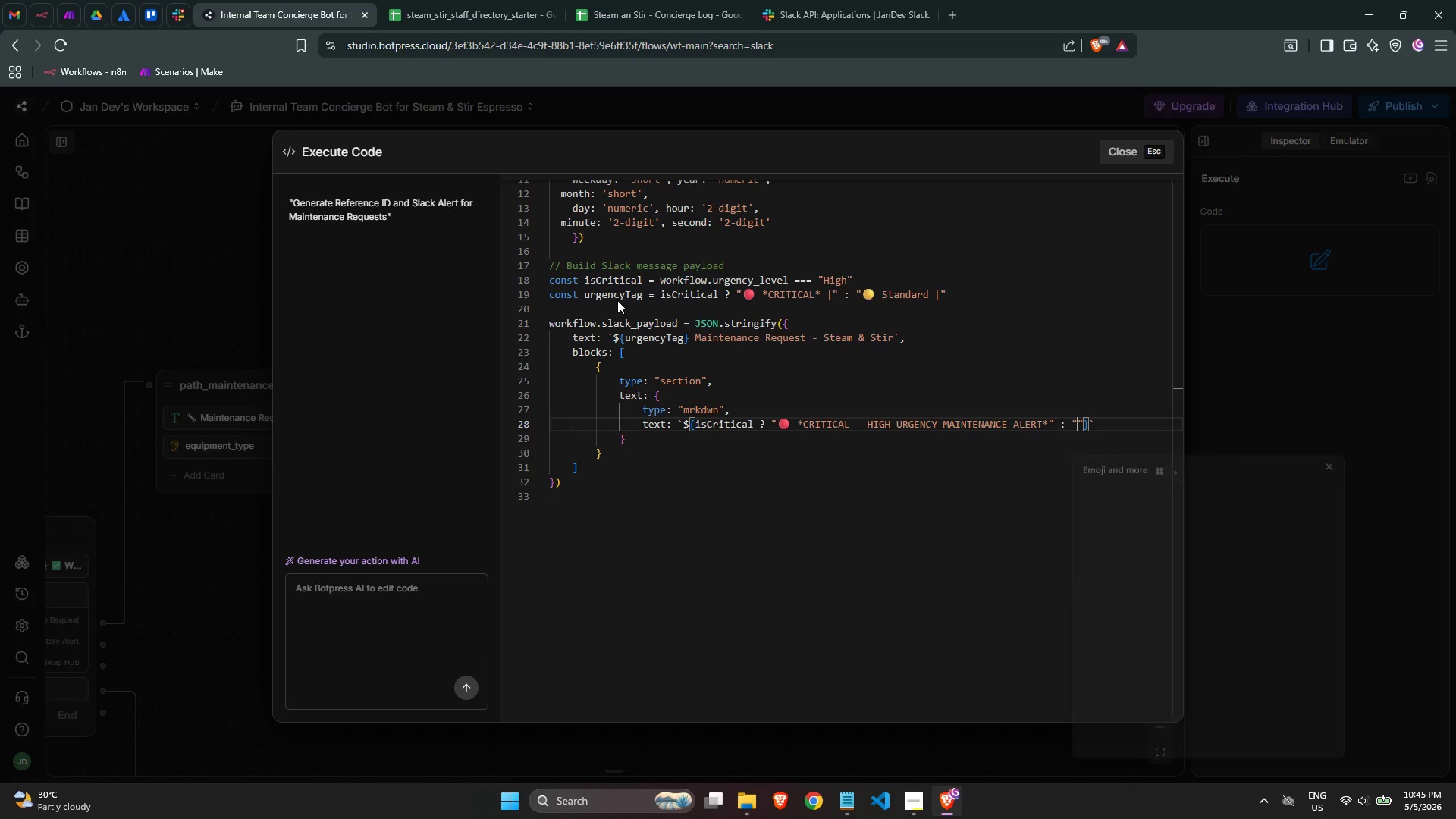 
key(Meta+Period)
 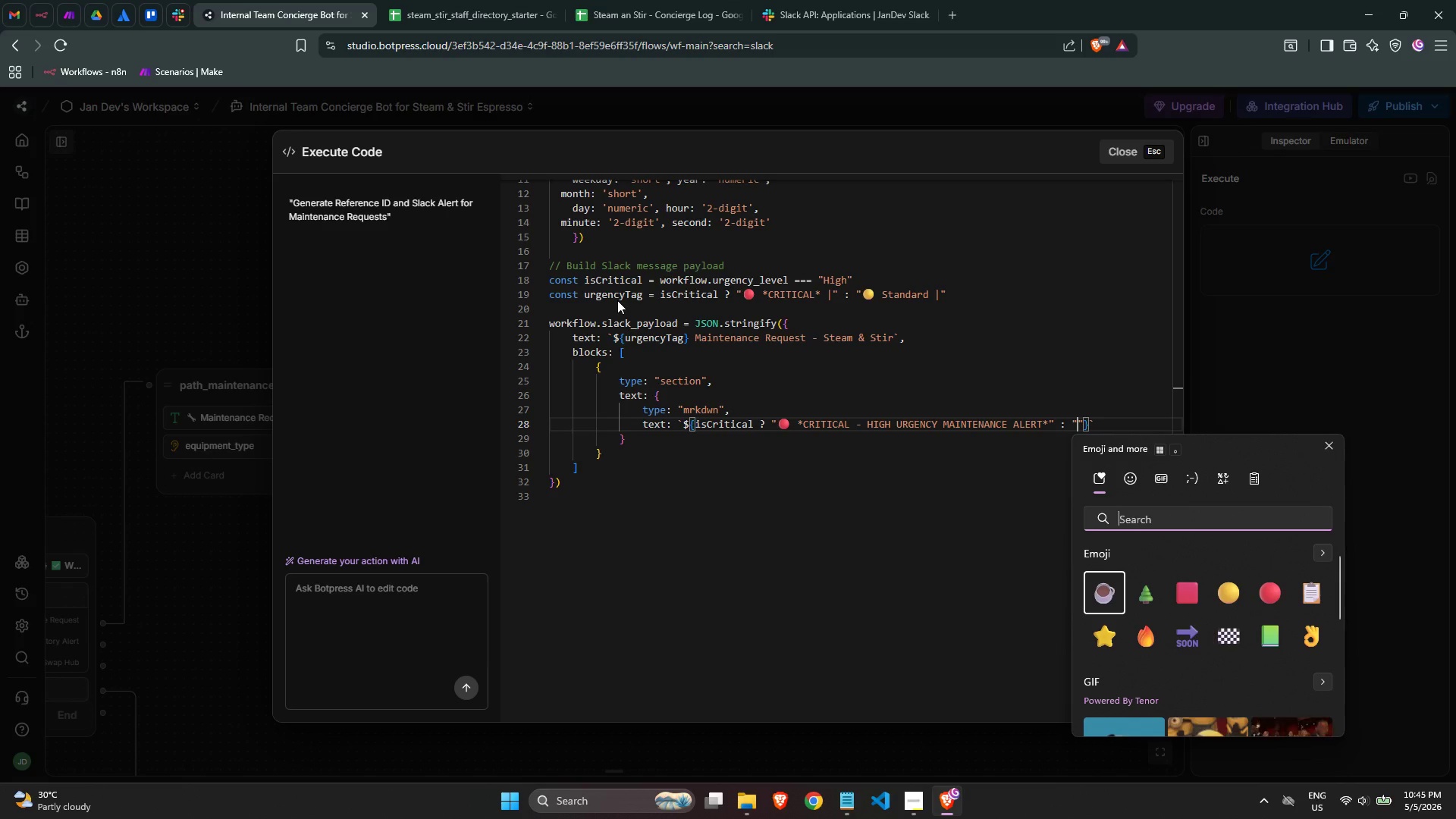 
type(wrenc)
 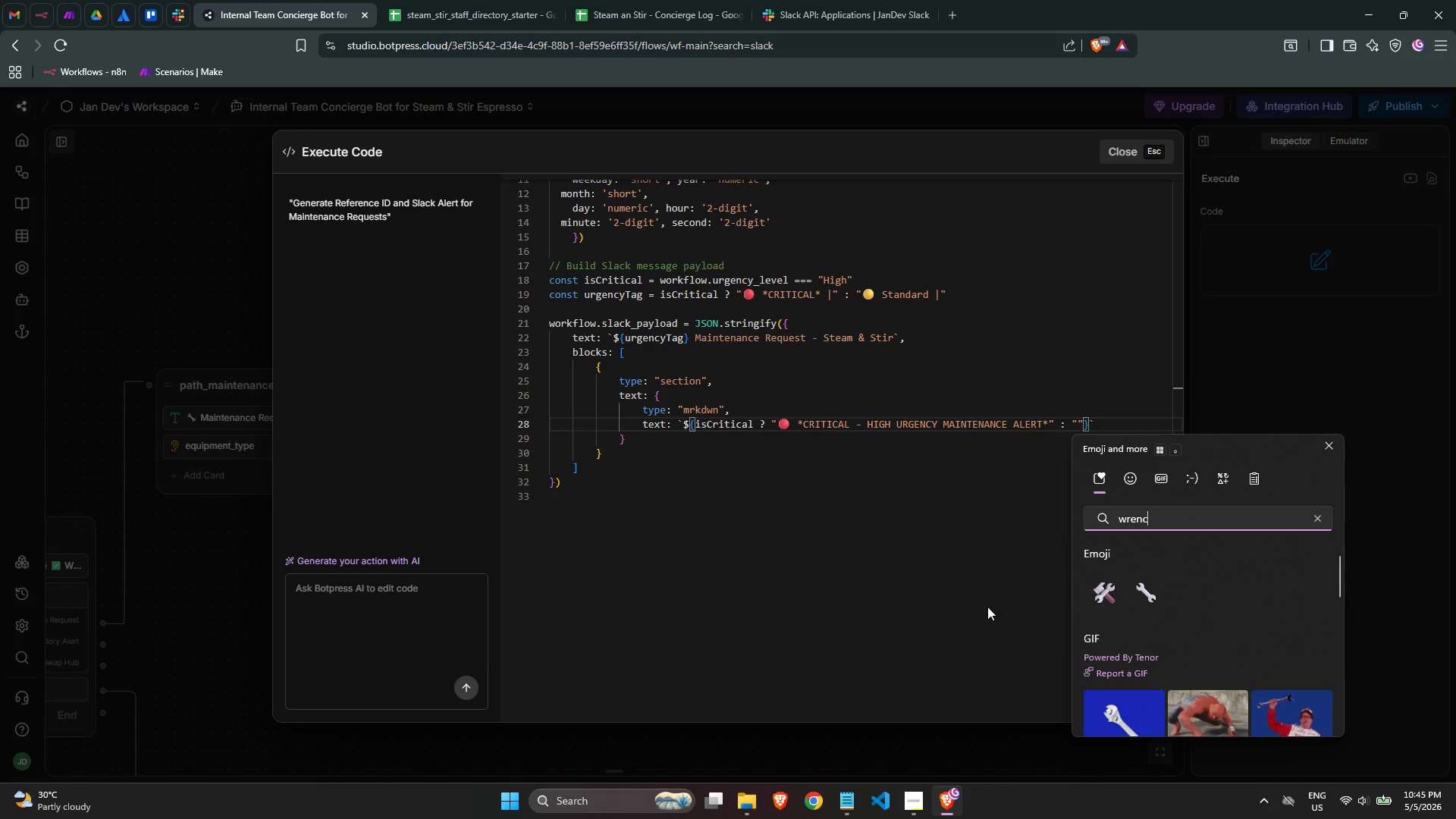 
left_click([1141, 586])
 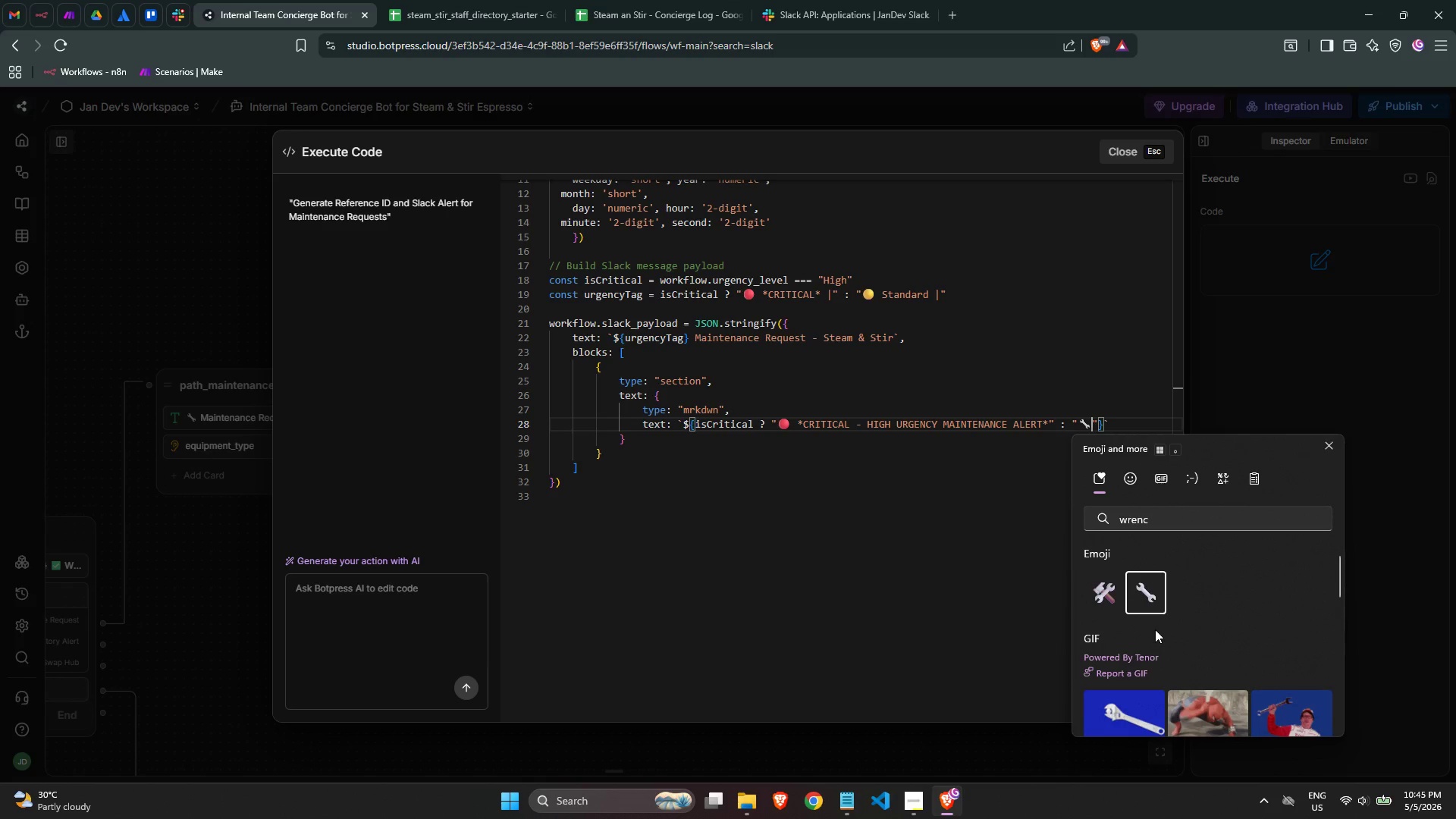 
key(Space)
 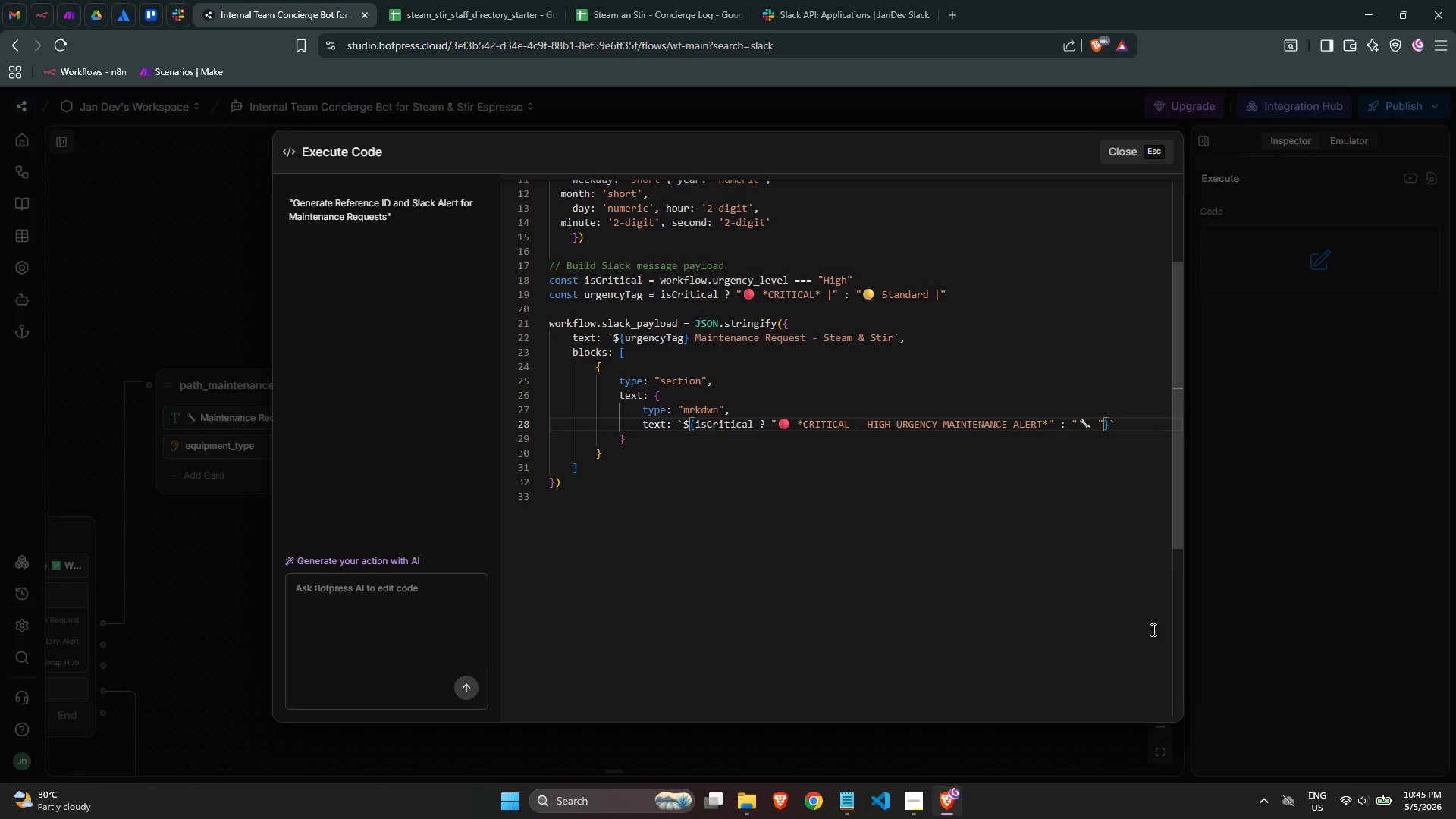 
type(*Maintenance Request Logged)
 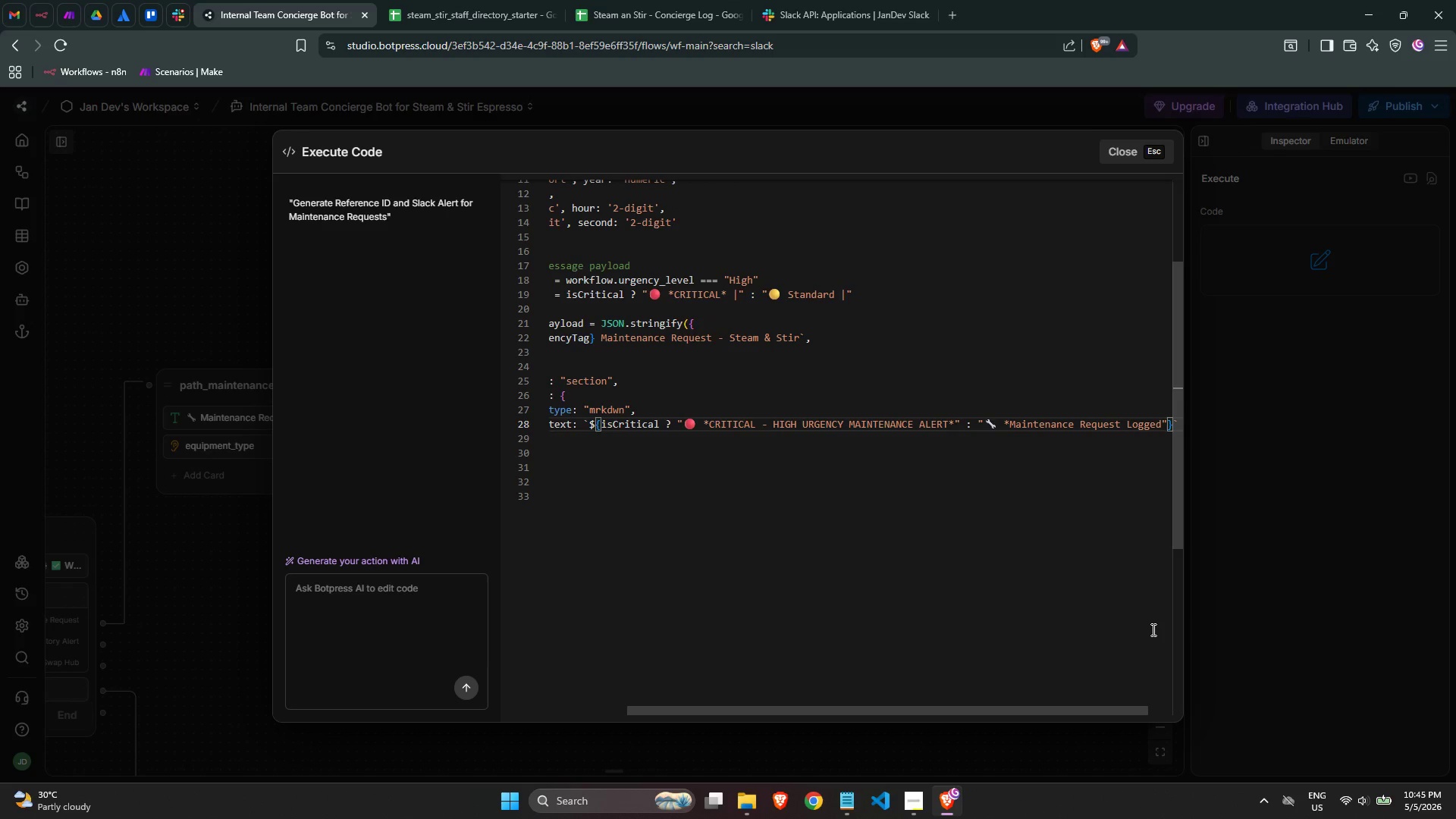 
key(ArrowRight)
 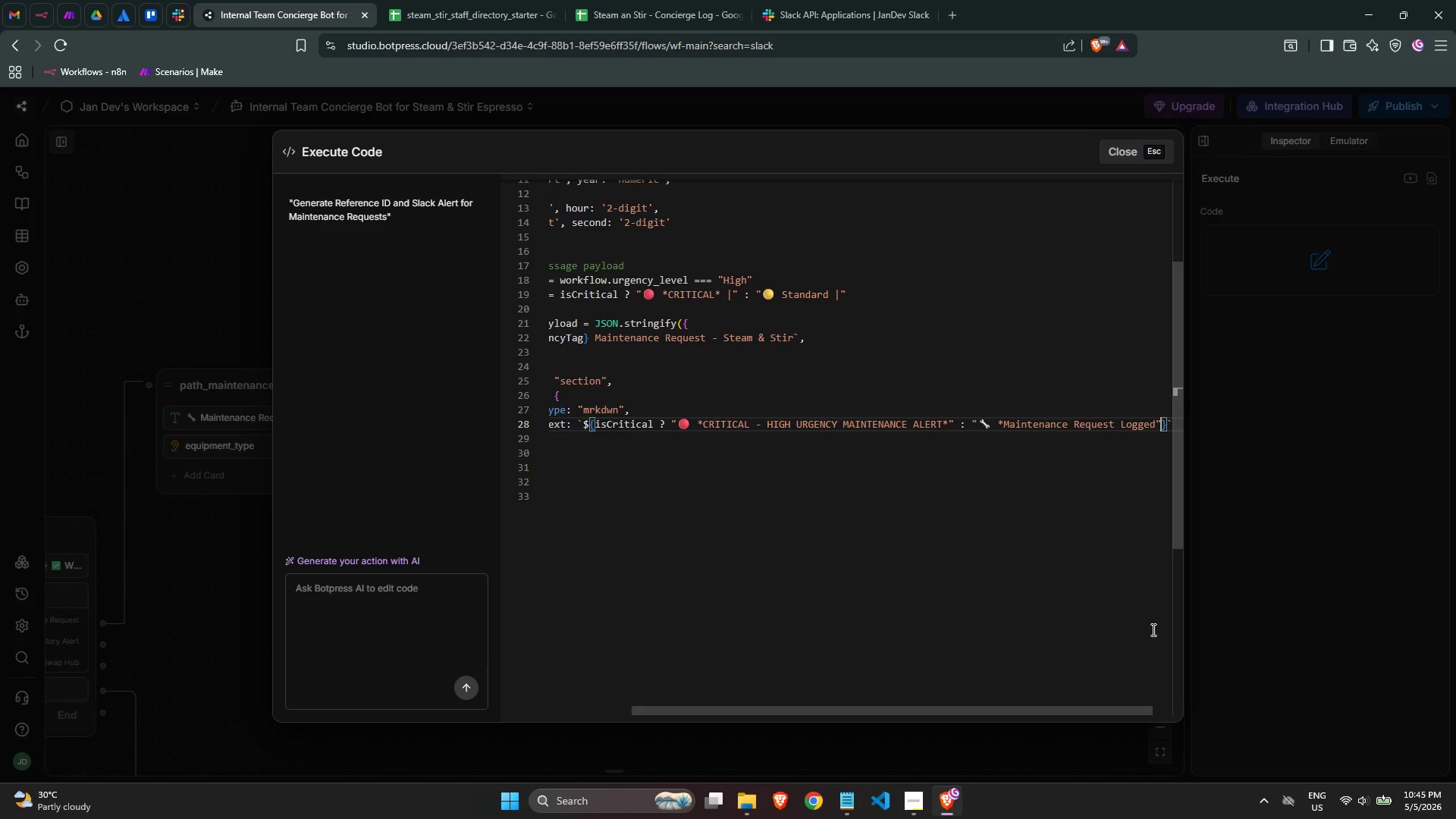 
key(ArrowLeft)
 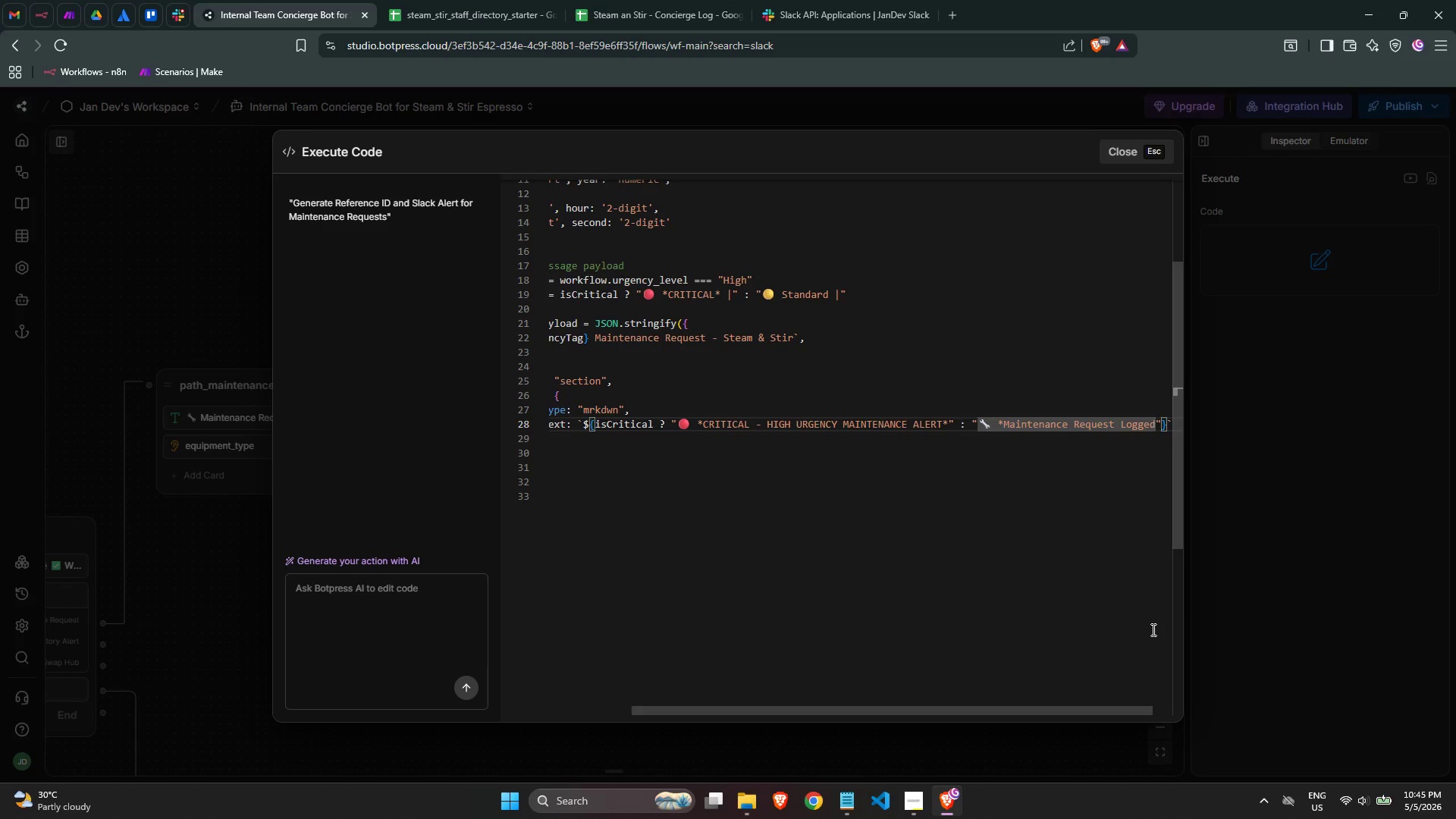 
key(Shift+ShiftLeft)
 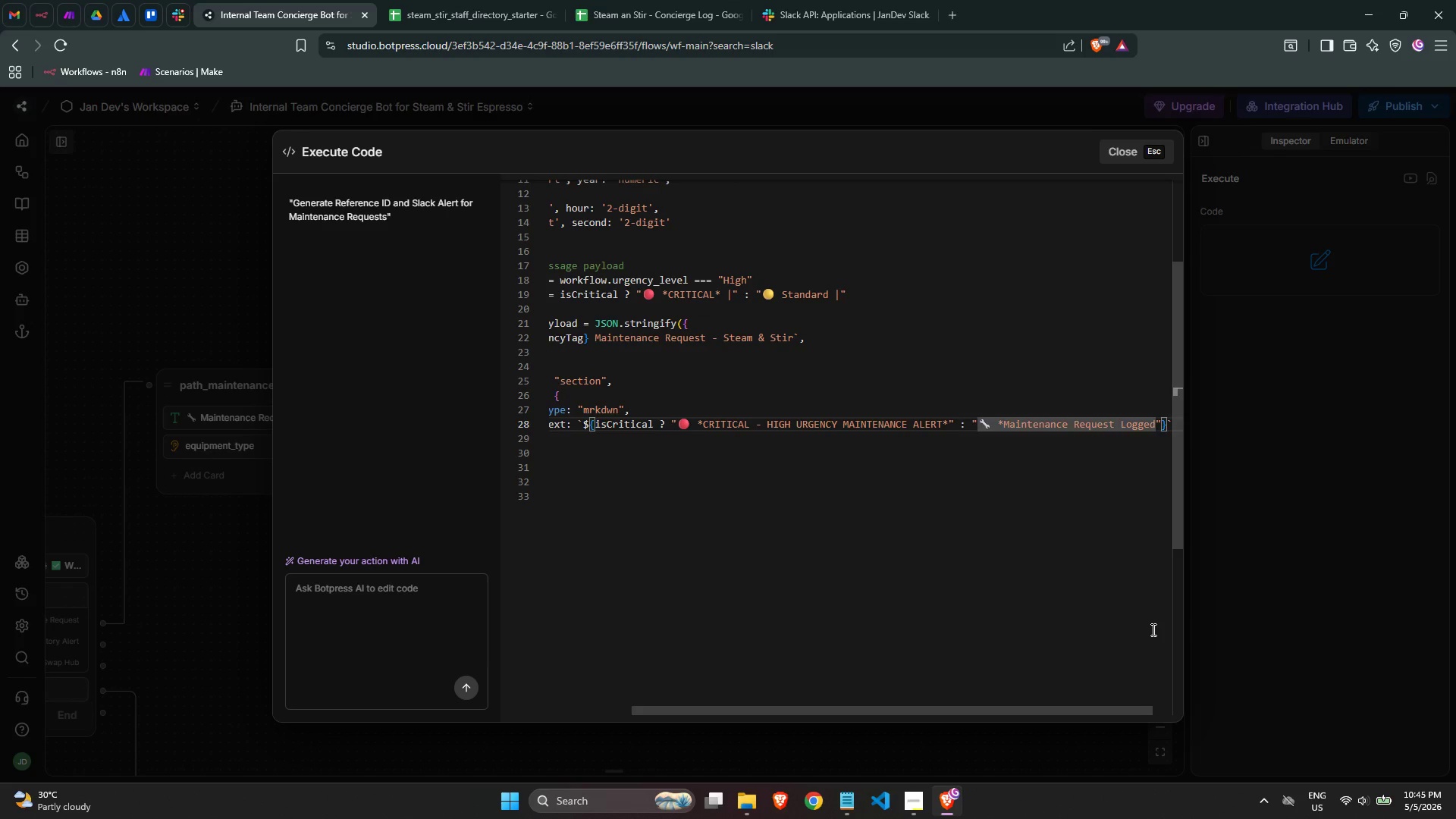 
key(Shift+8)
 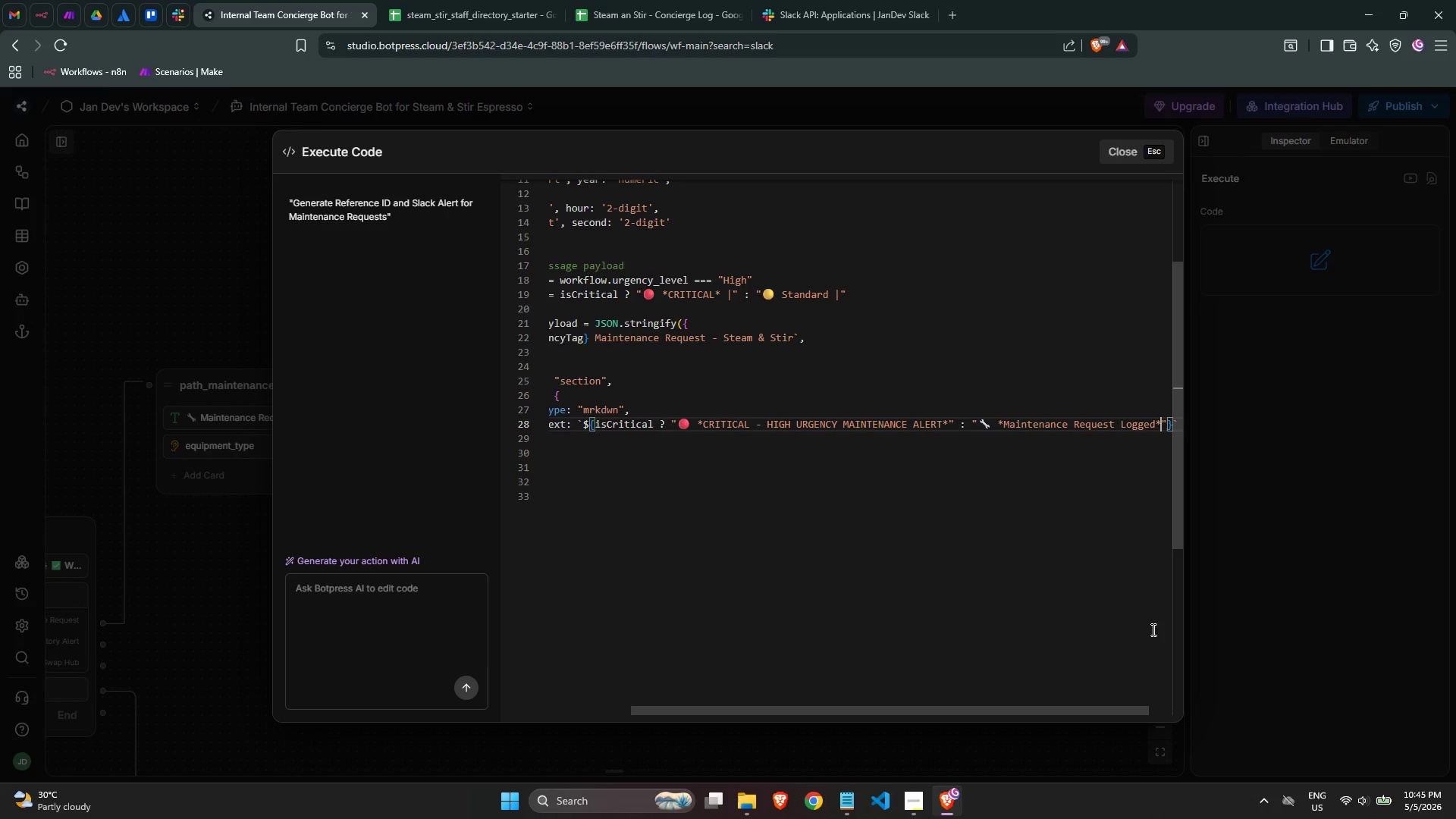 
key(ArrowRight)
 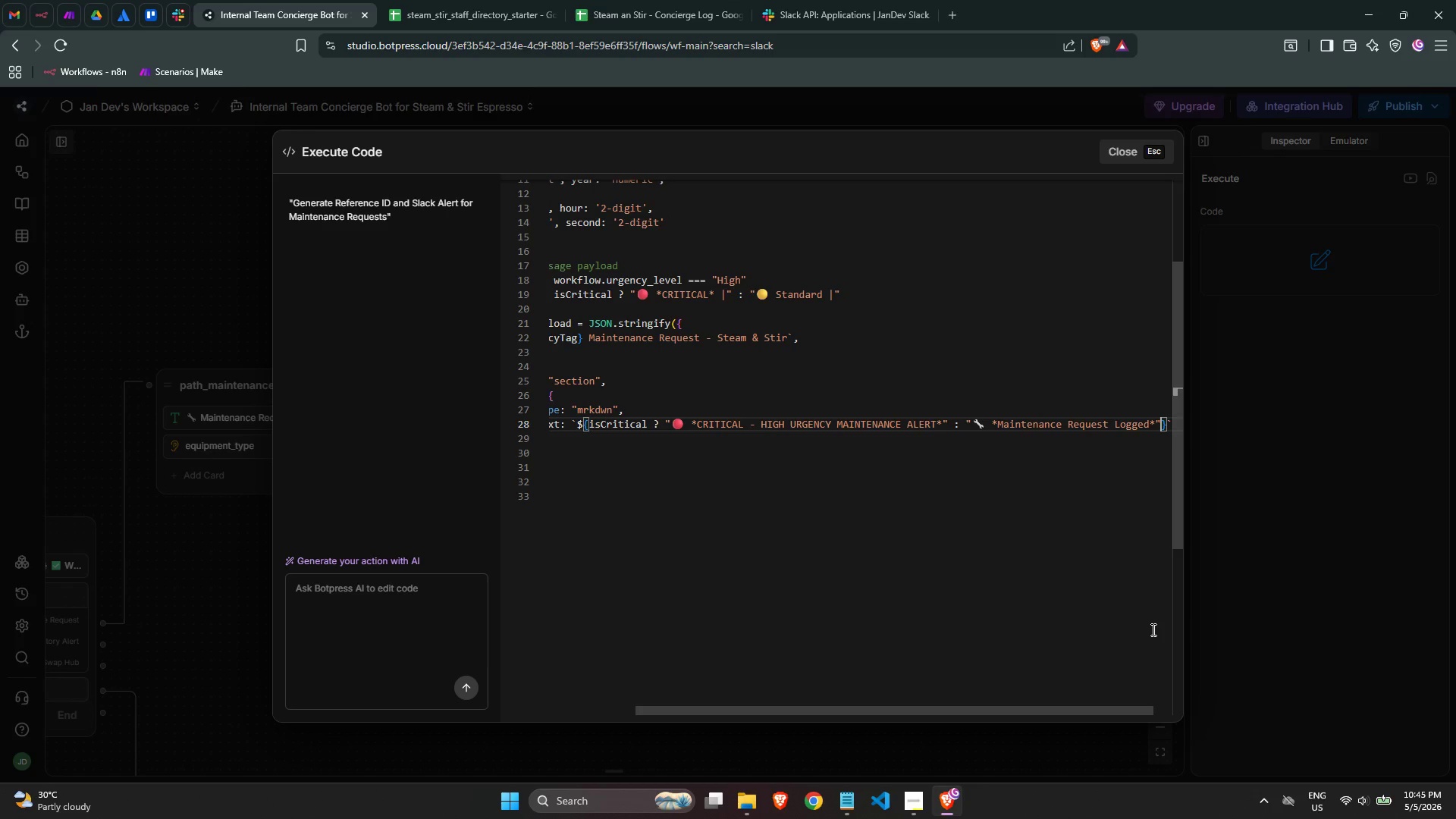 
key(ArrowRight)
 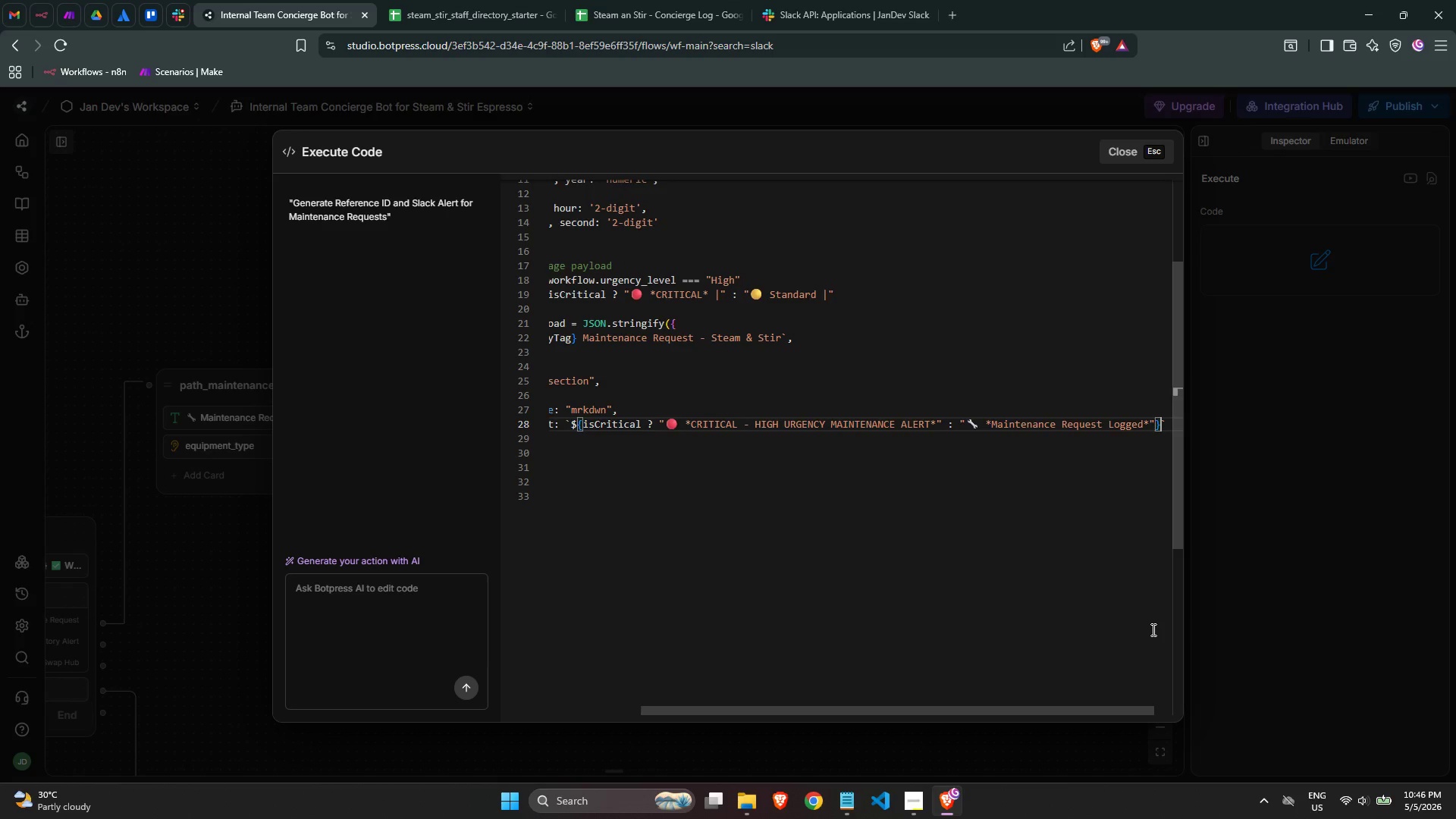 
key(ArrowRight)
 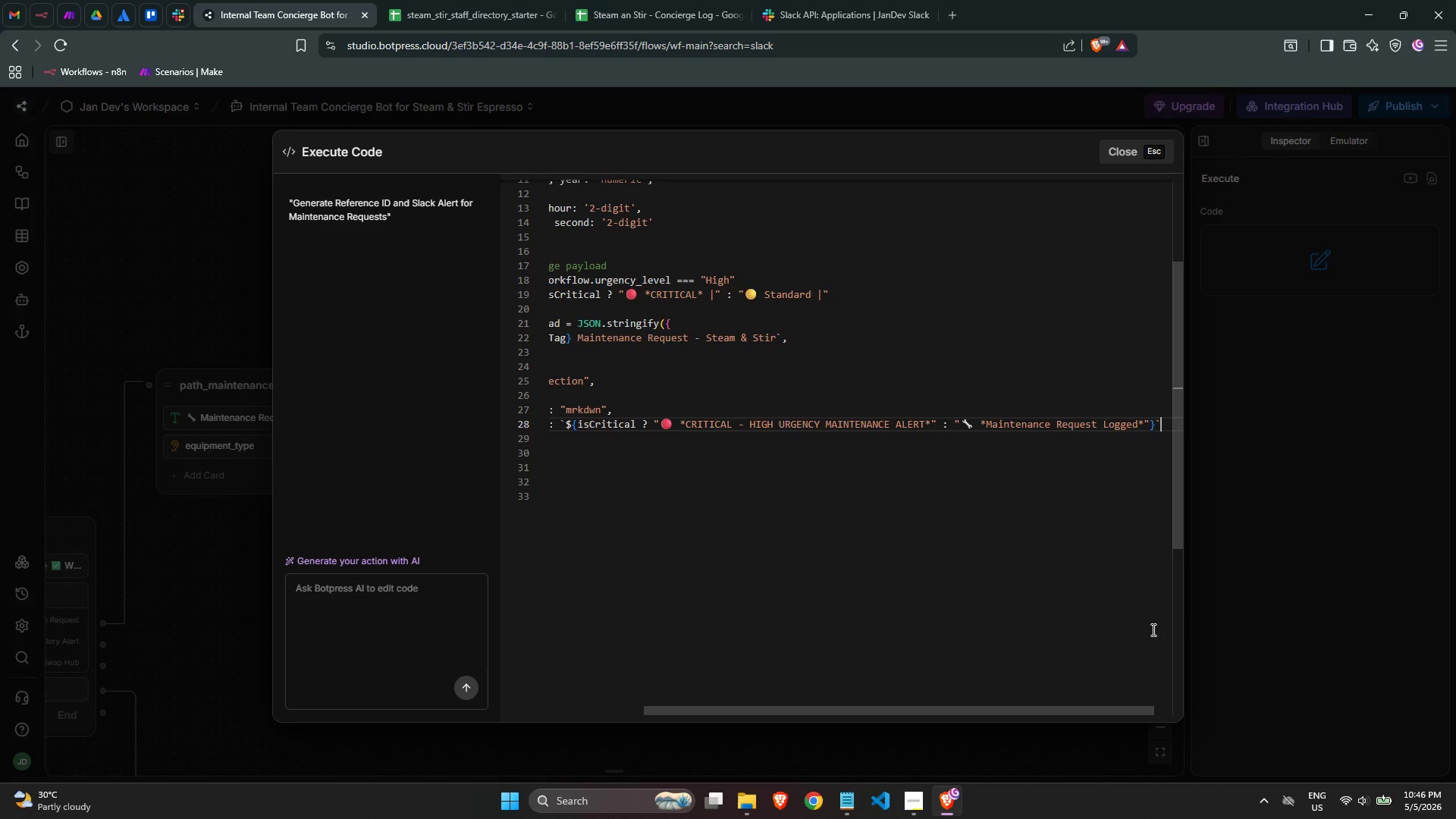 
key(ArrowDown)
 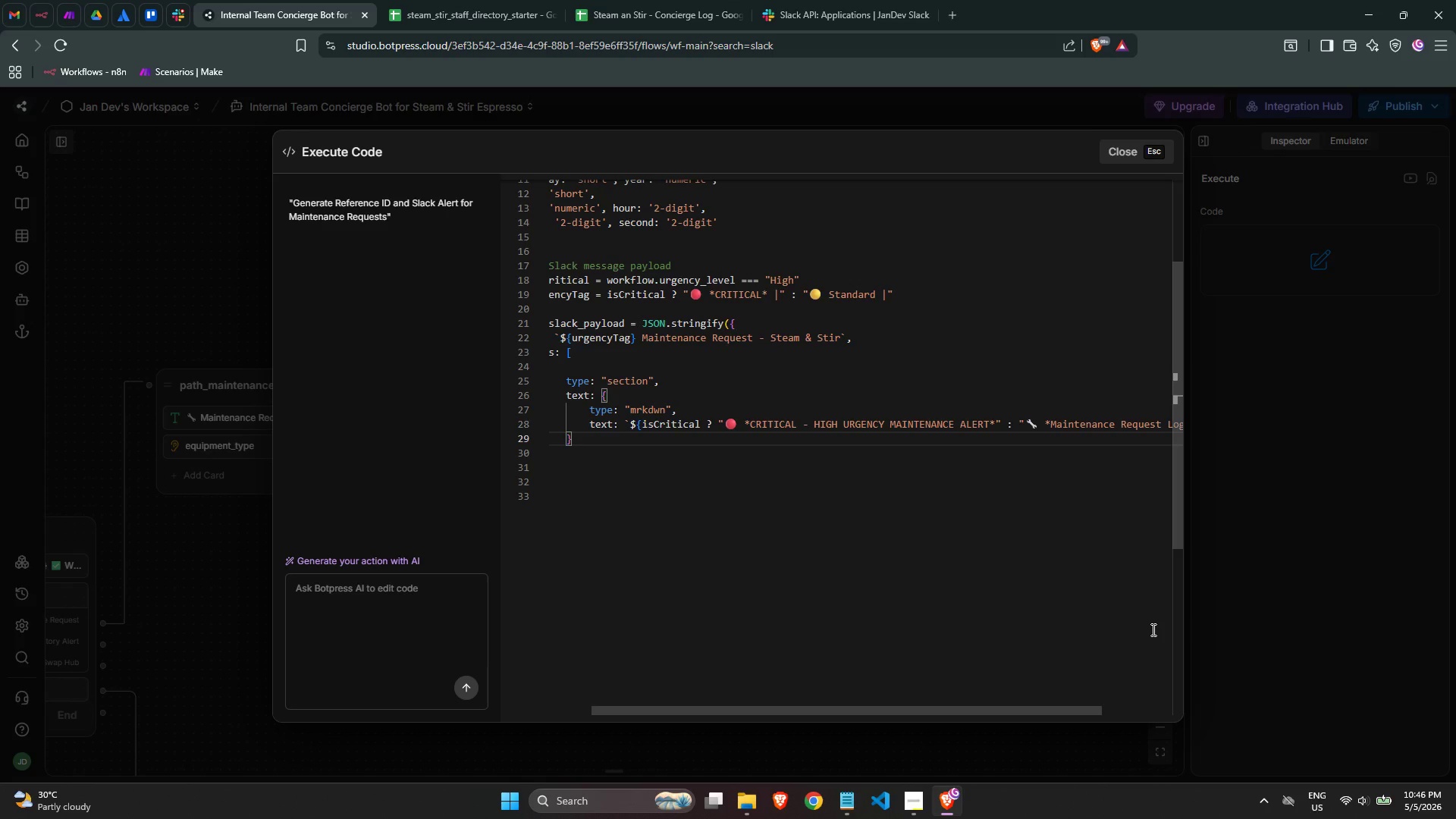 
key(ArrowDown)
 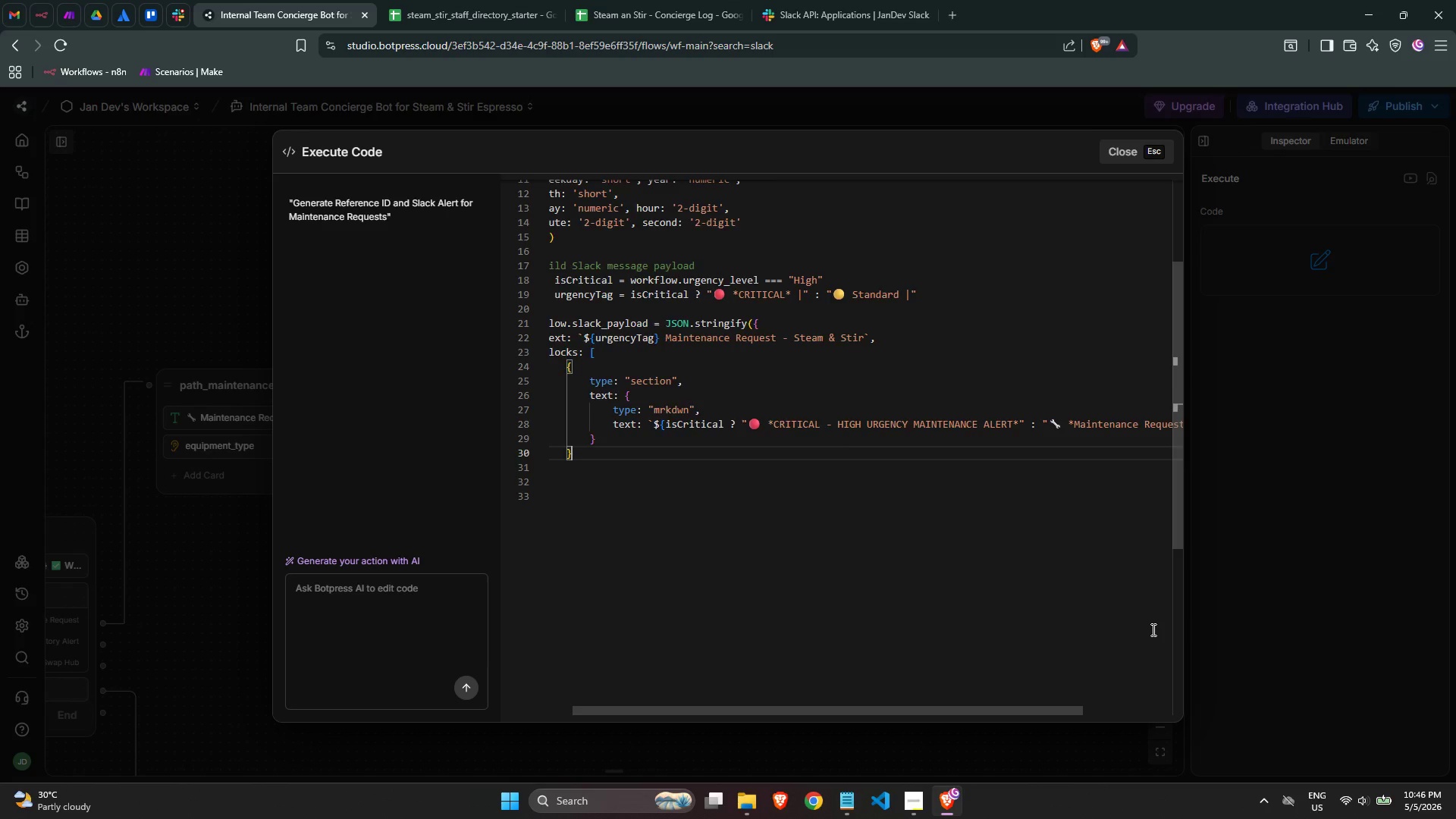 
key(ArrowDown)
 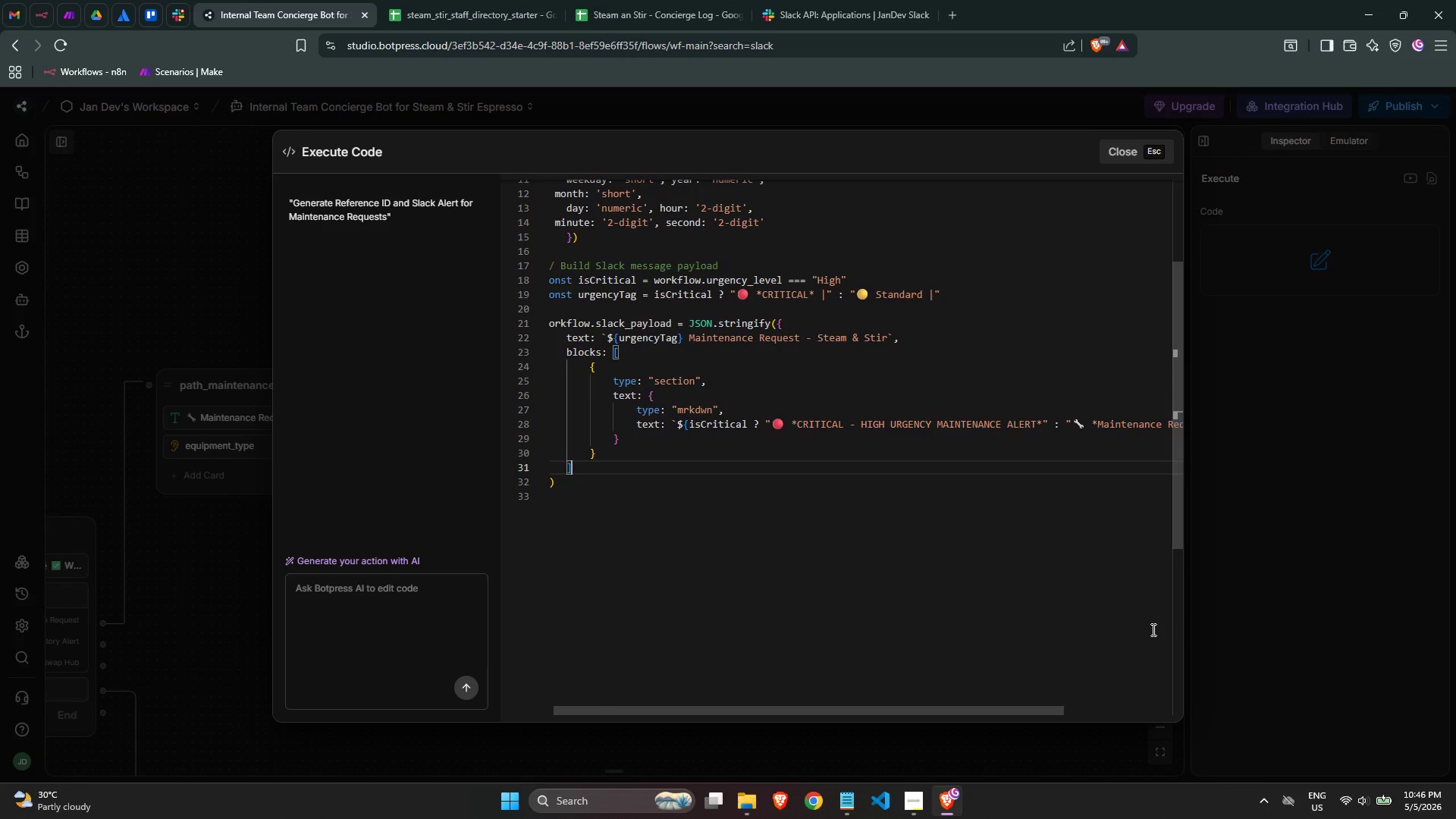 
key(ArrowUp)
 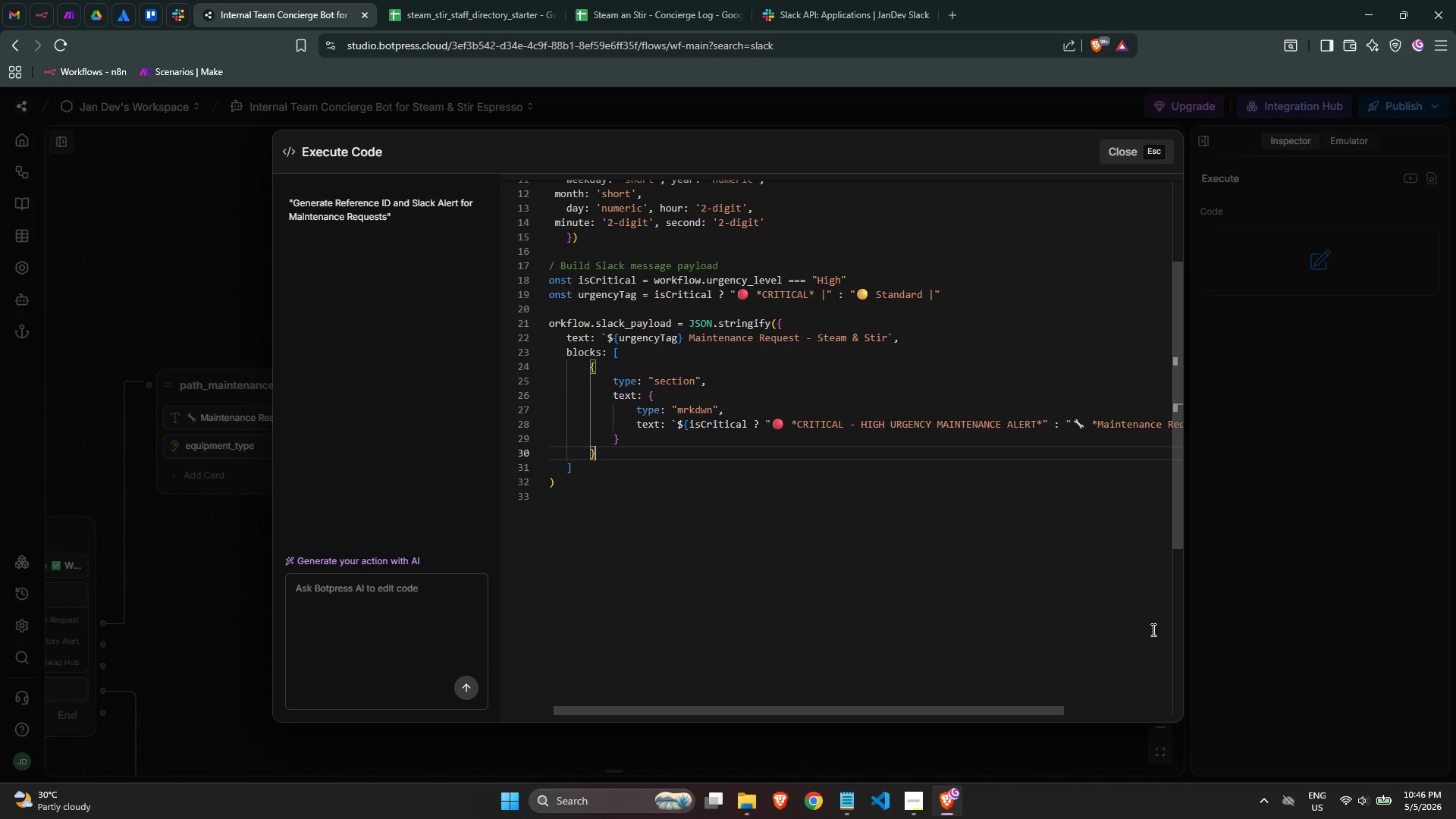 
key(Comma)
 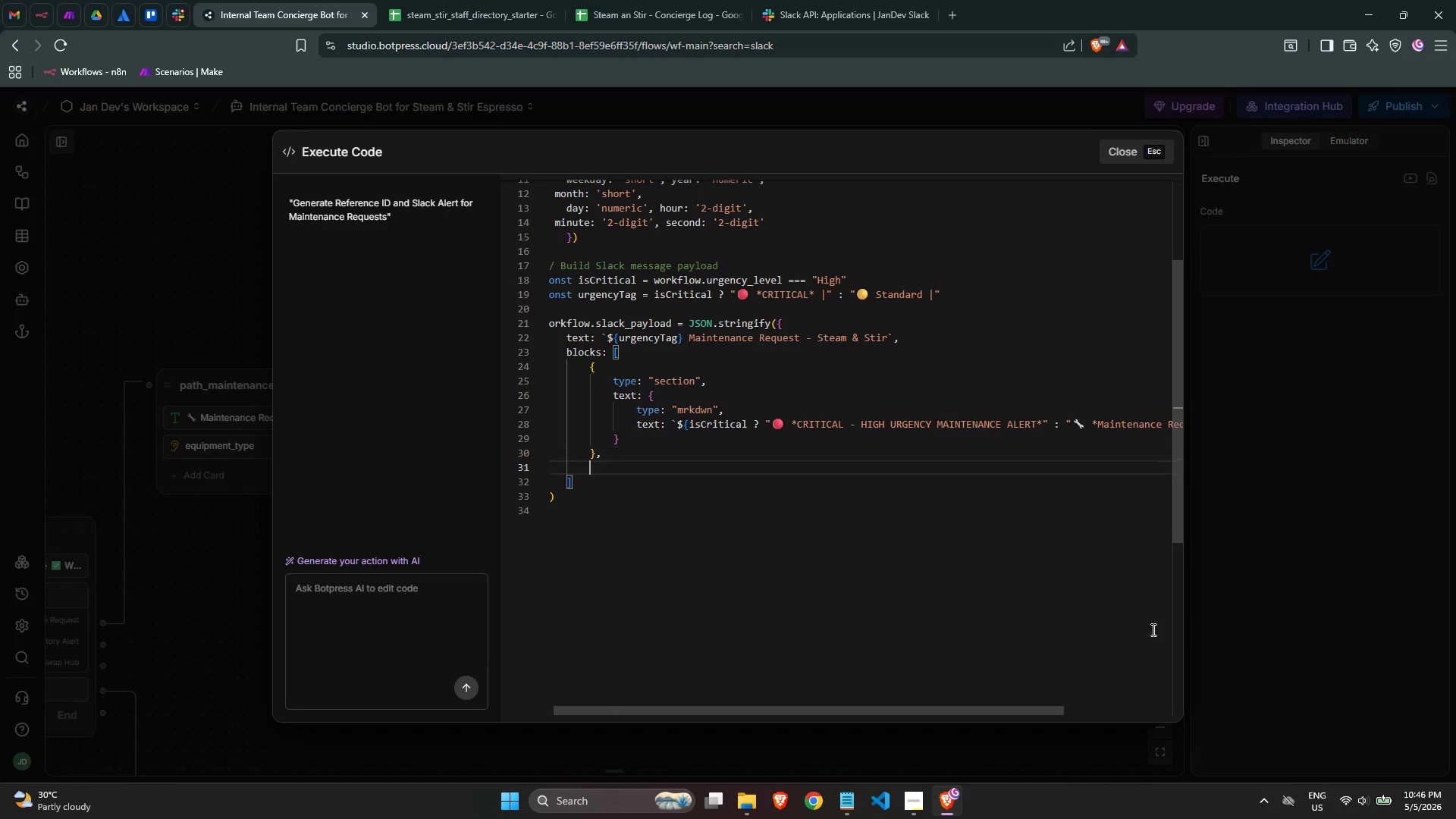 
key(Enter)
 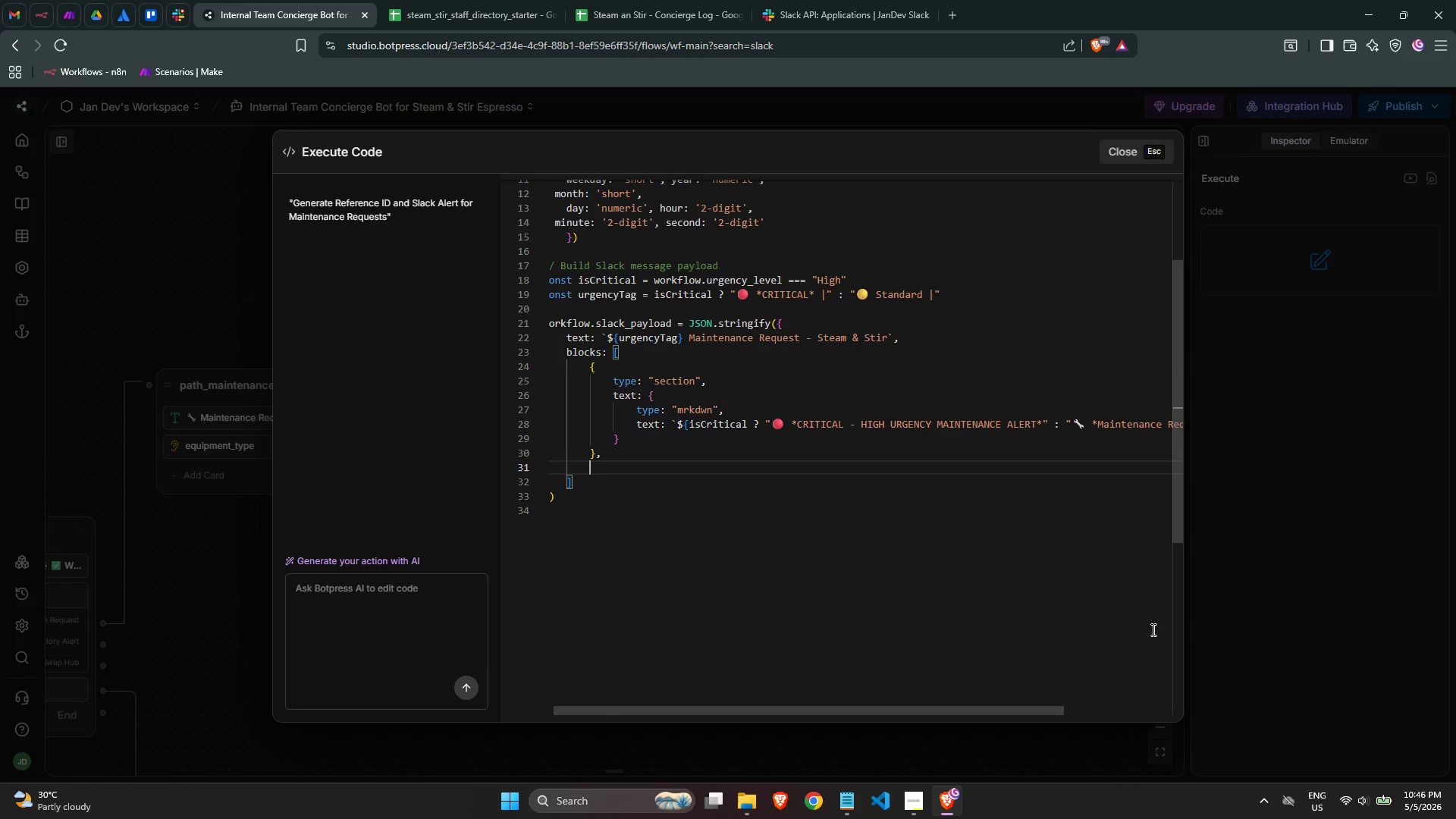 
key(Space)
 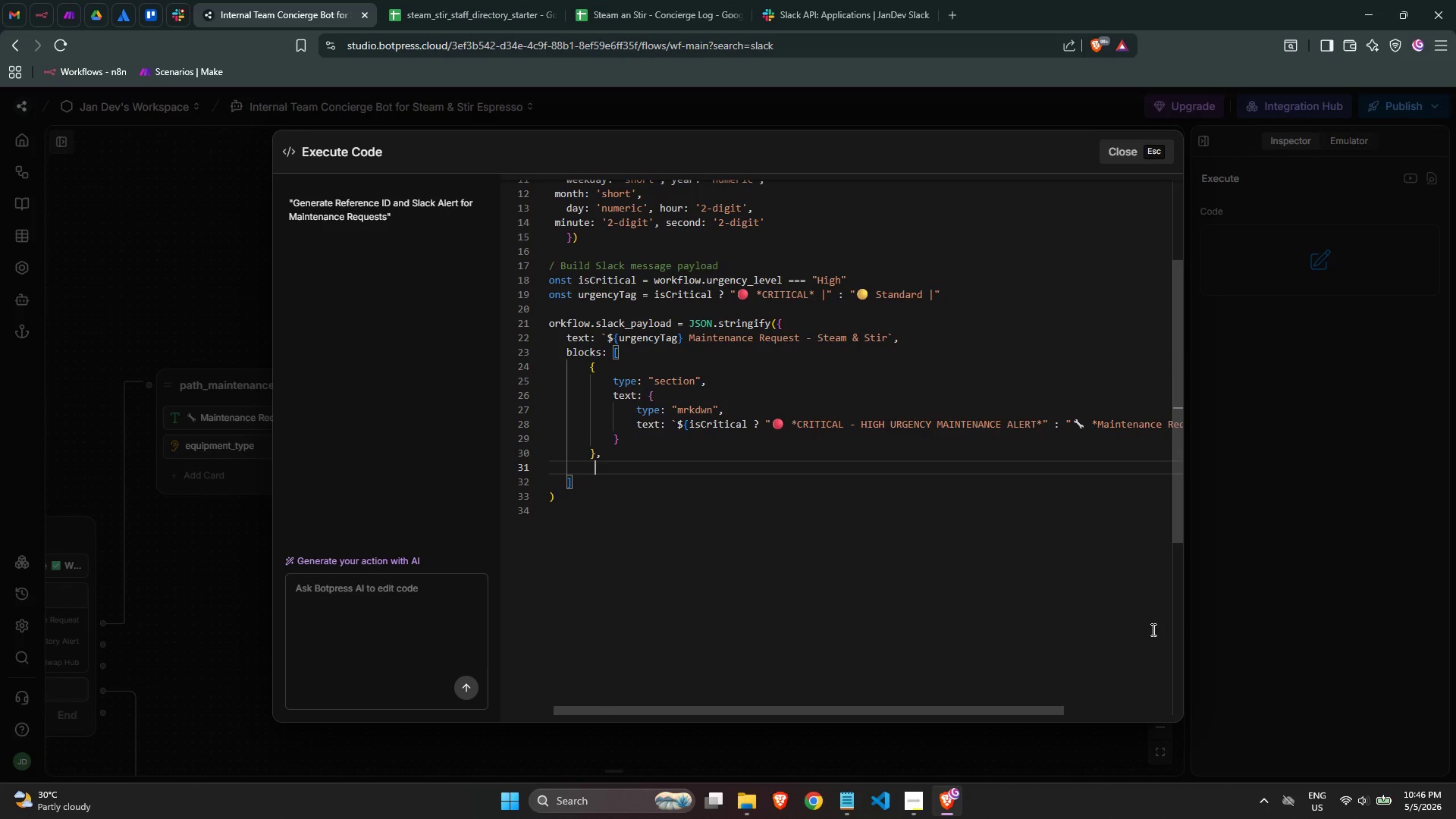 
key(Backspace)
 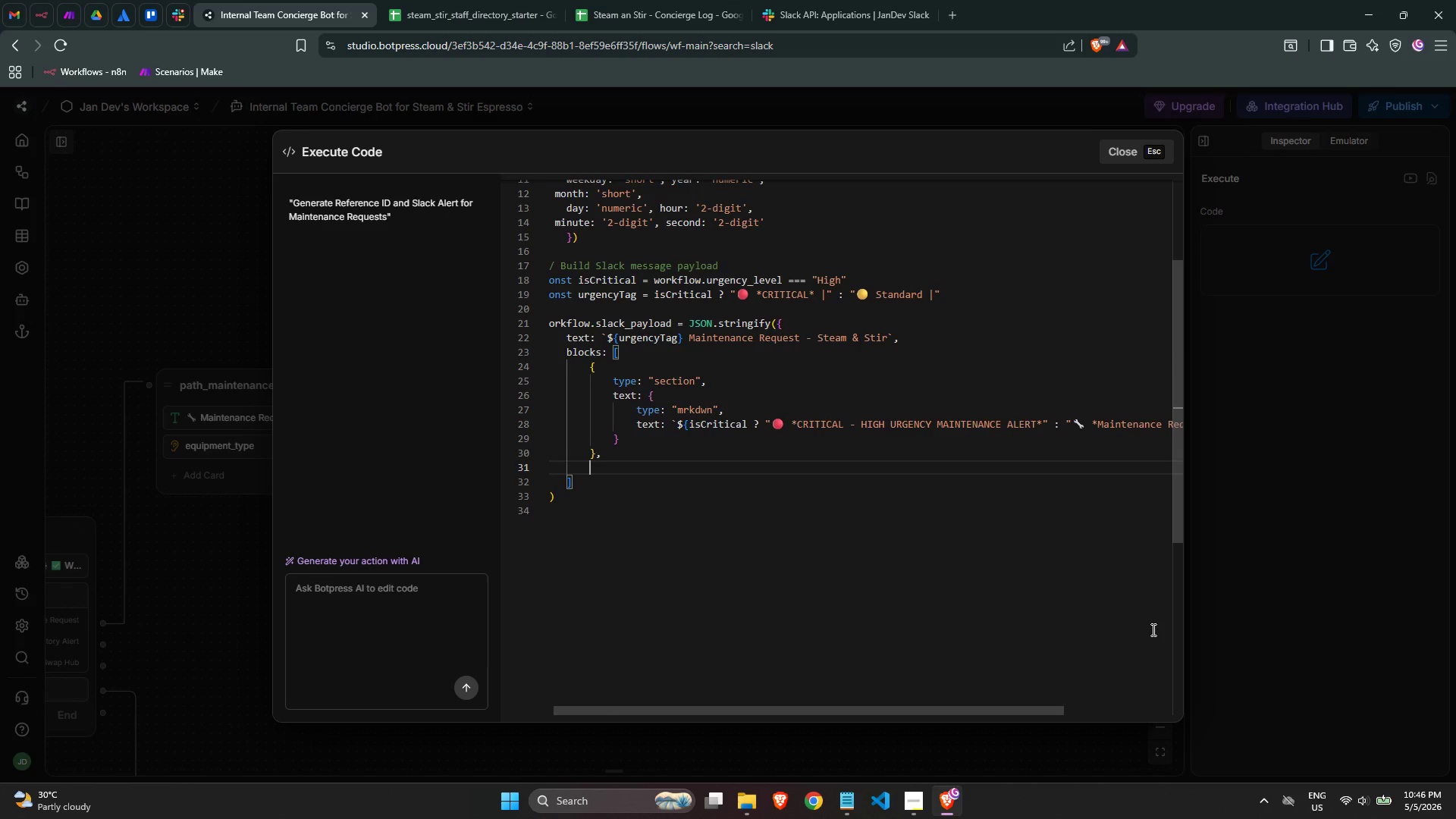 
key(Shift+BracketLeft)
 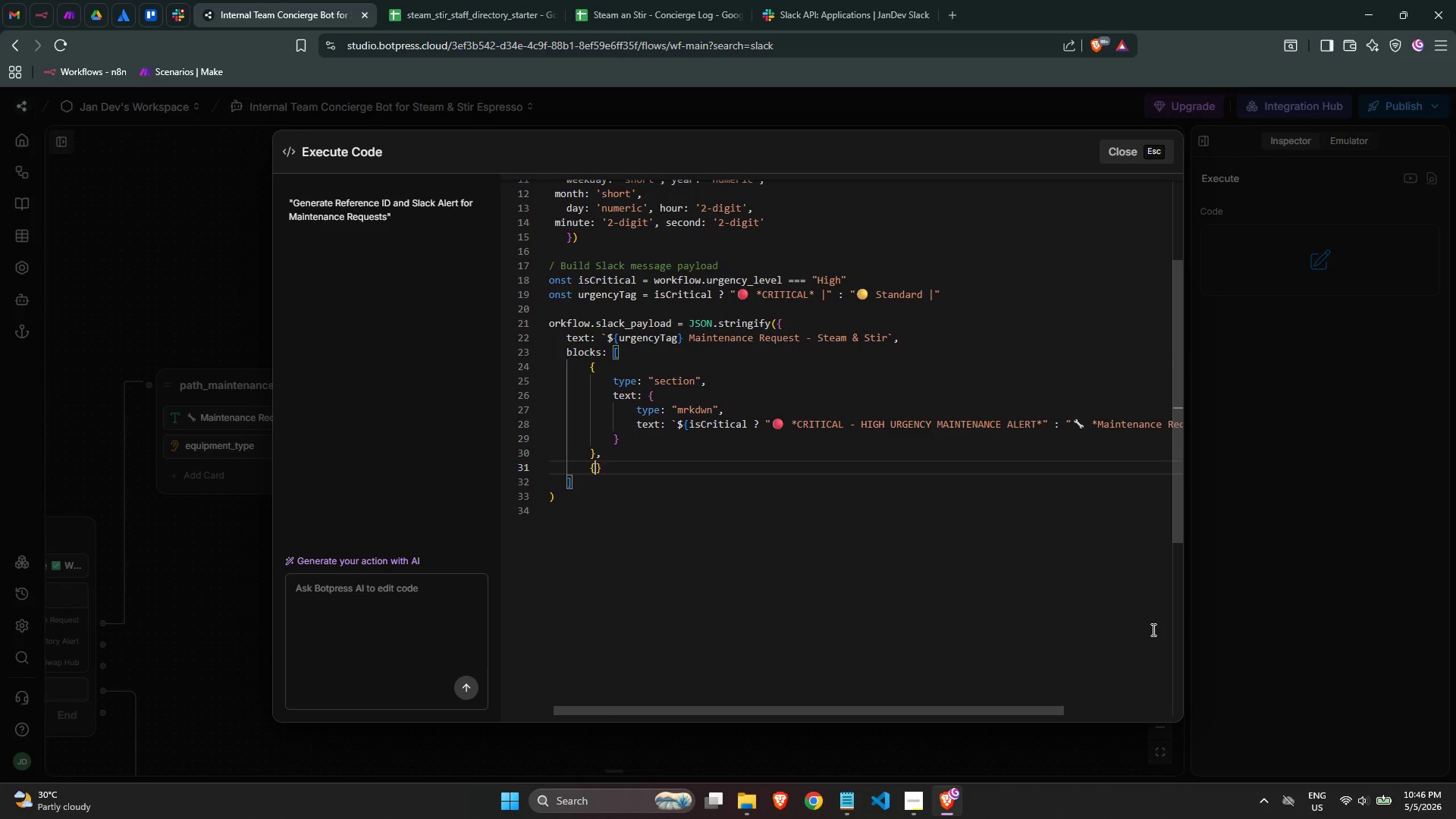 
key(Shift+BracketRight)
 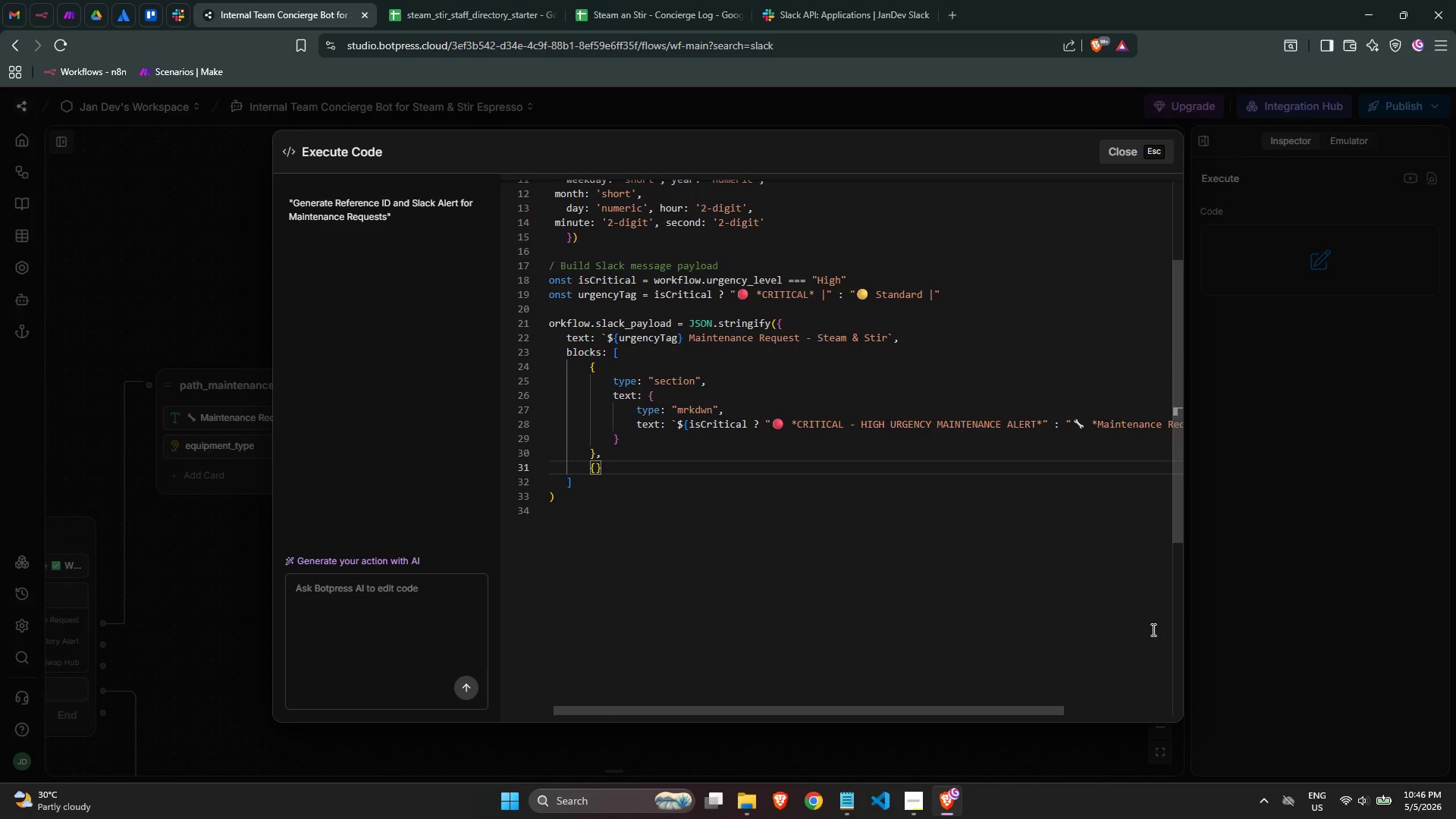 
key(ArrowLeft)
 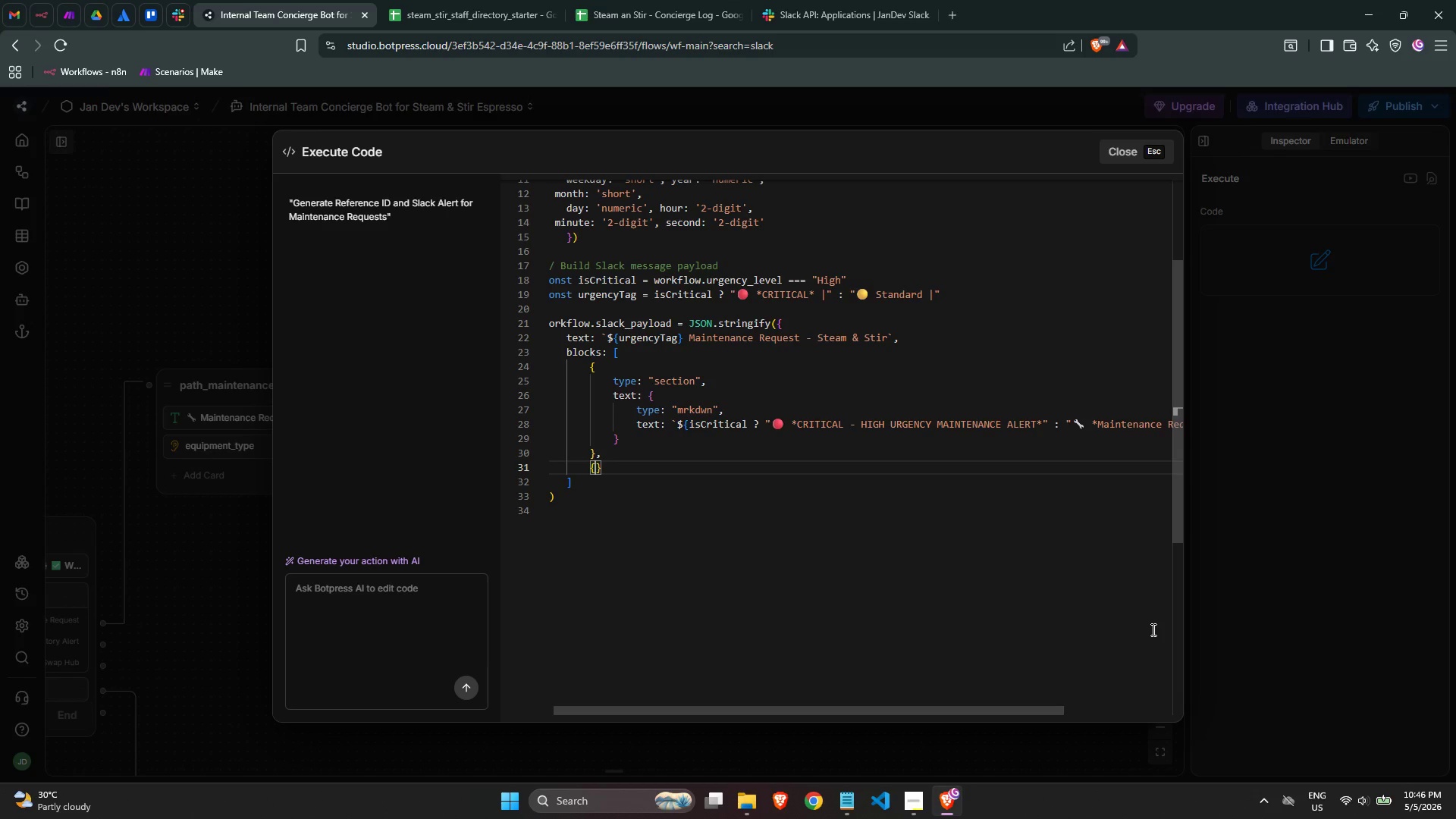 
key(Enter)
 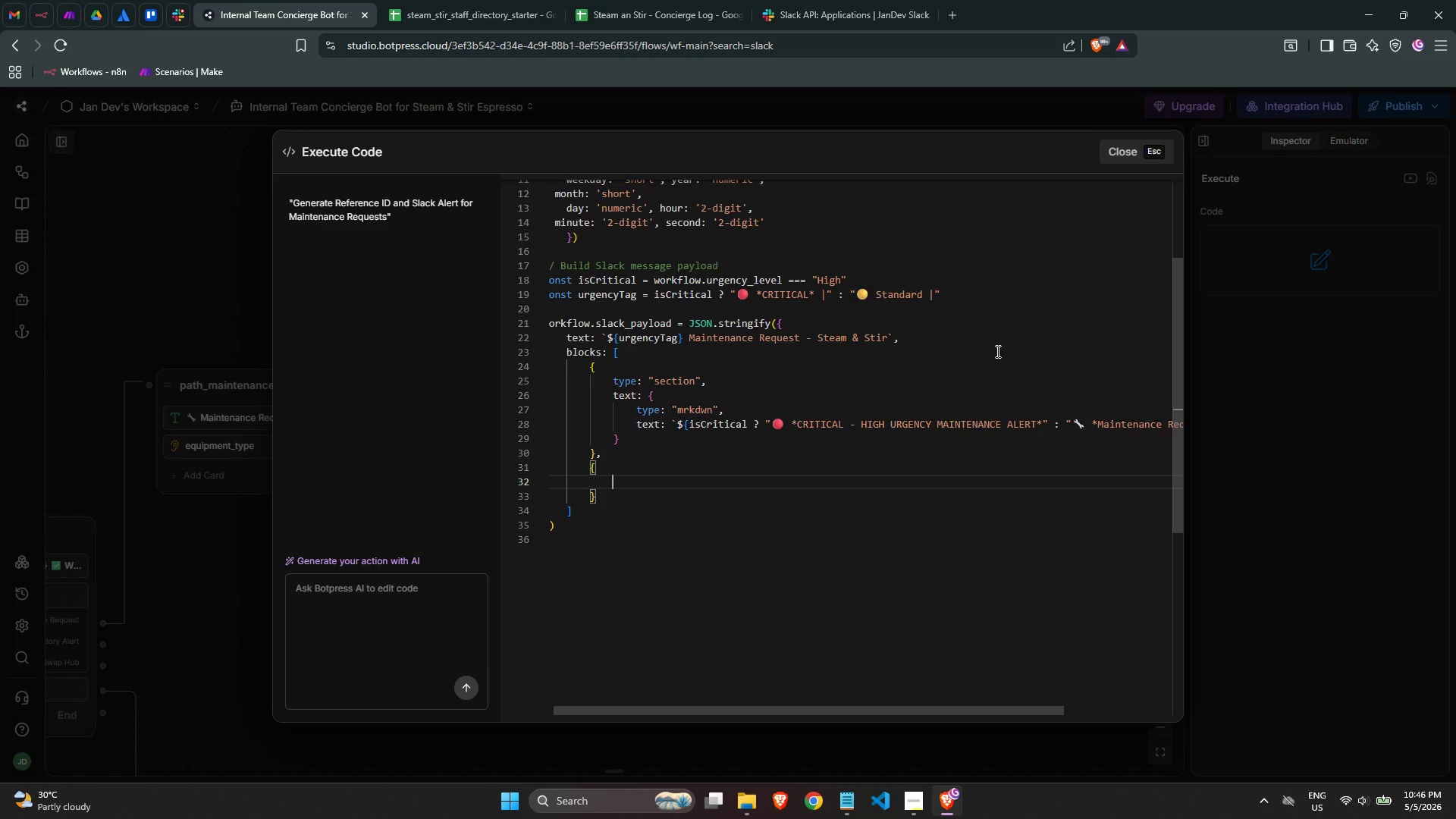 
wait(35.97)
 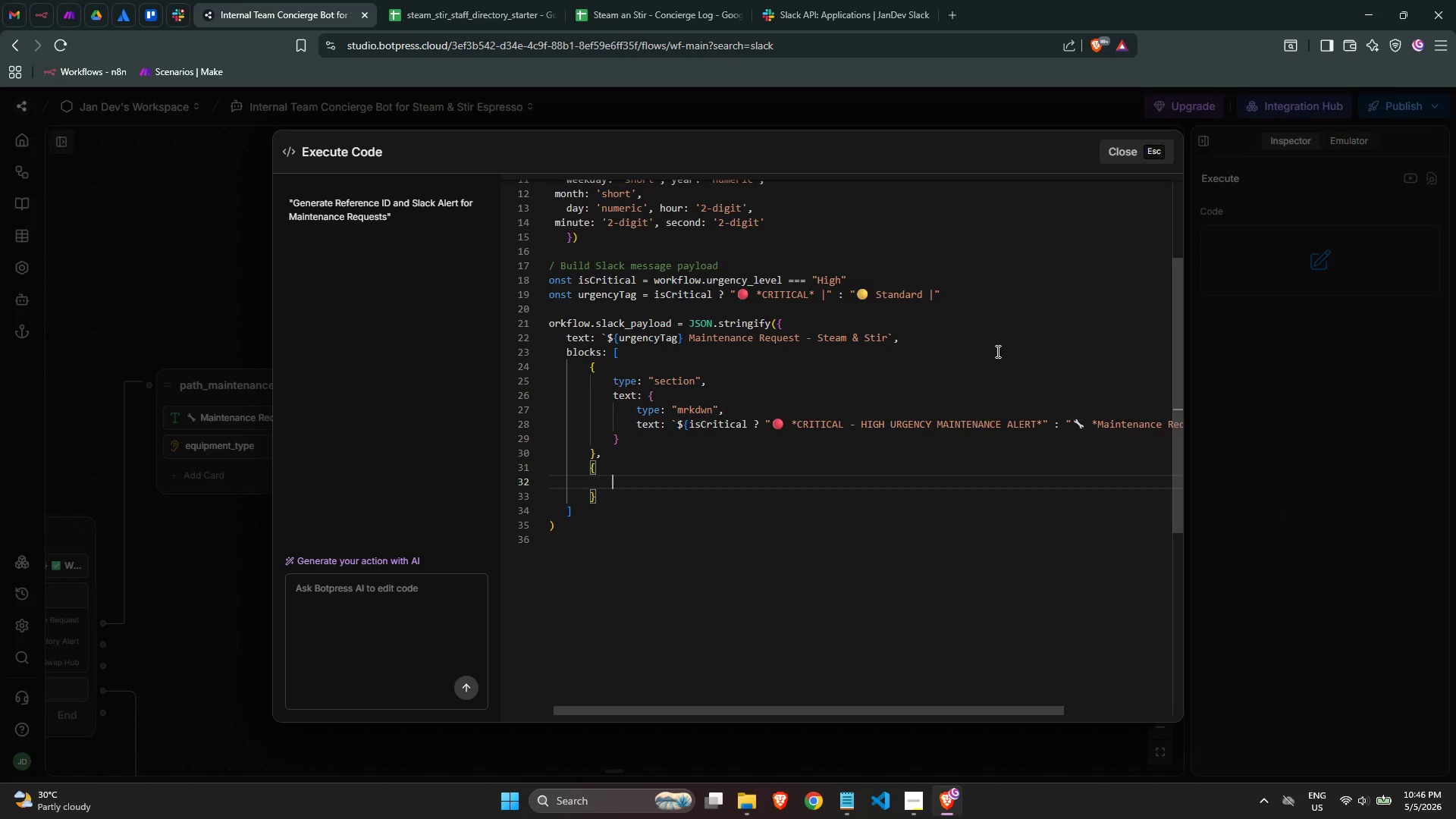 
type(type)
 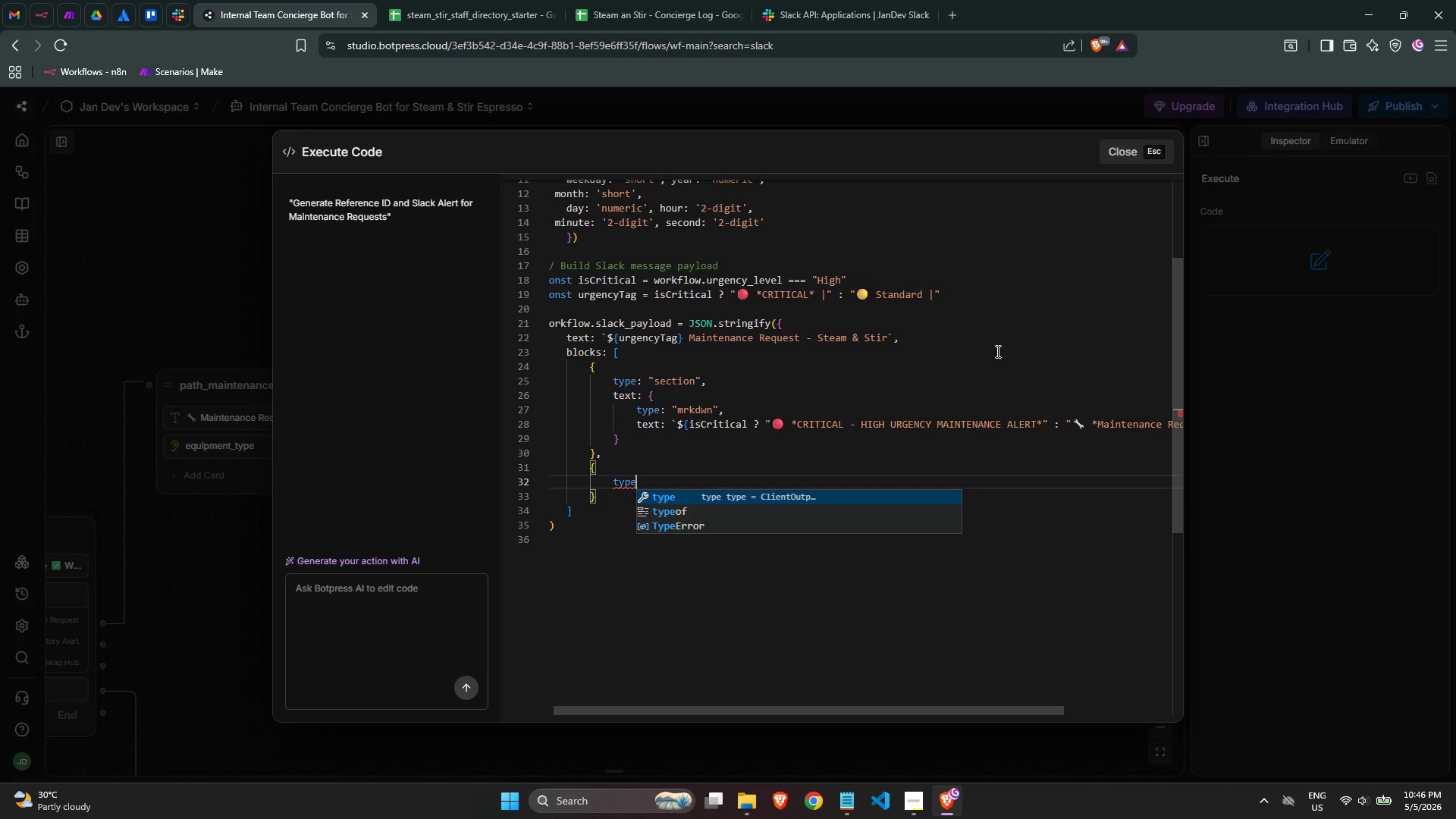 
key(Shift+ShiftLeft)
 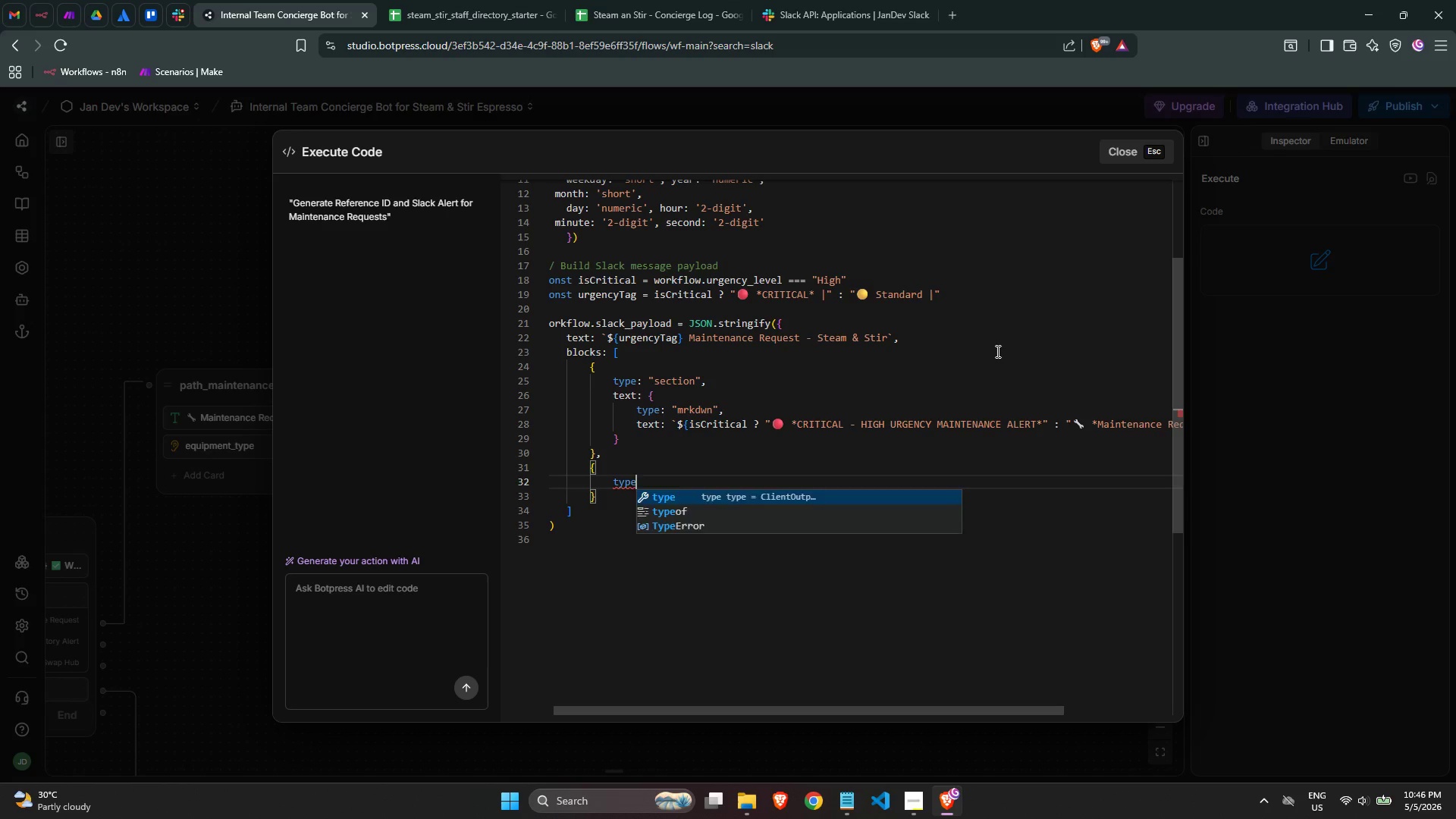 
key(Shift+Semicolon)
 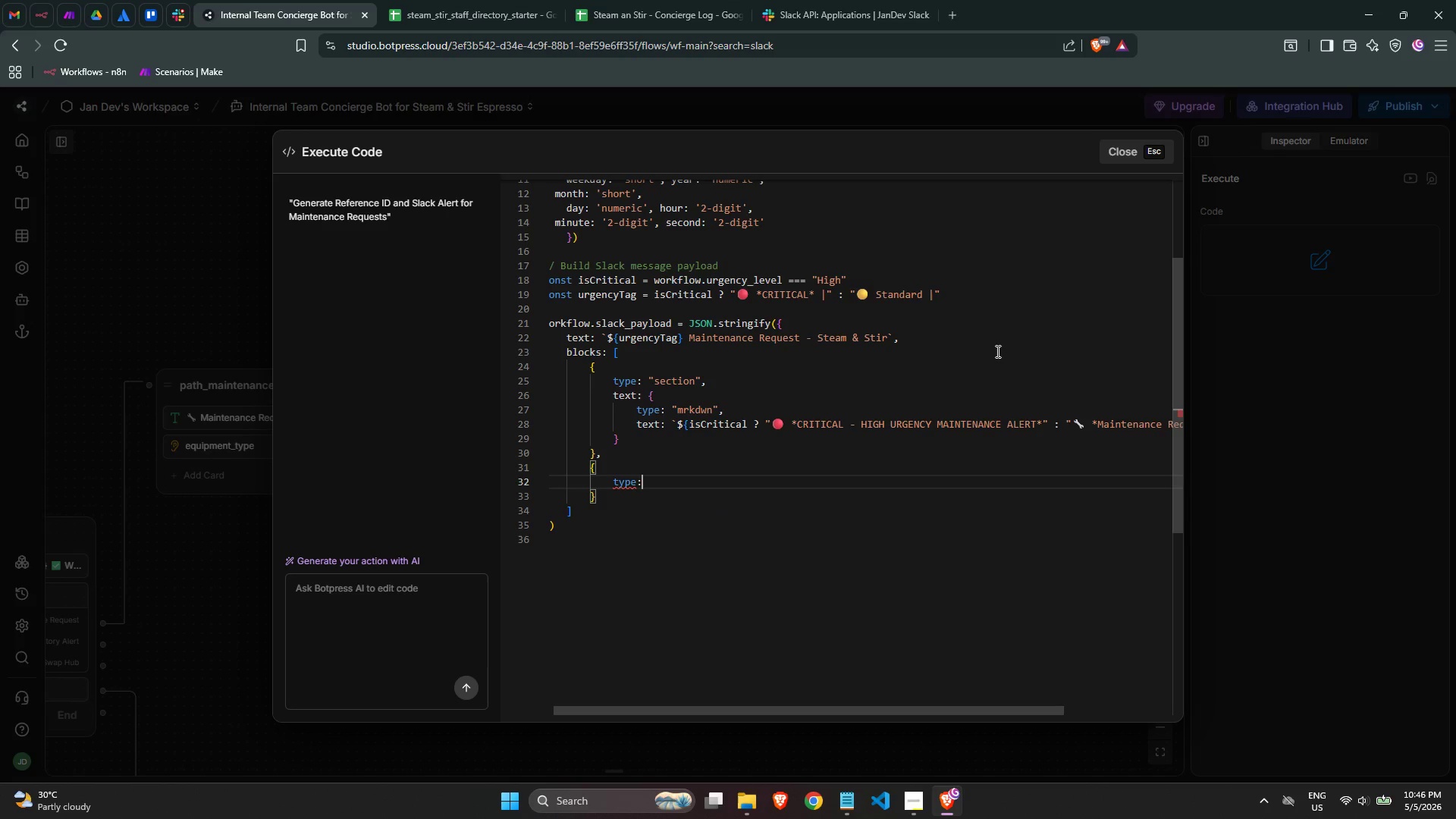 
key(Space)
 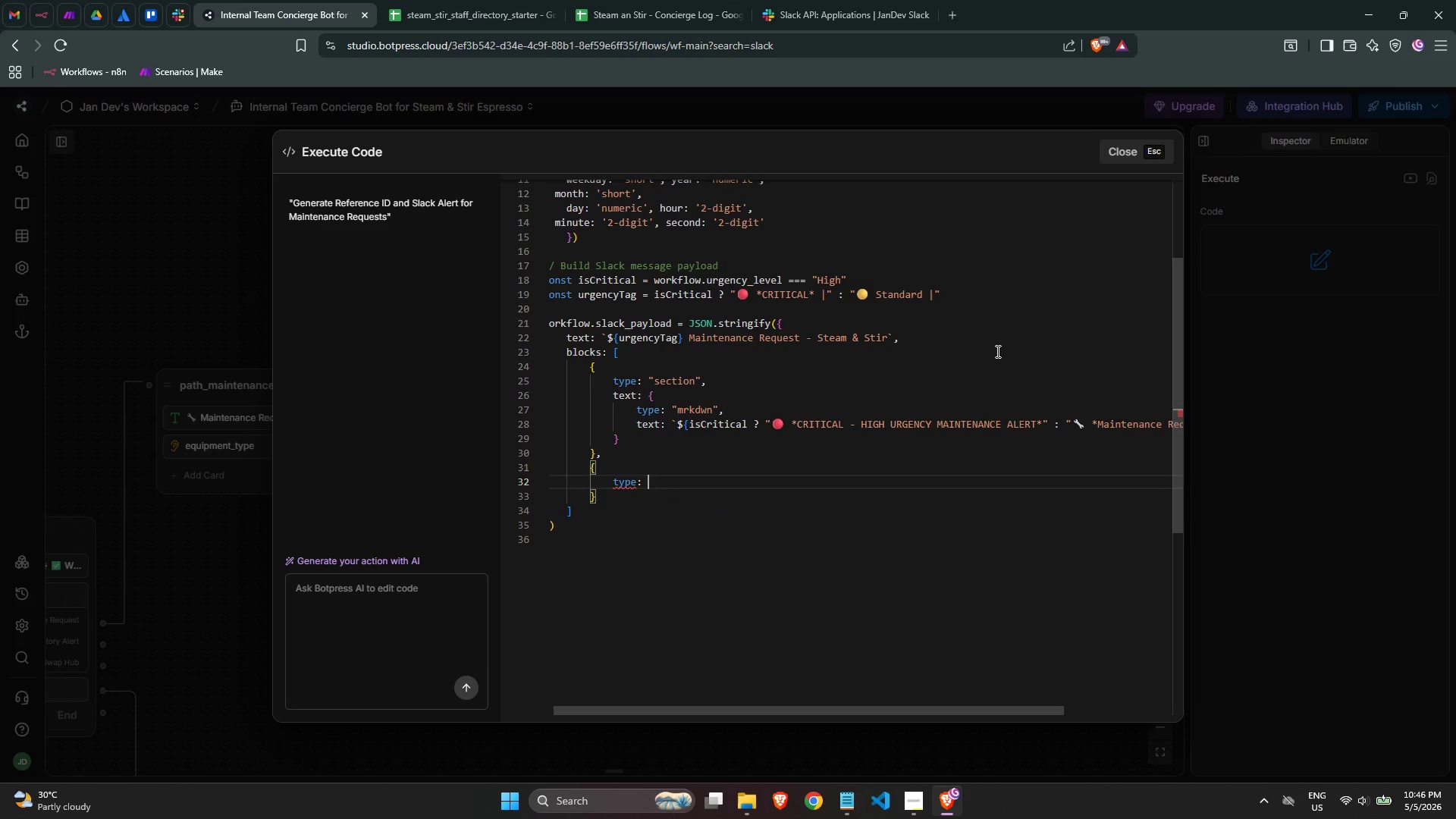 
key(Shift+Quote)
 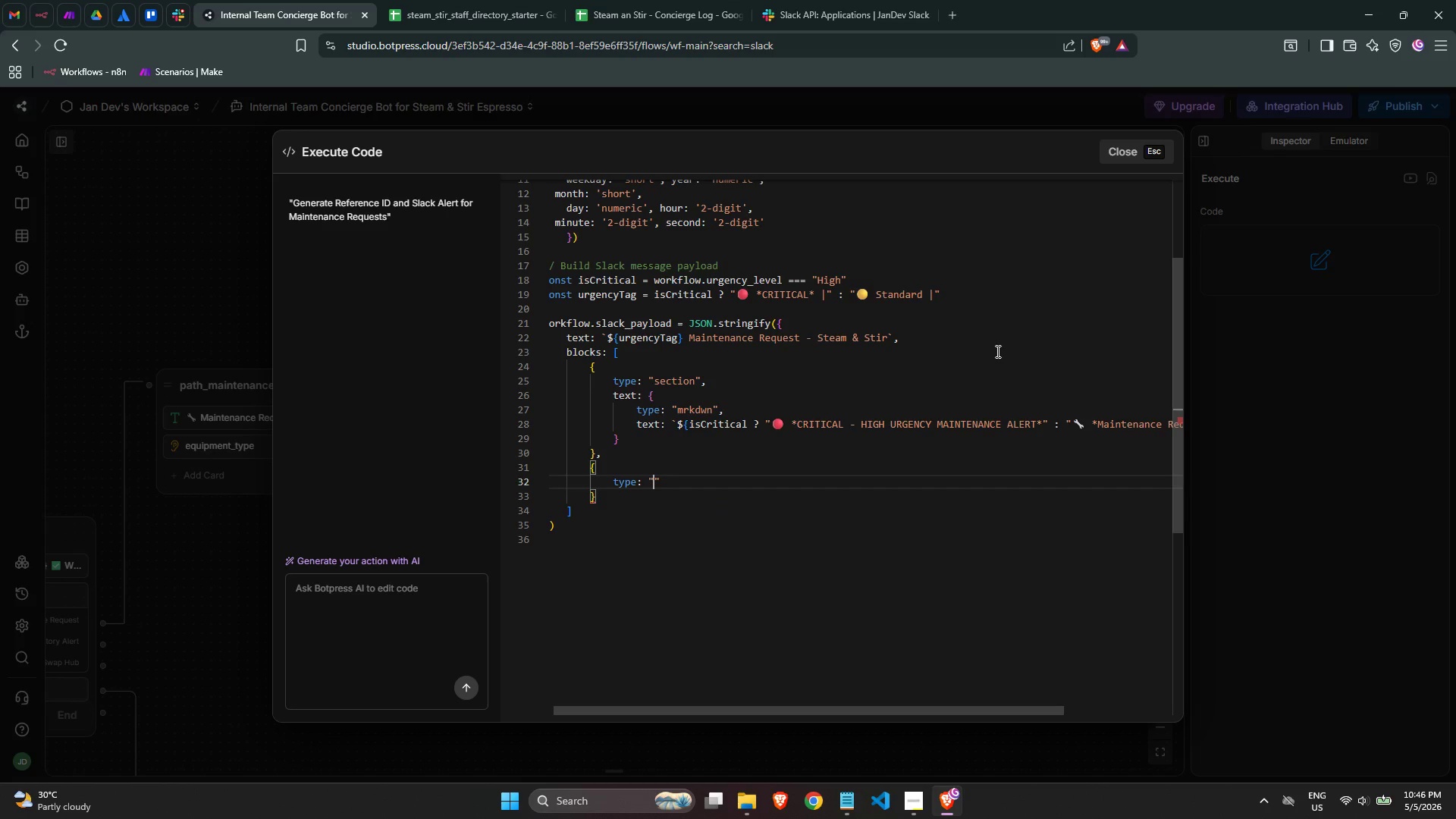 
key(Shift+Quote)
 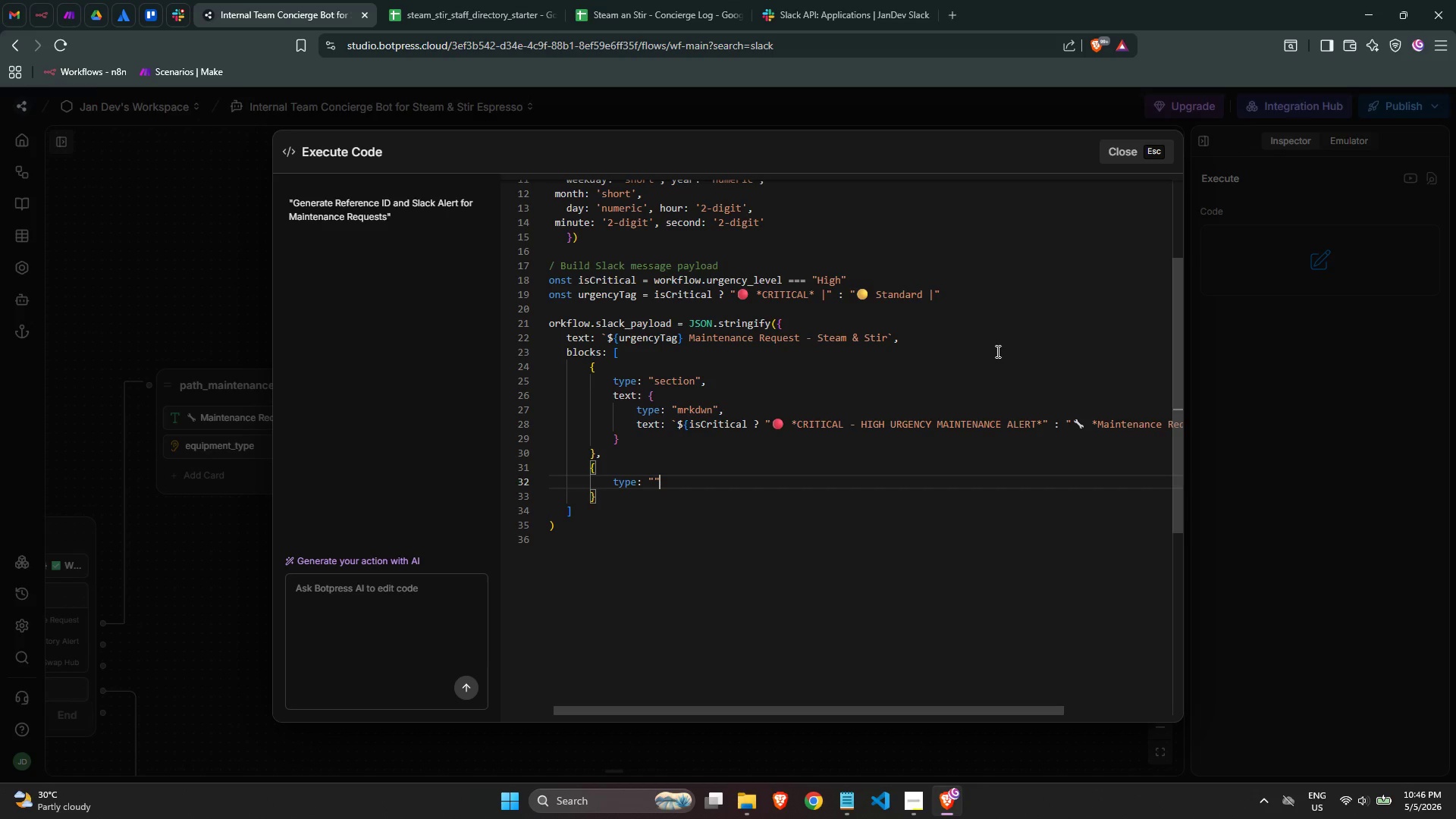 
key(ArrowLeft)
 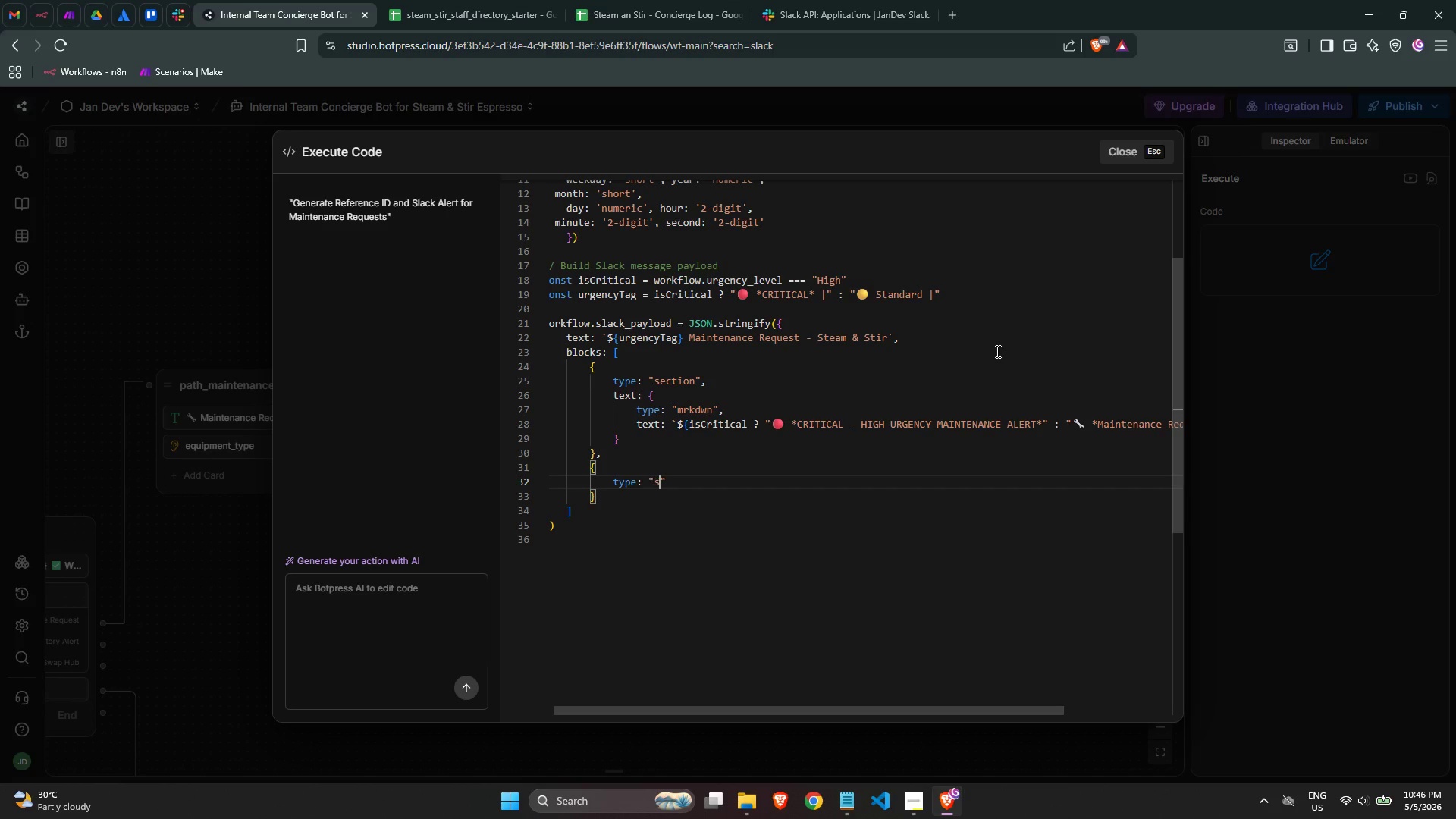 
type(section)
 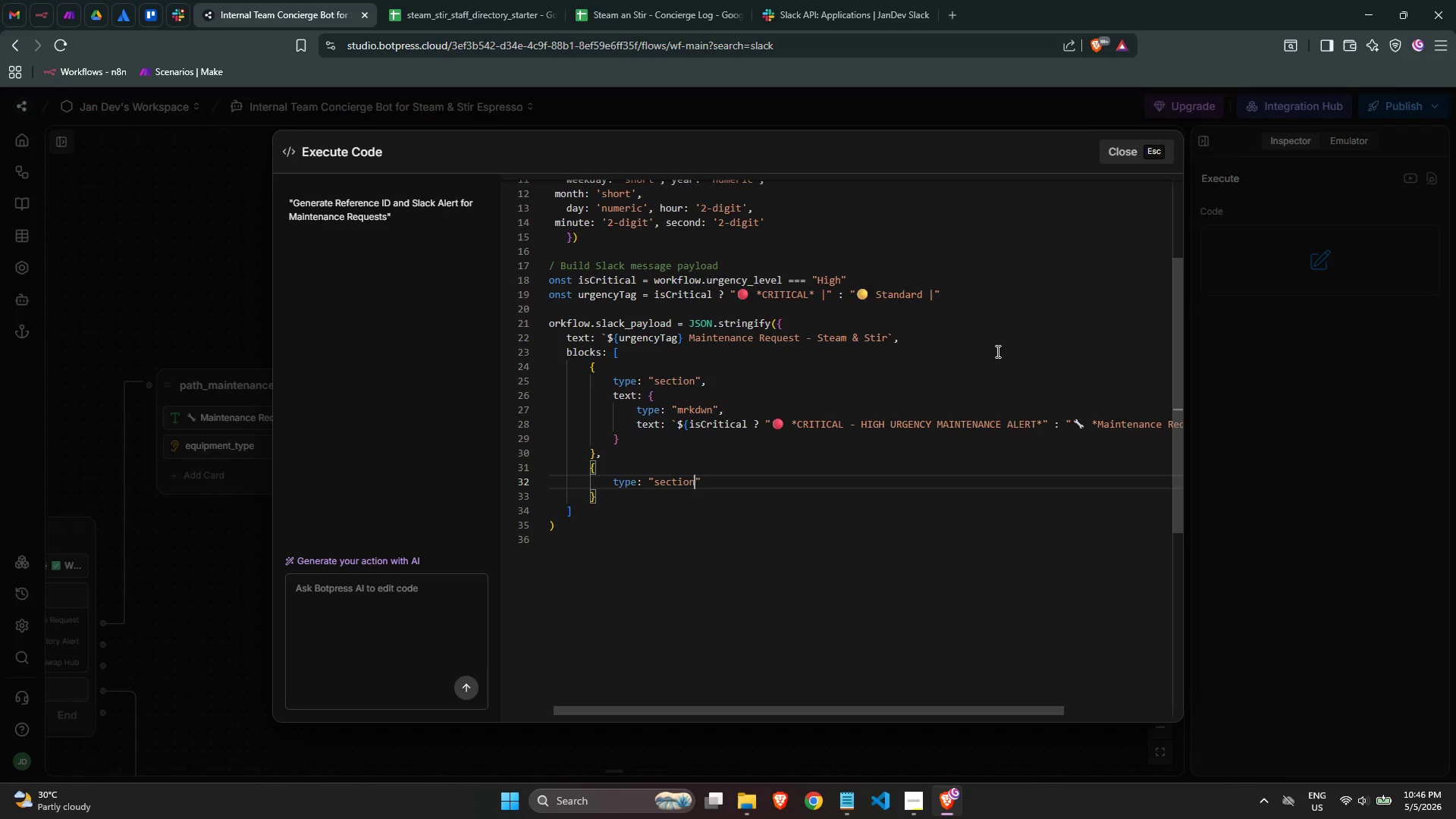 
key(ArrowRight)
 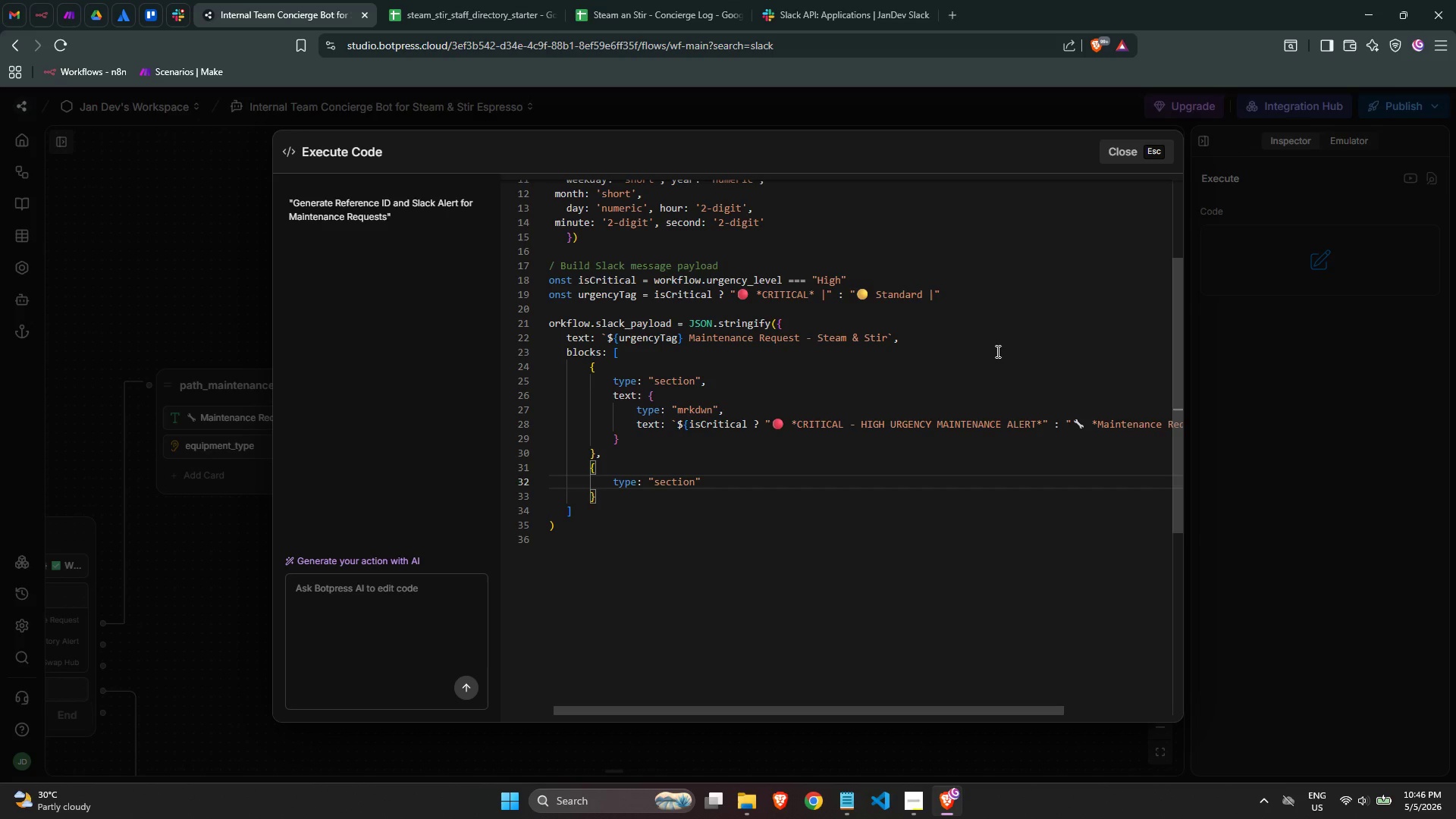 
key(Comma)
 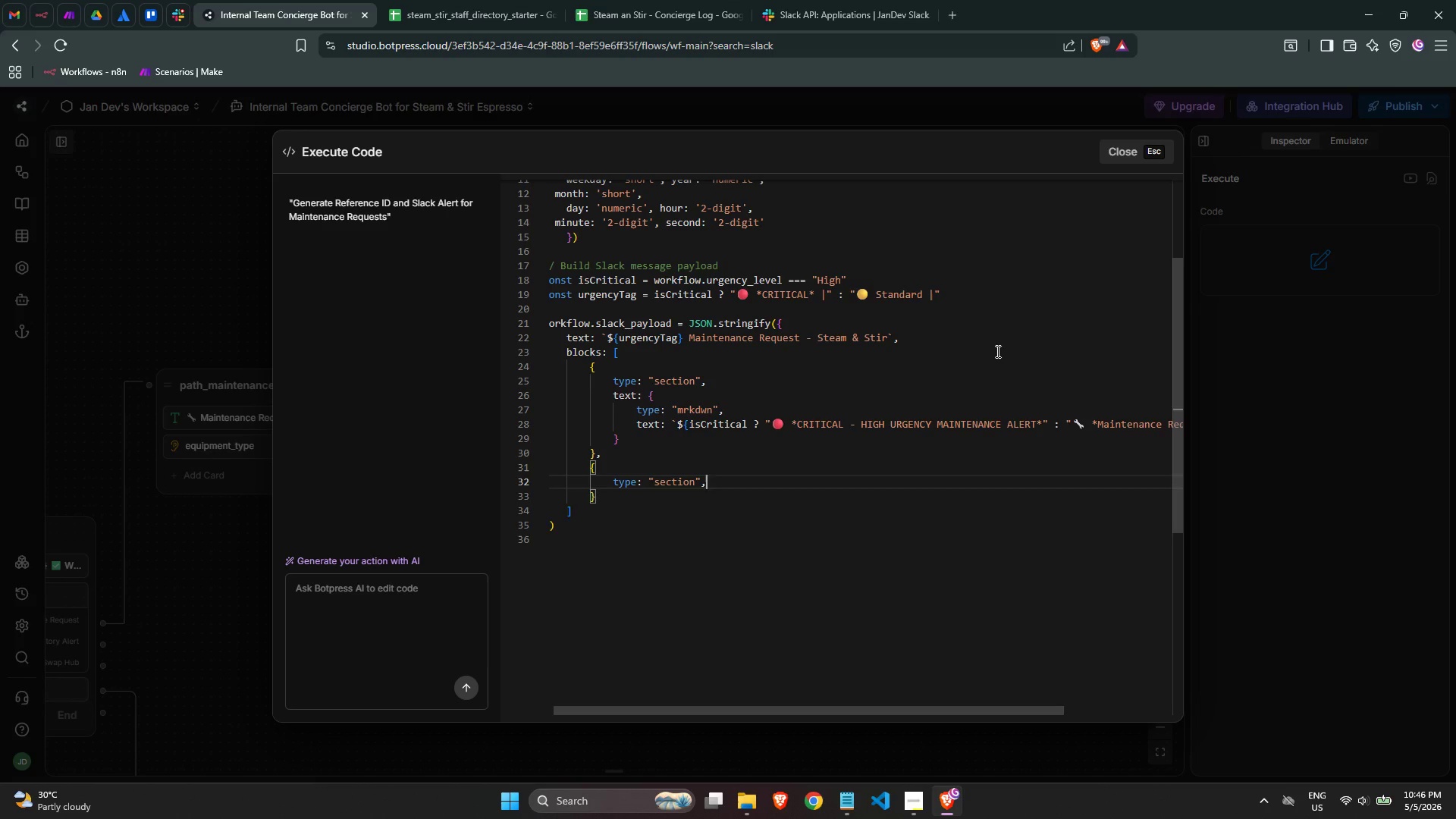 
key(Enter)
 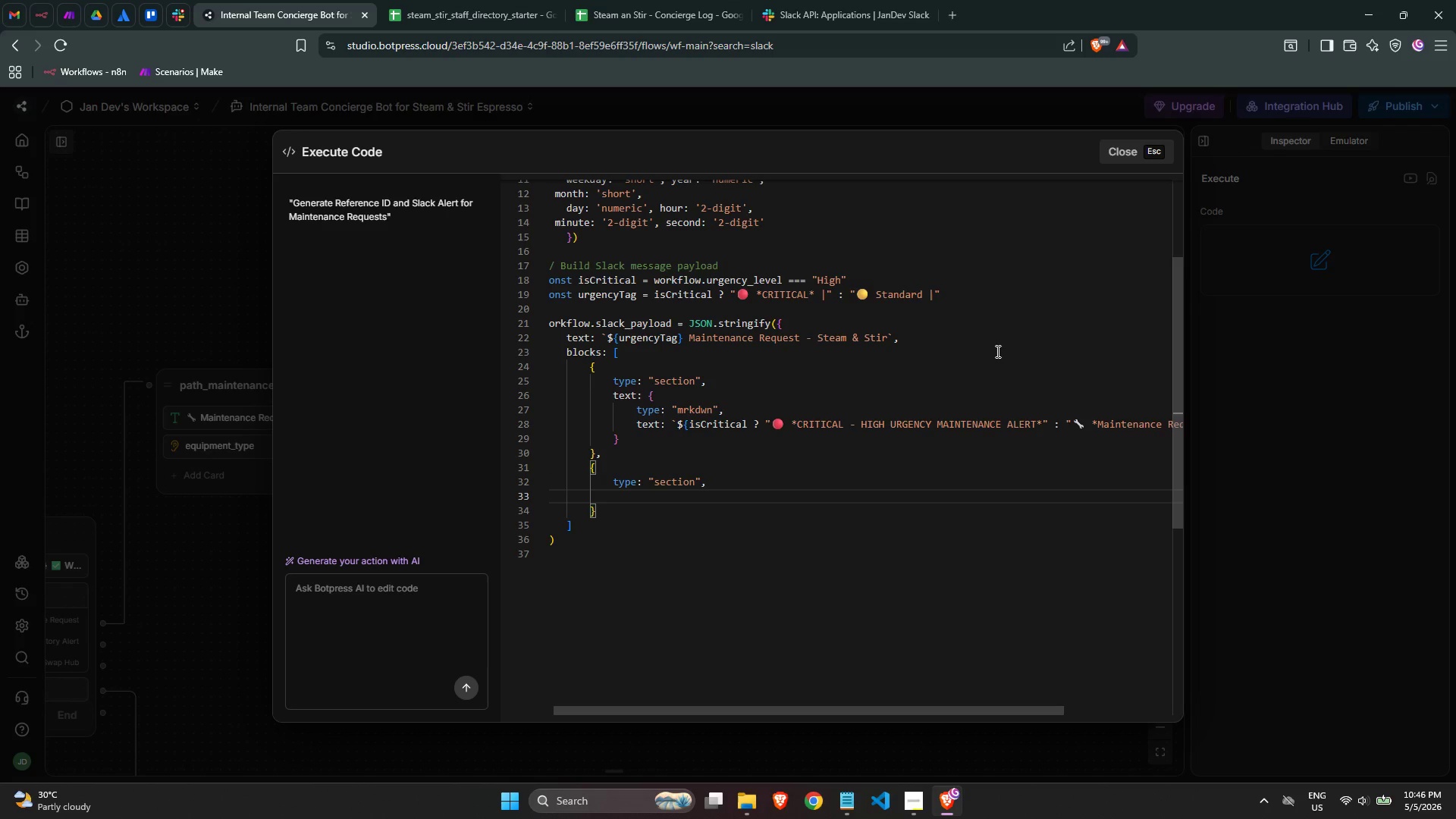 
type(fields: [)
 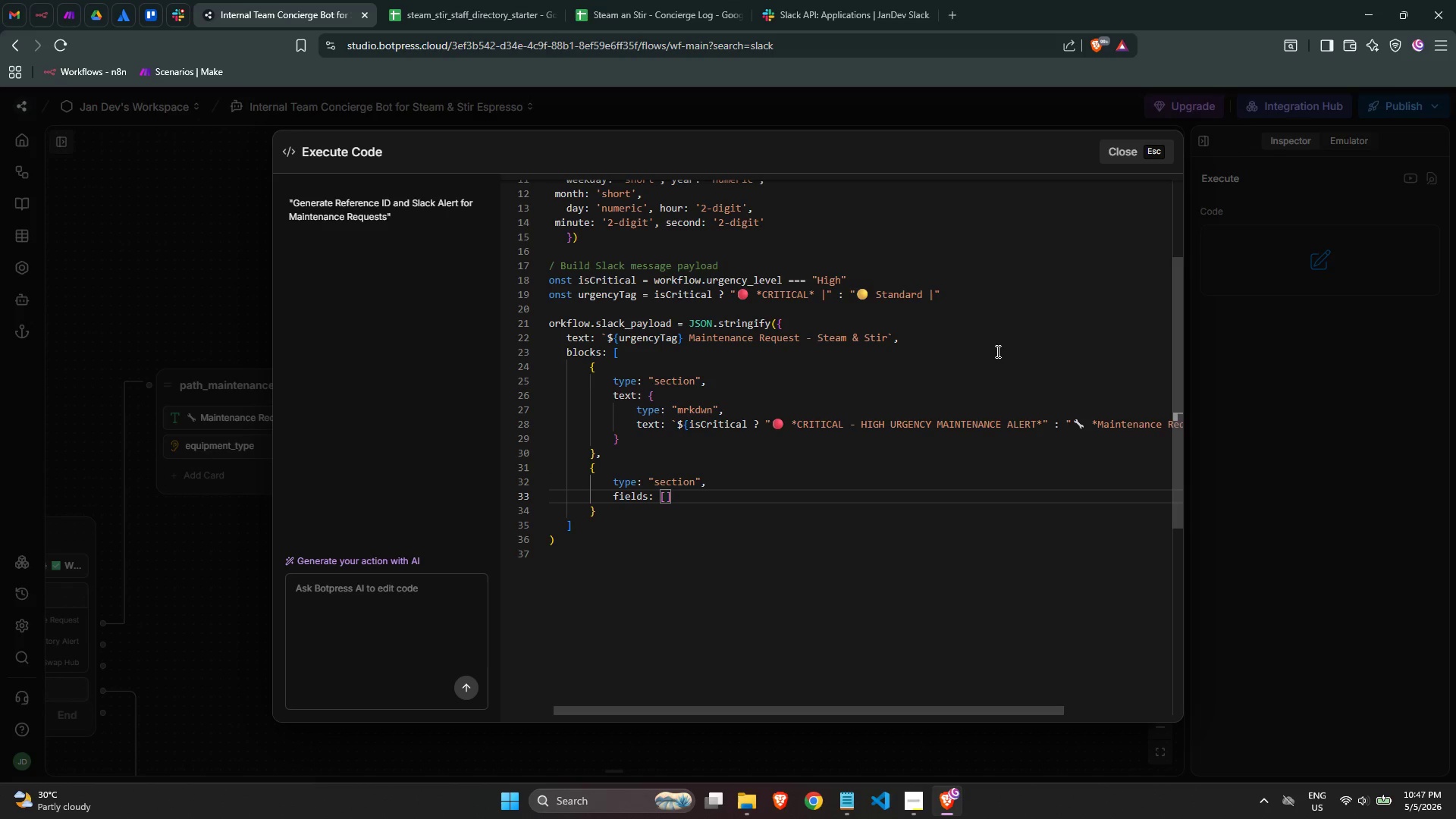 
key(Enter)
 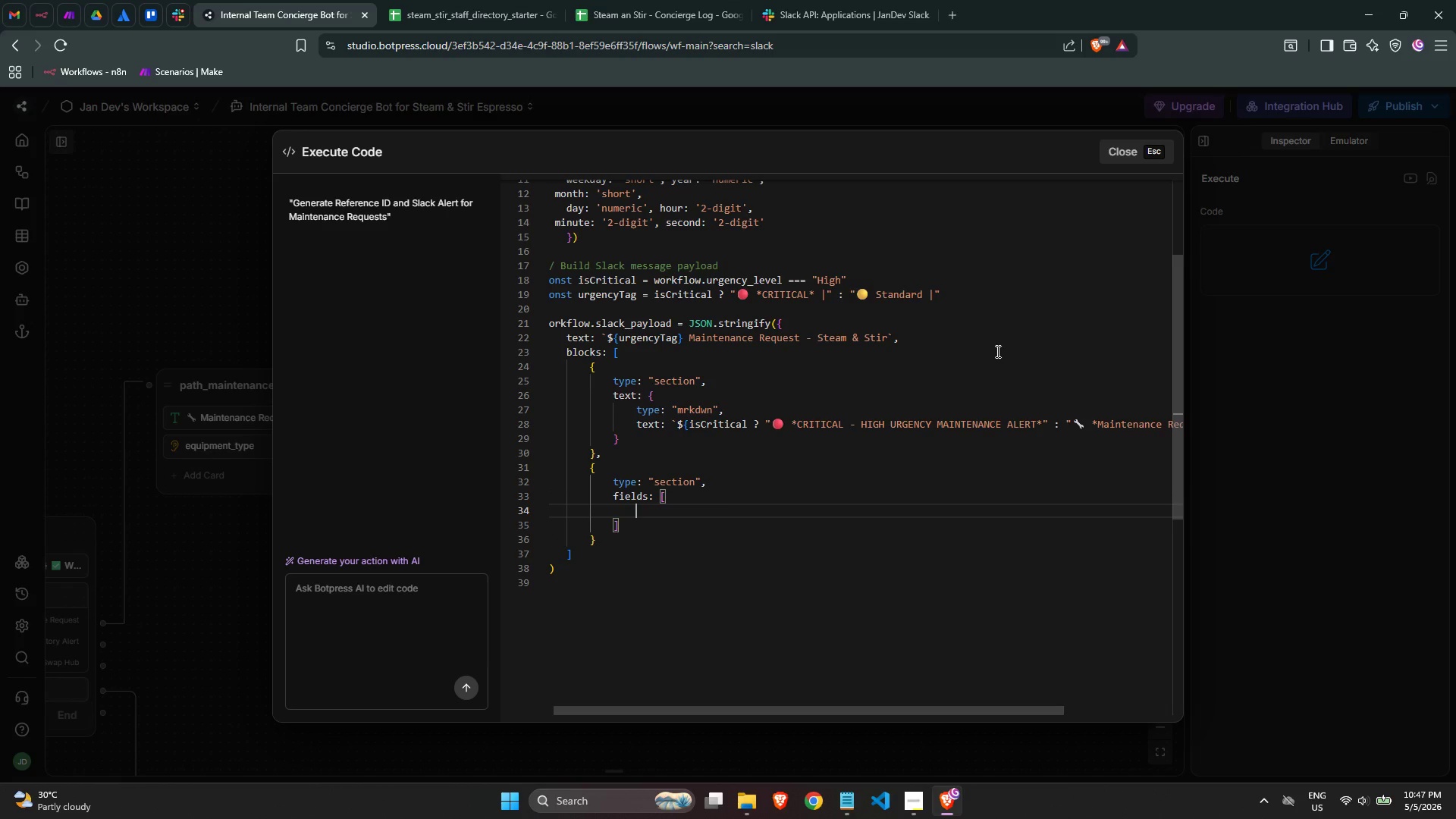 
key(Shift+BracketLeft)
 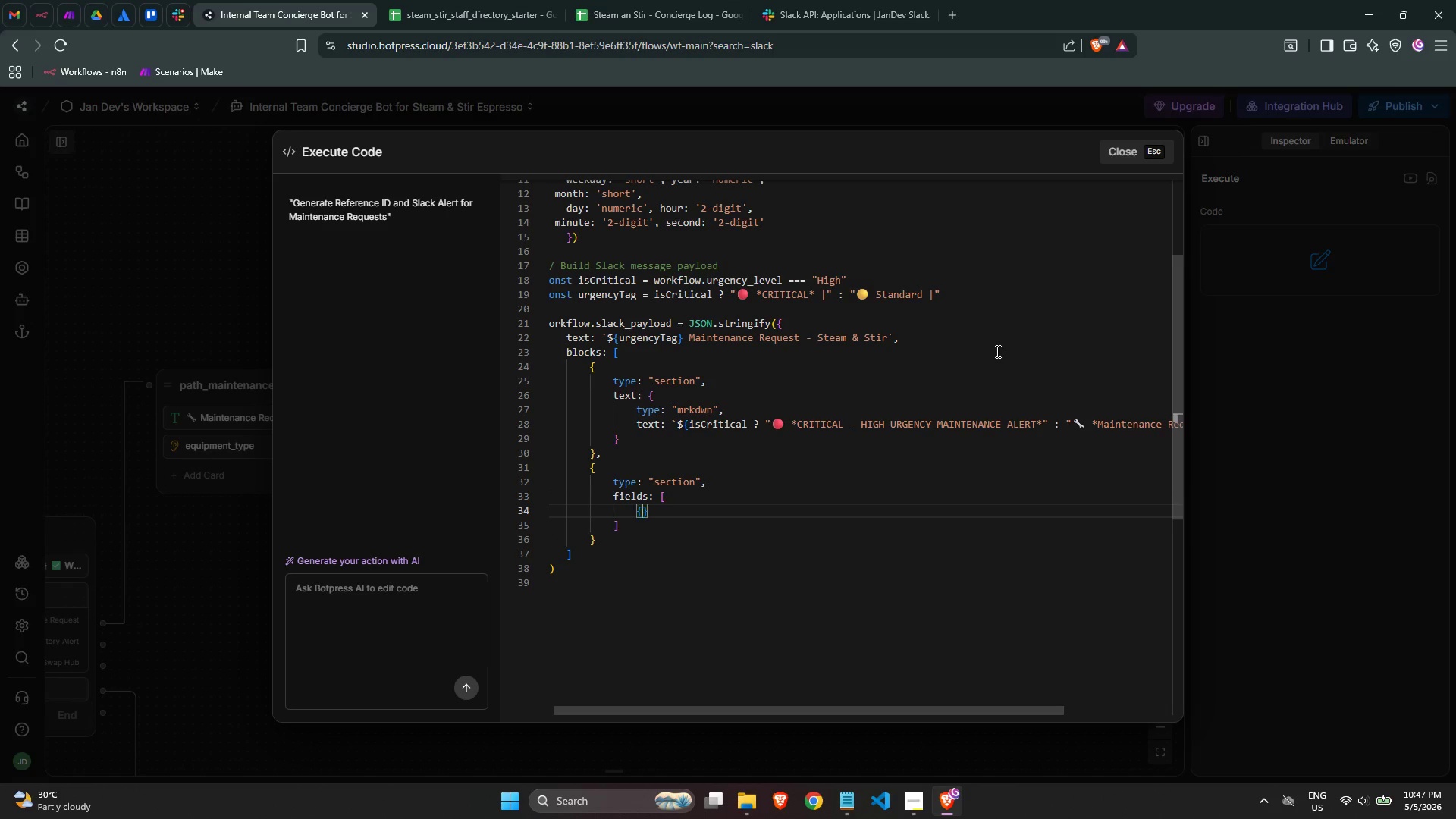 
key(Shift+BracketRight)
 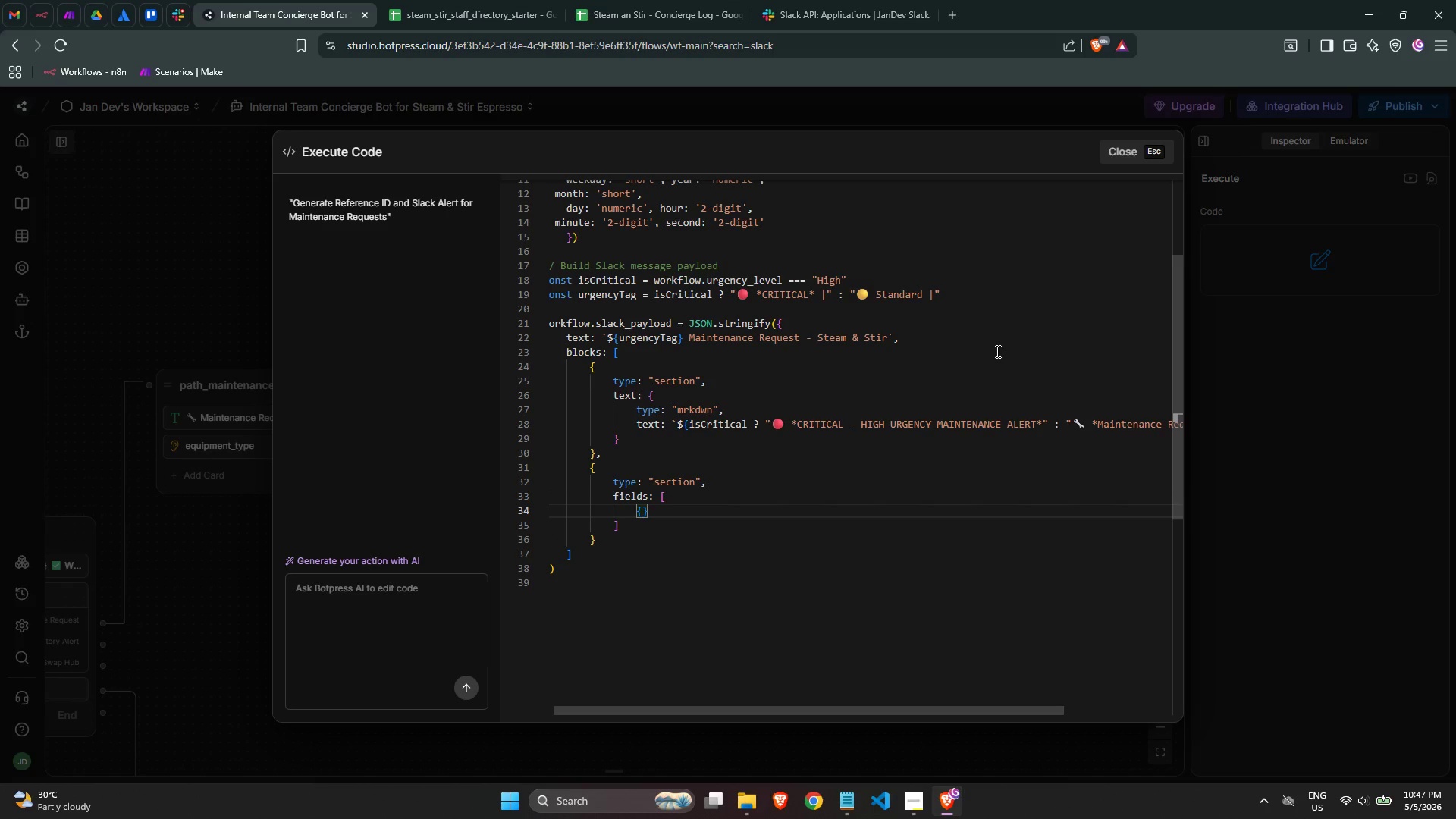 
key(ArrowLeft)
 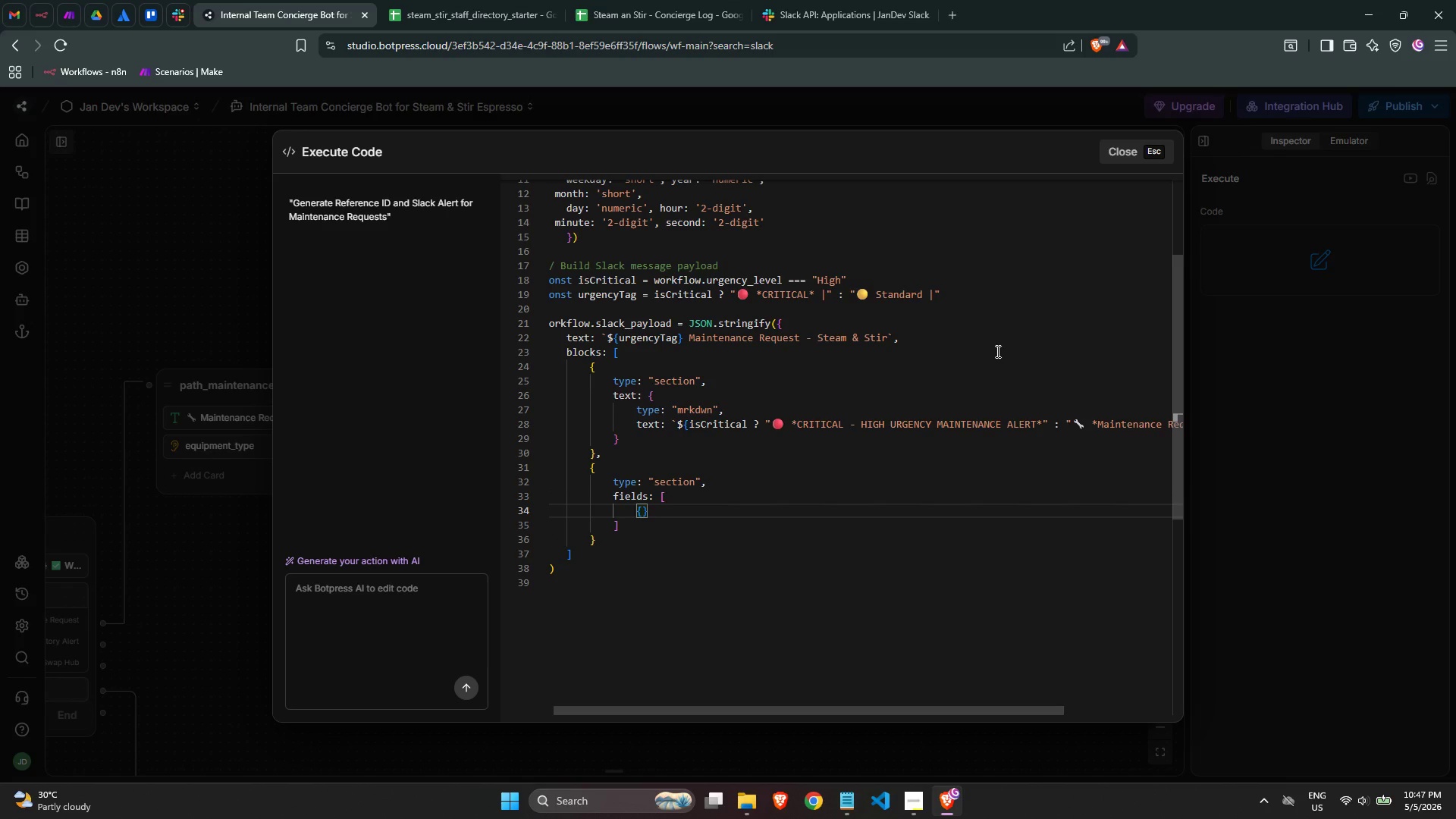 
key(Space)
 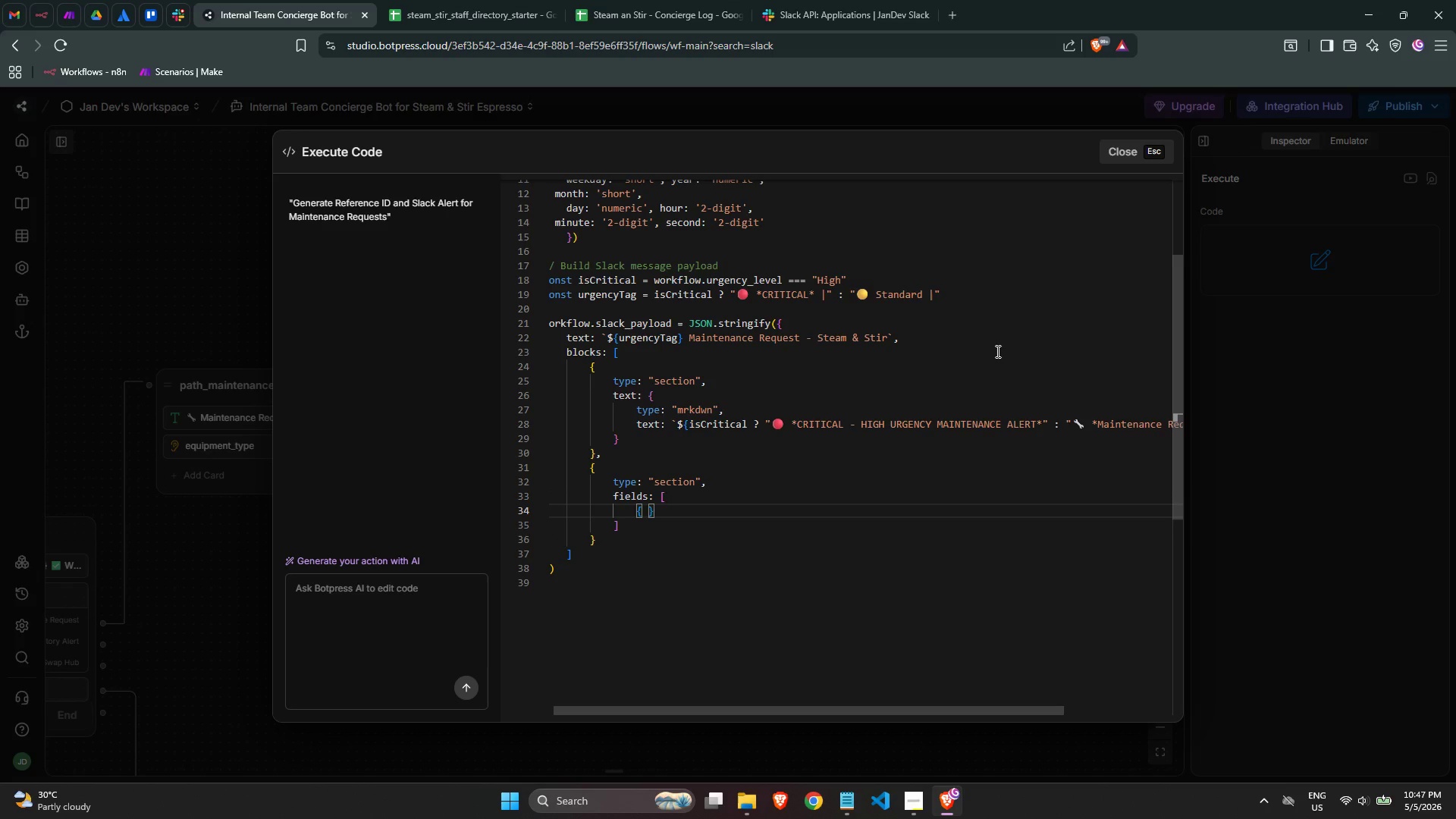 
key(ArrowLeft)
 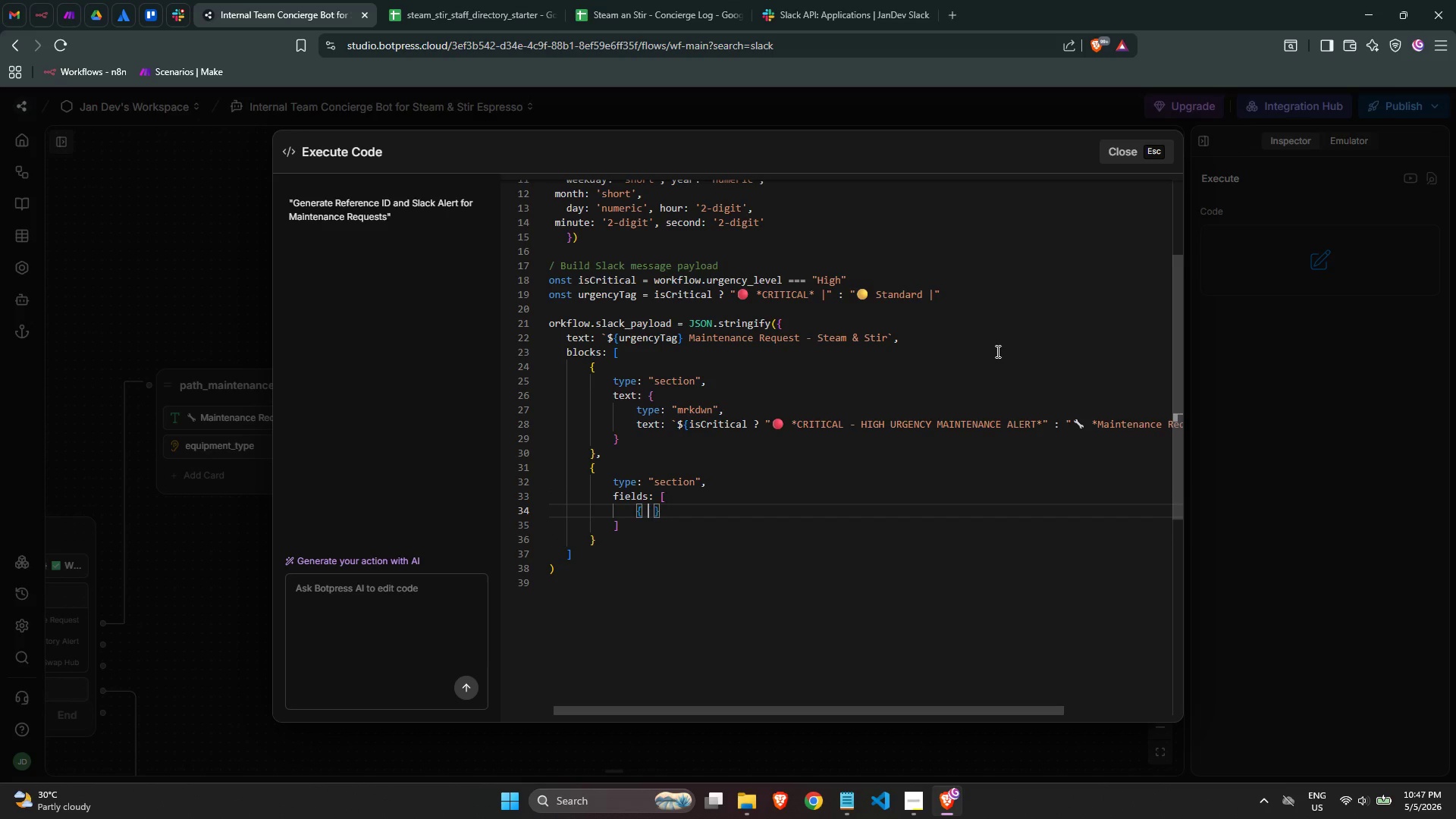 
type( type: "")
 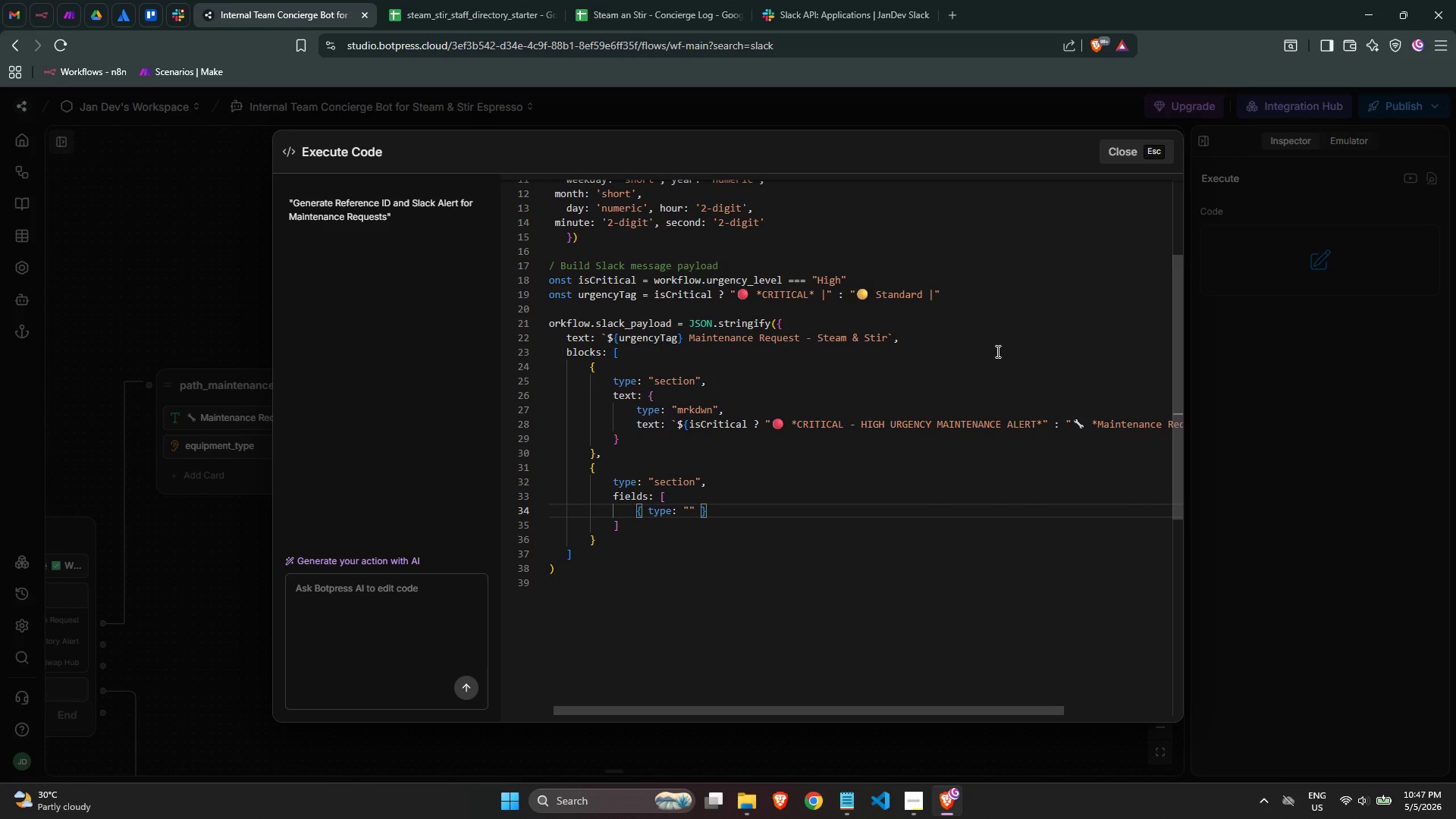 
key(ArrowLeft)
 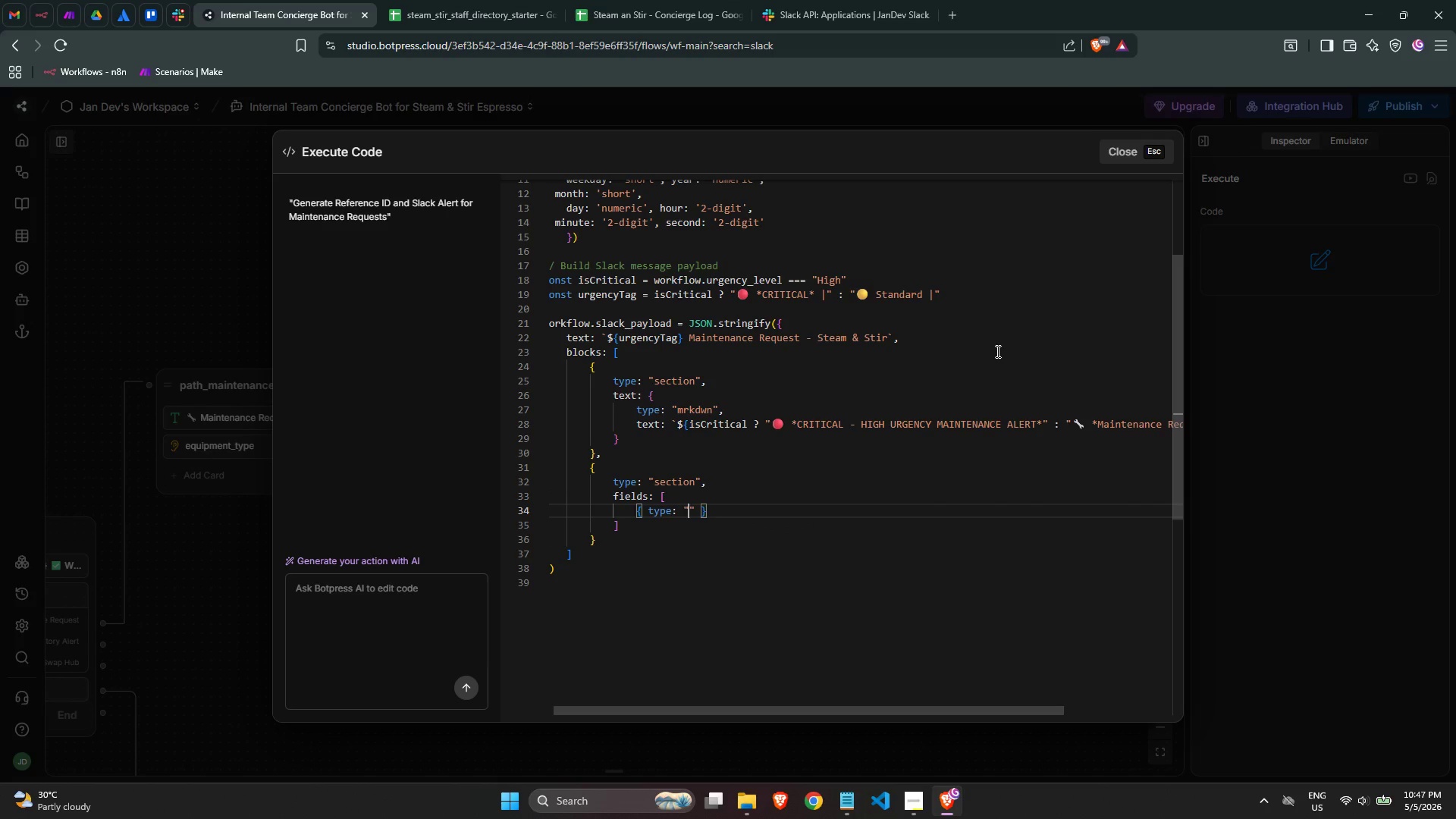 
type(mrkdwn)
 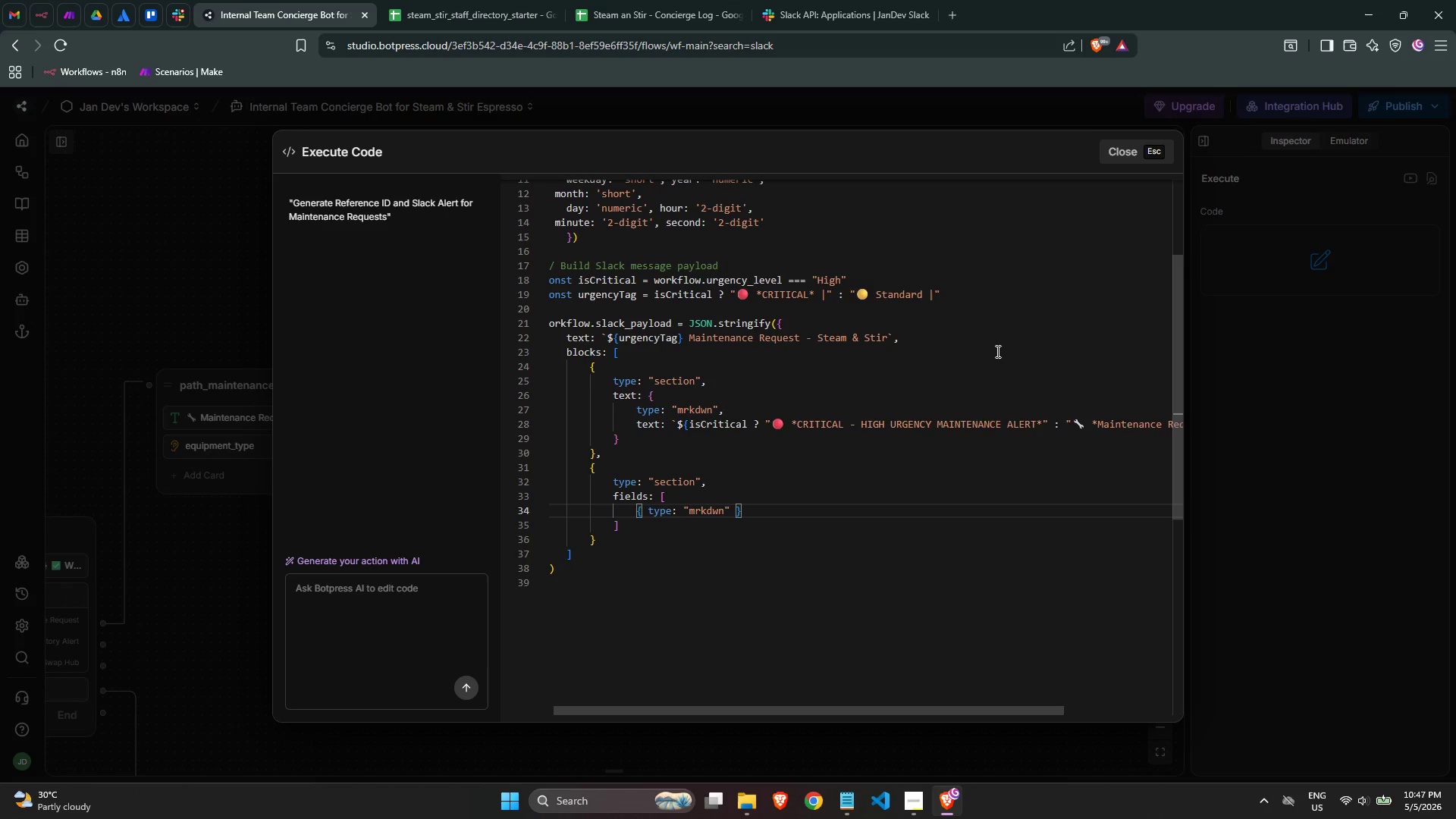 
key(ArrowRight)
 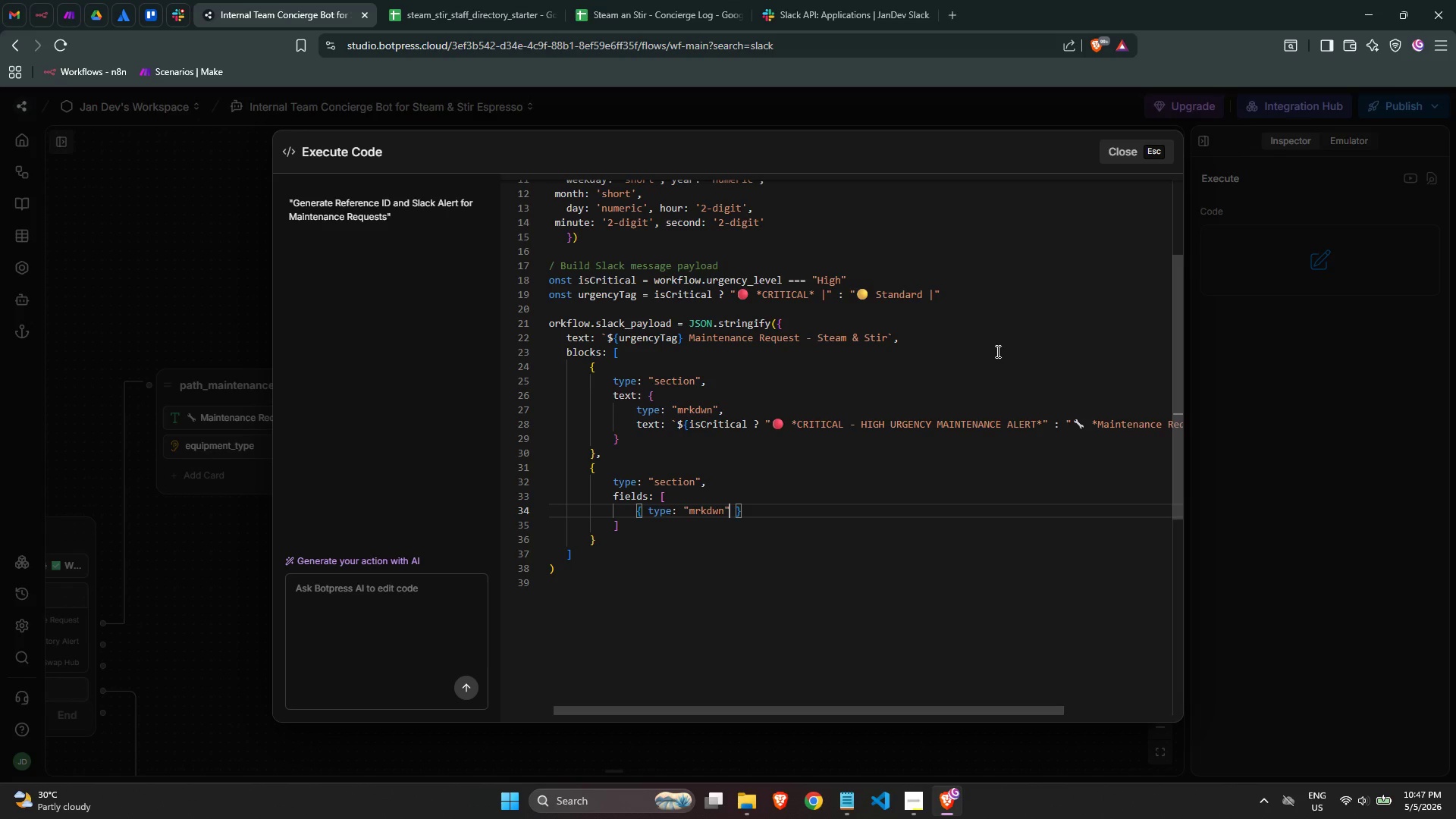 
type(, text: `*Staff:*\n)
 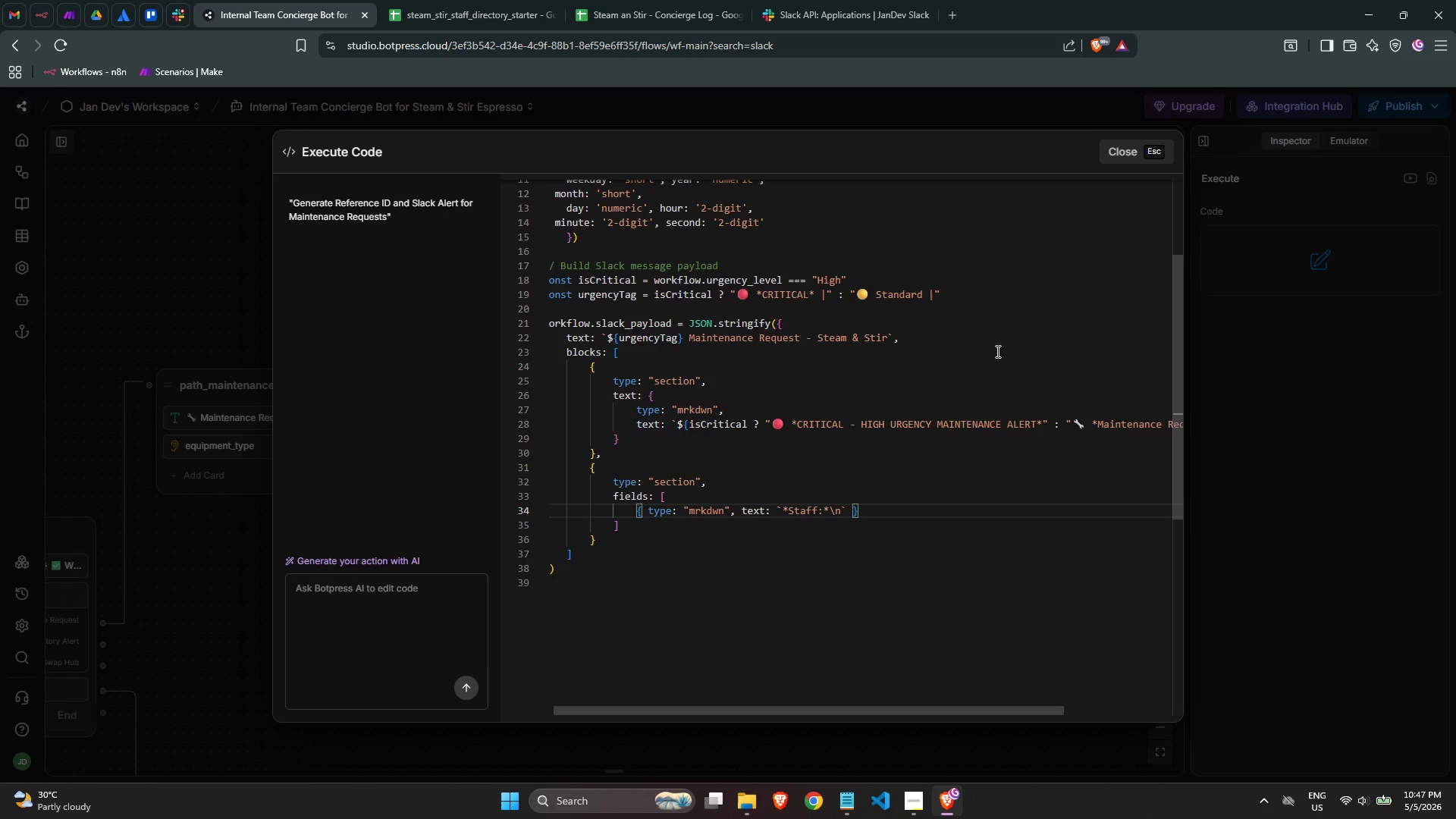 
key(ArrowRight)
 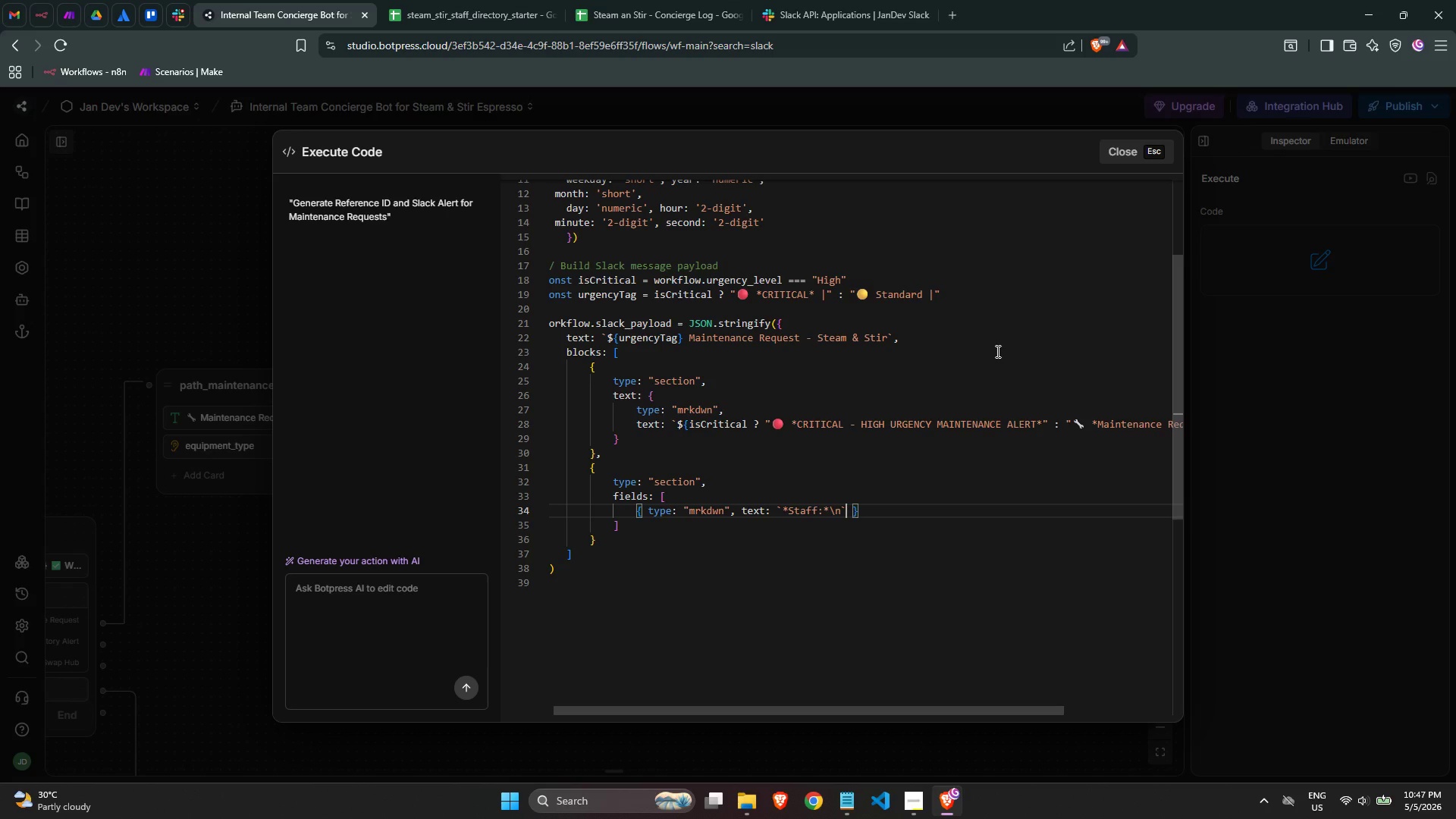 
type(${wor)
 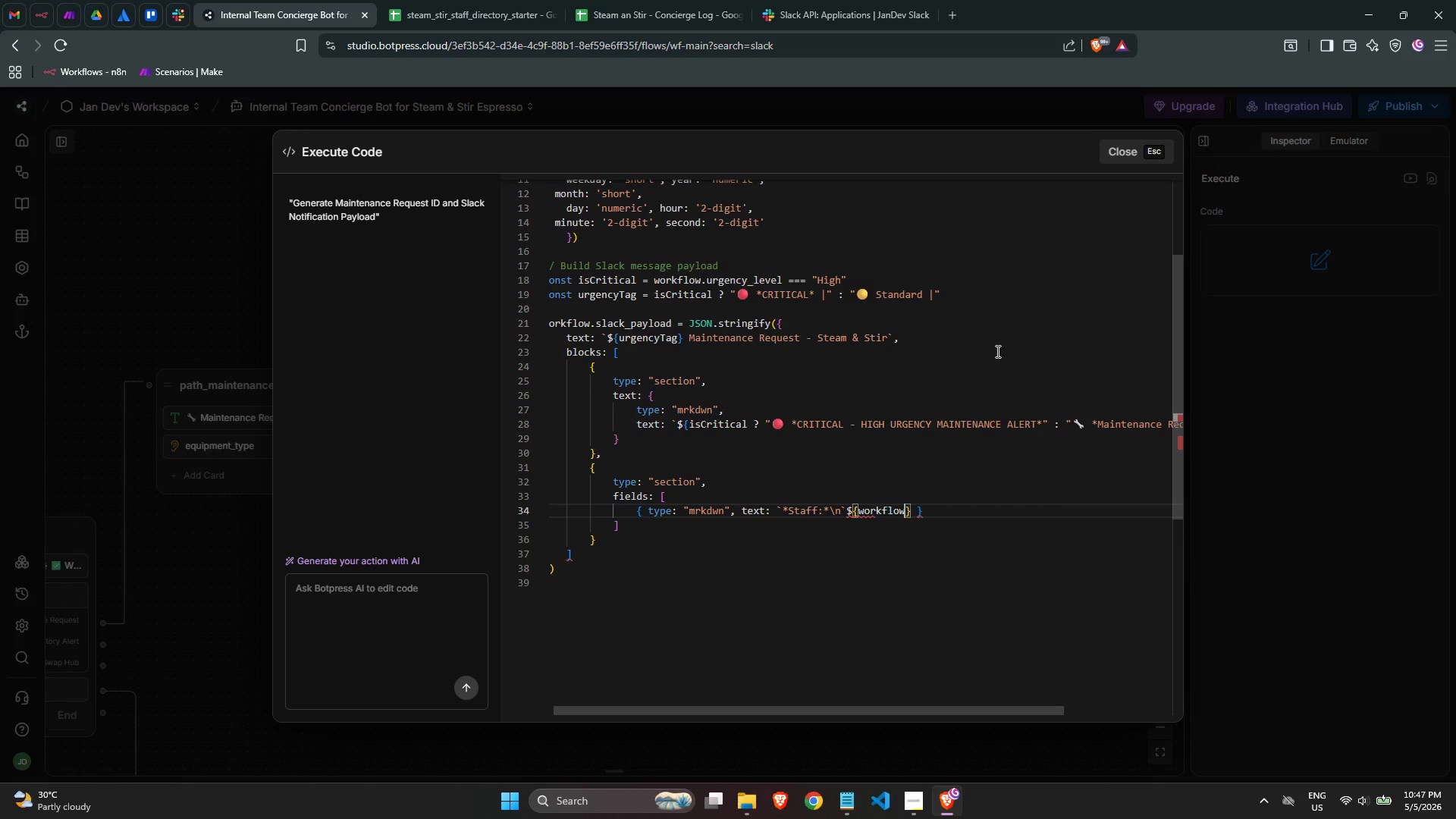 
 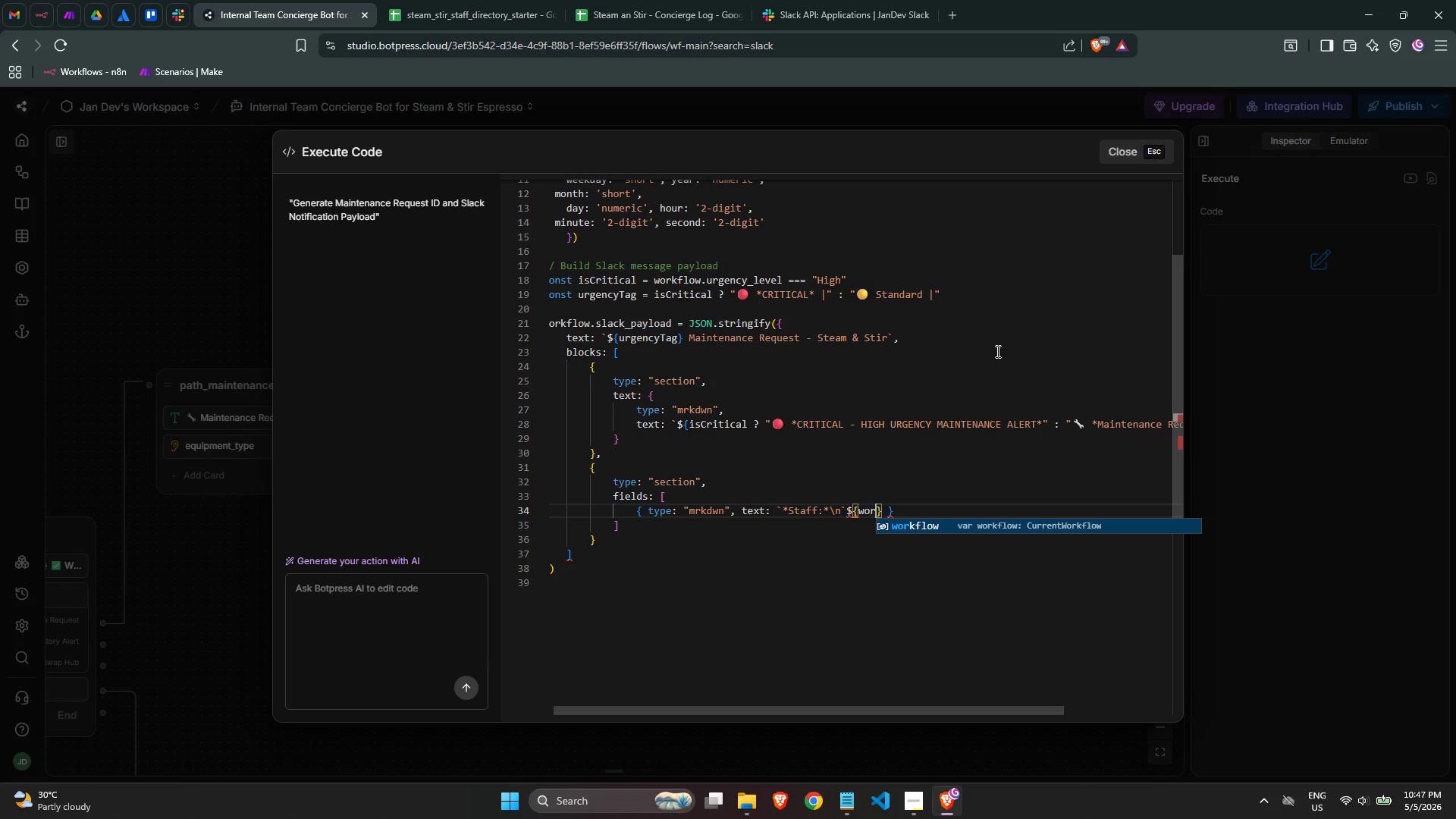 
key(Enter)
 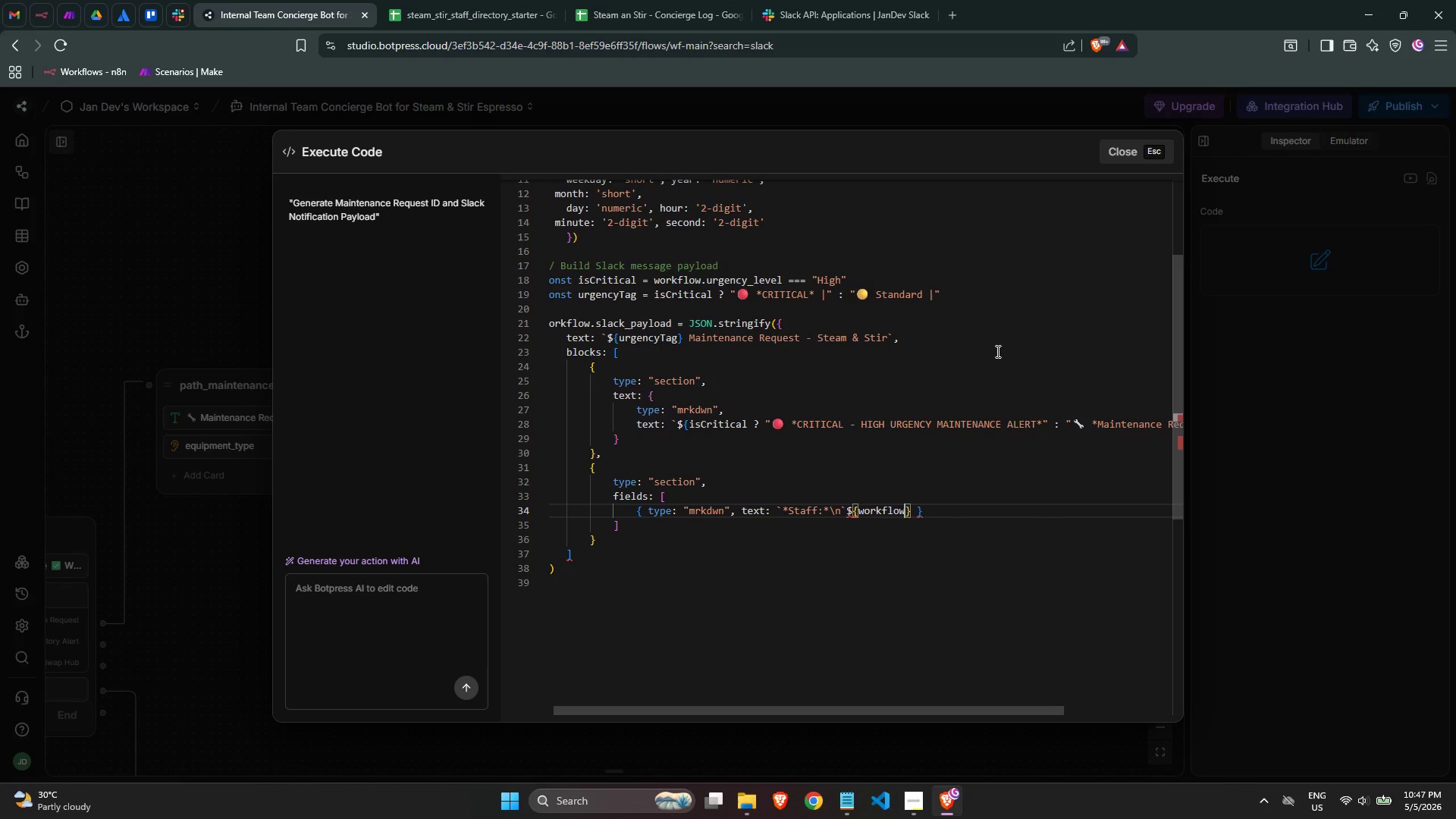 
type(.staff)
 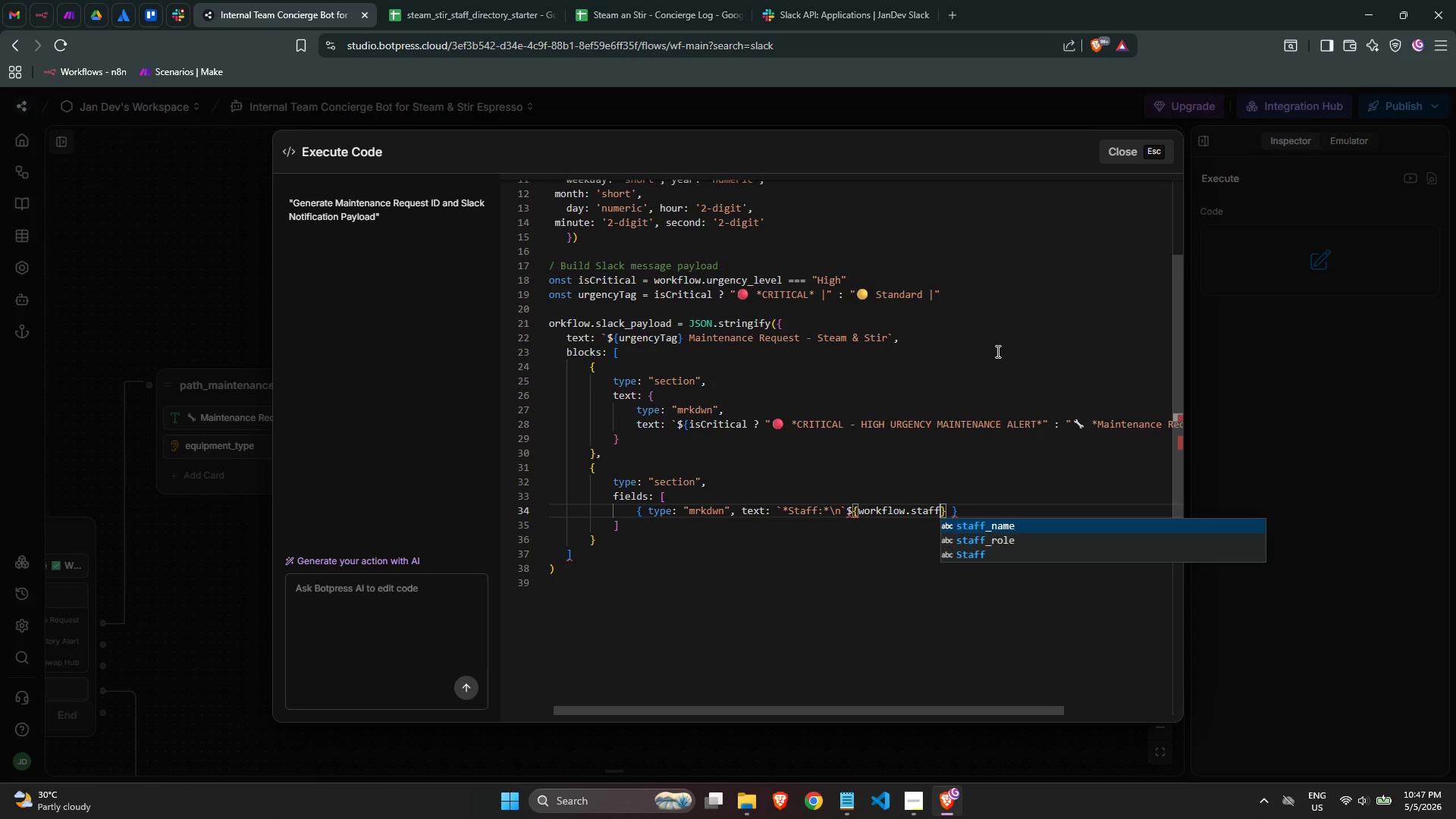 
key(Enter)
 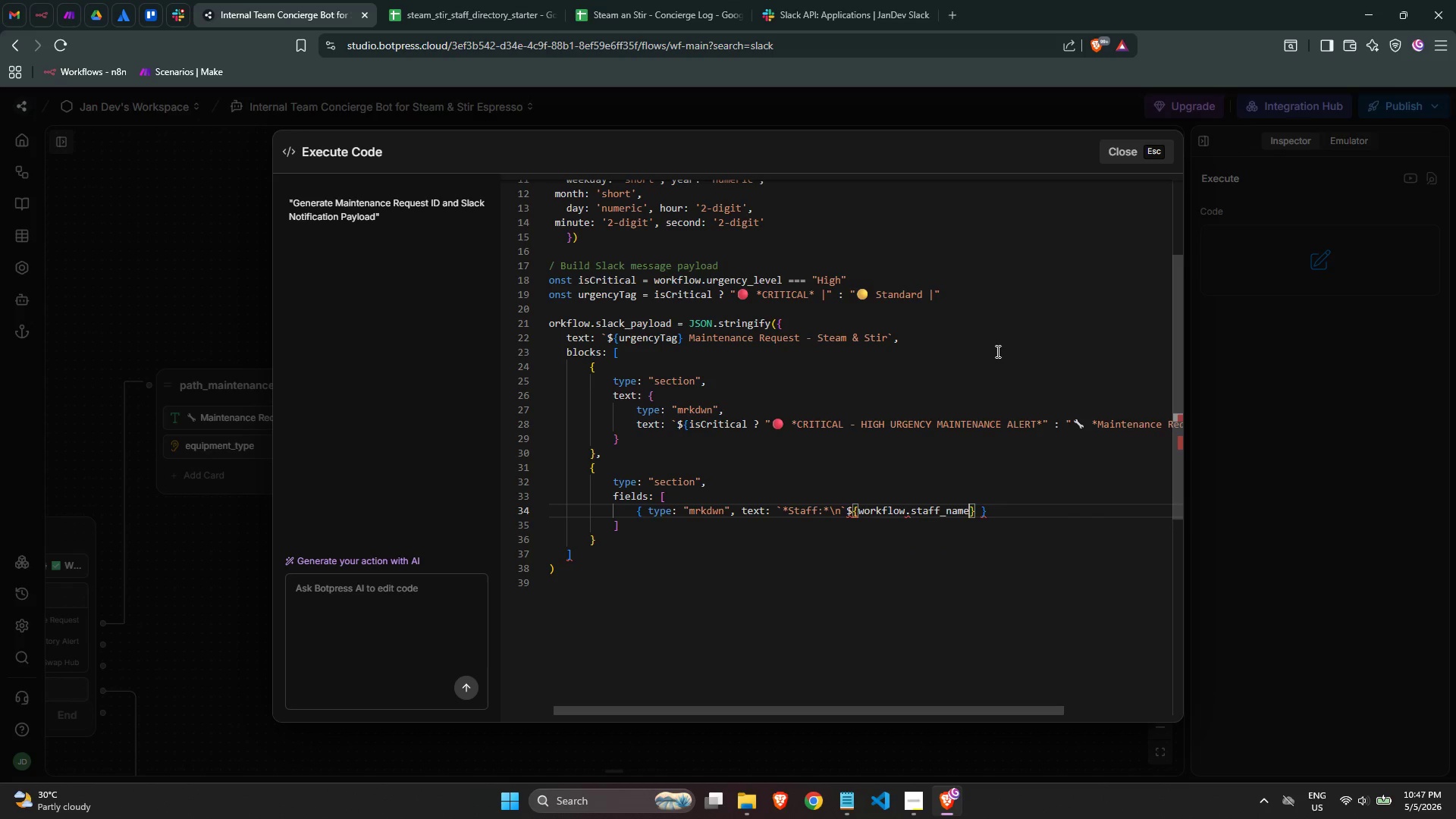 
key(ArrowRight)
 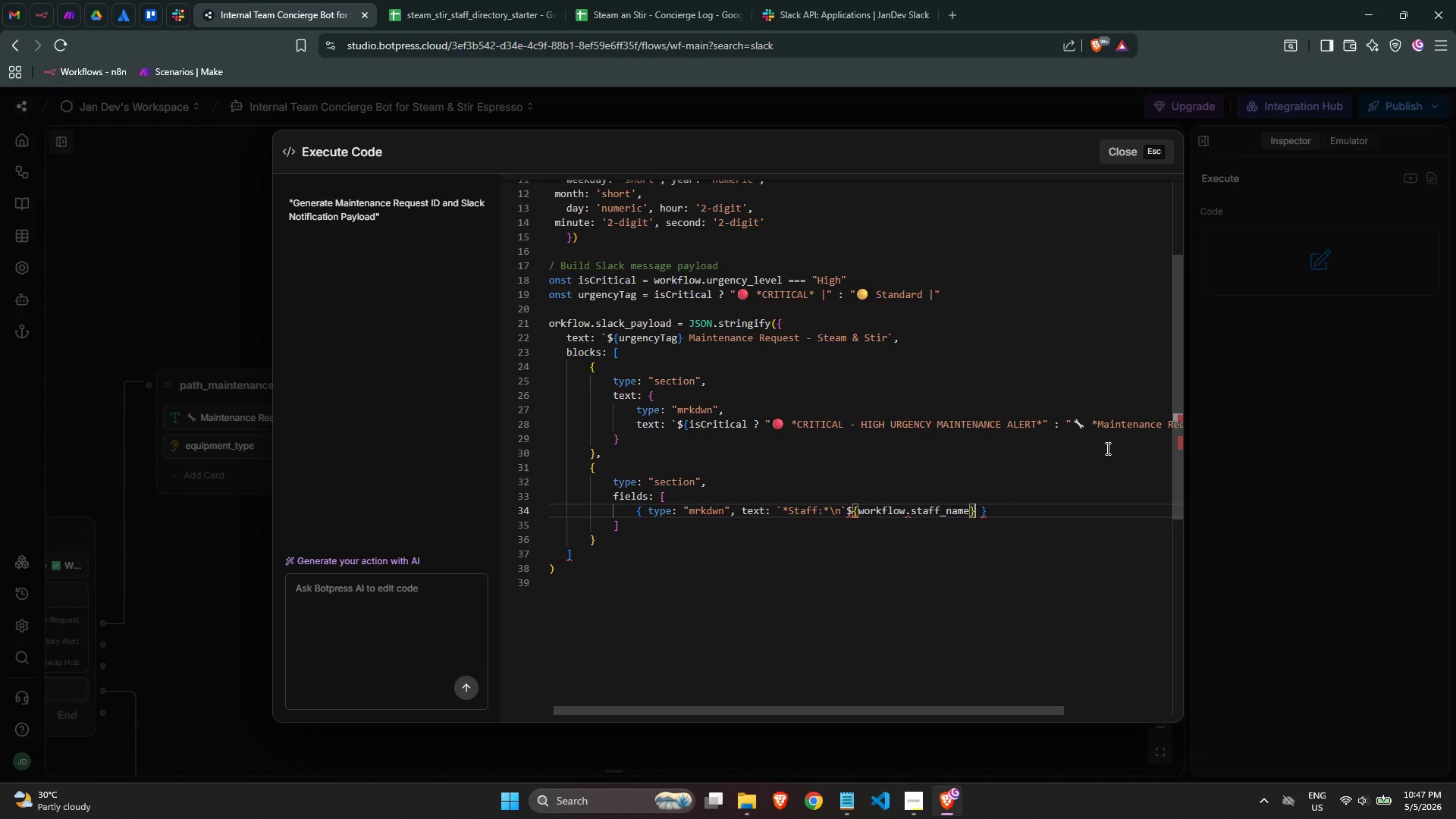 
key(Backquote)
 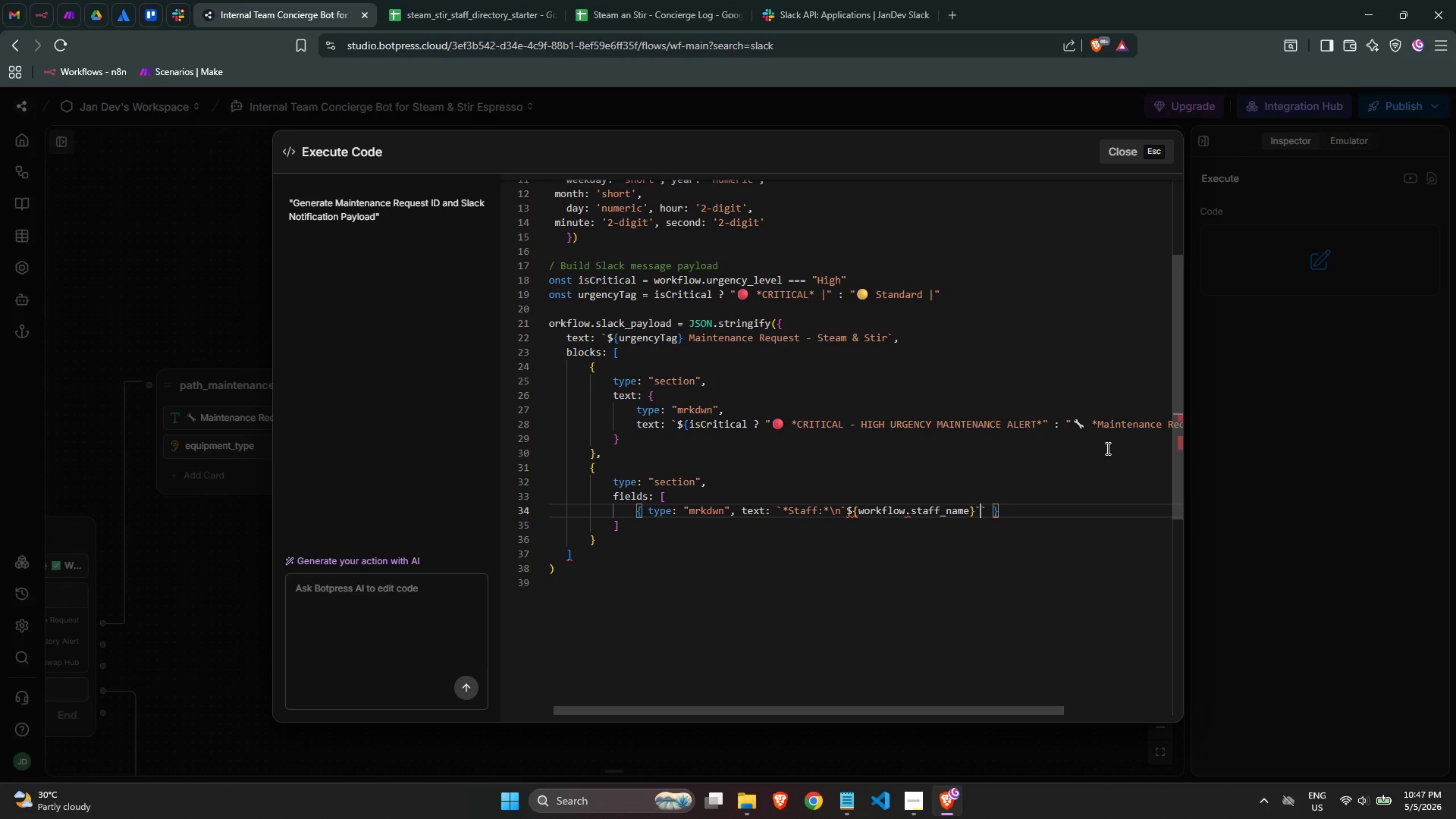 
key(ArrowRight)
 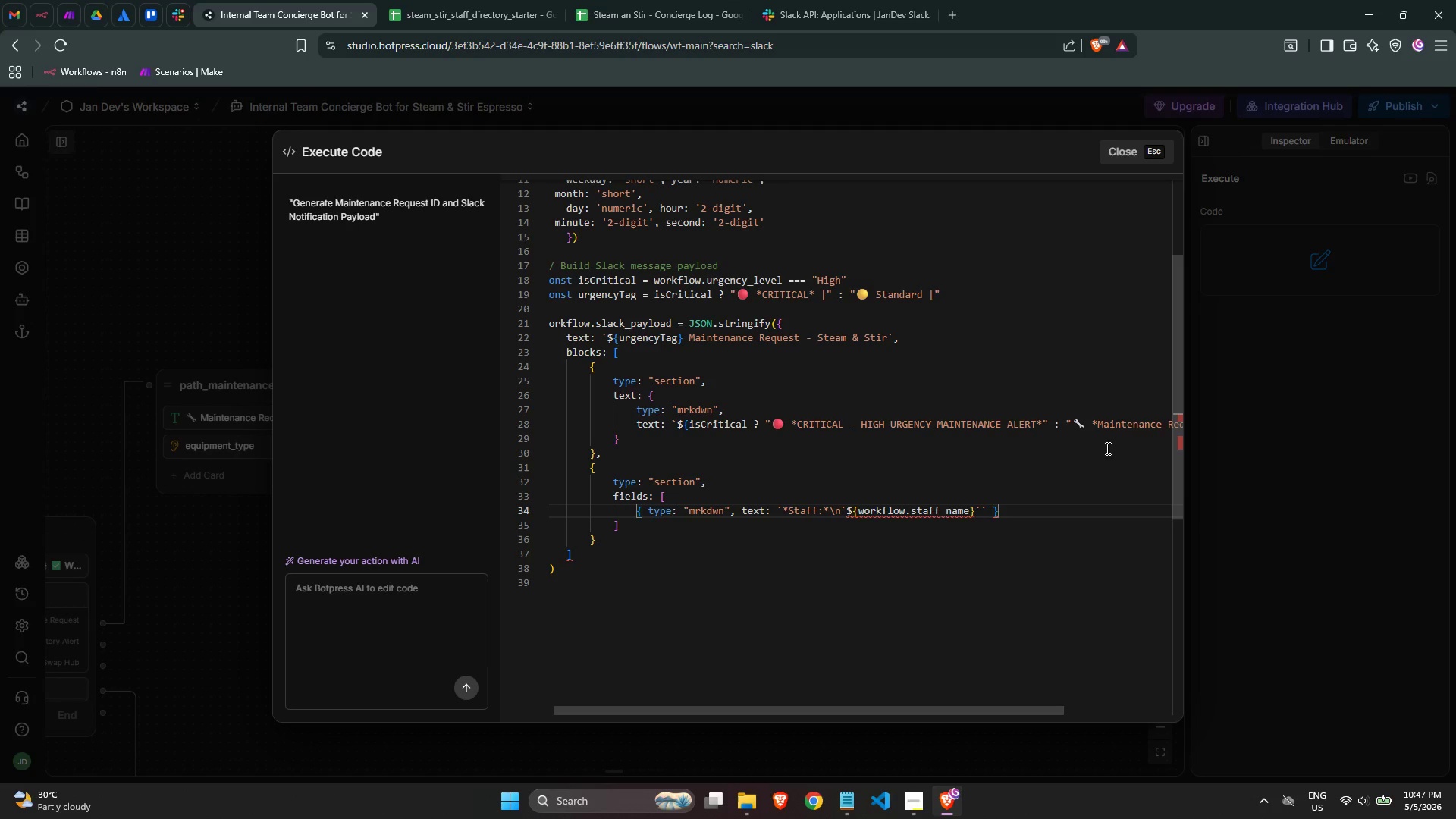 
key(Backslash)
 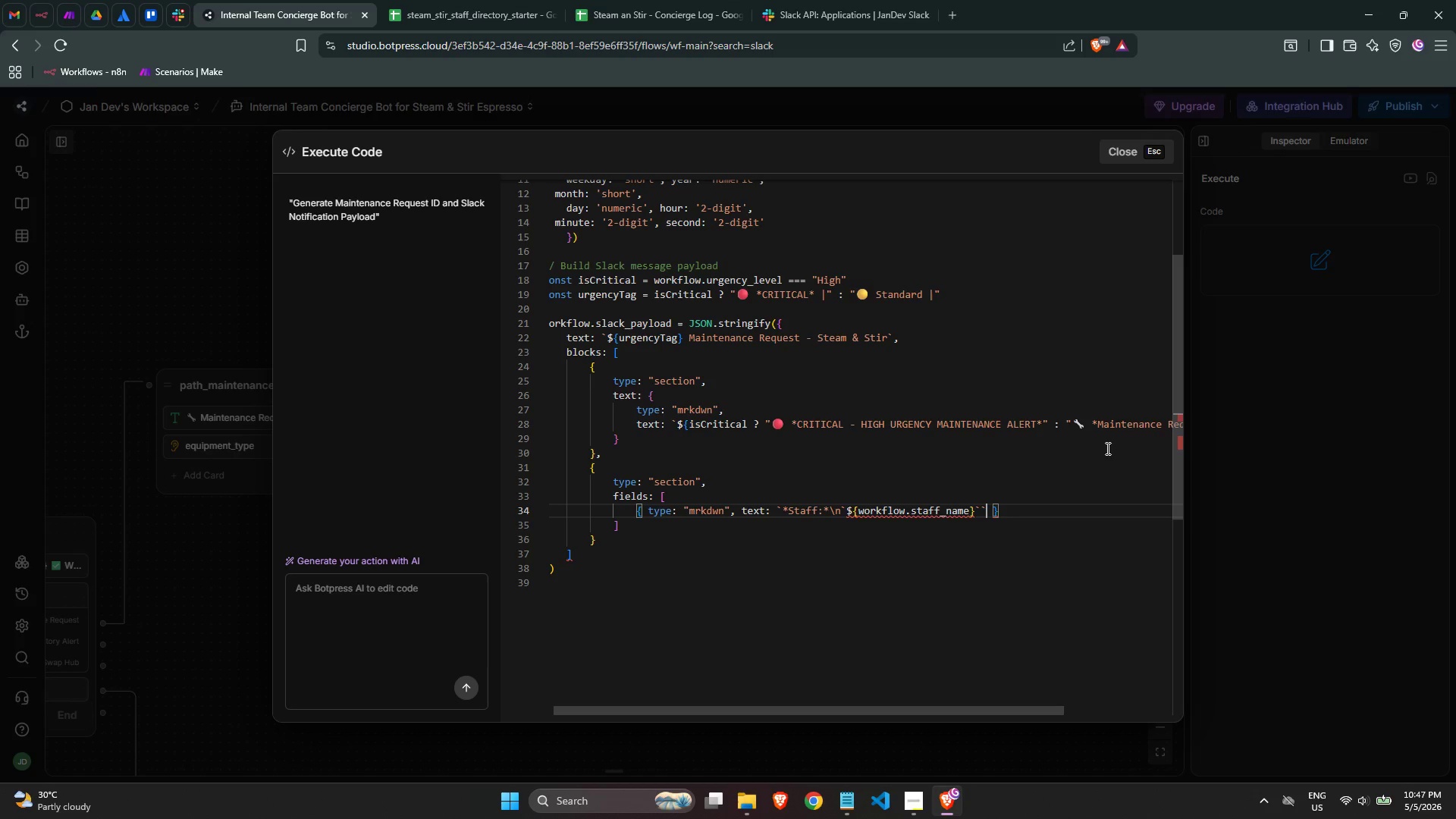 
key(Backspace)
 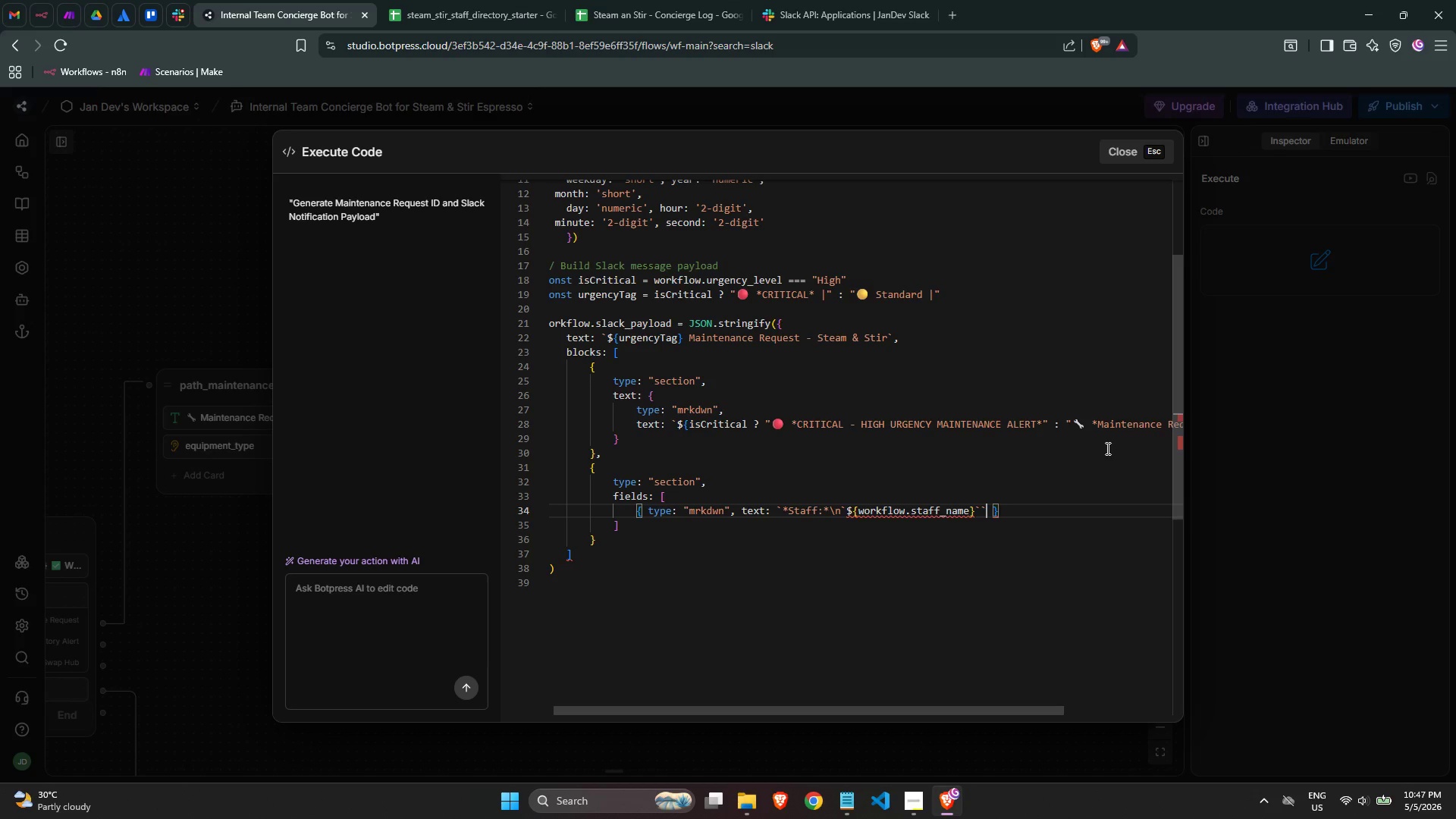 
key(Backspace)
 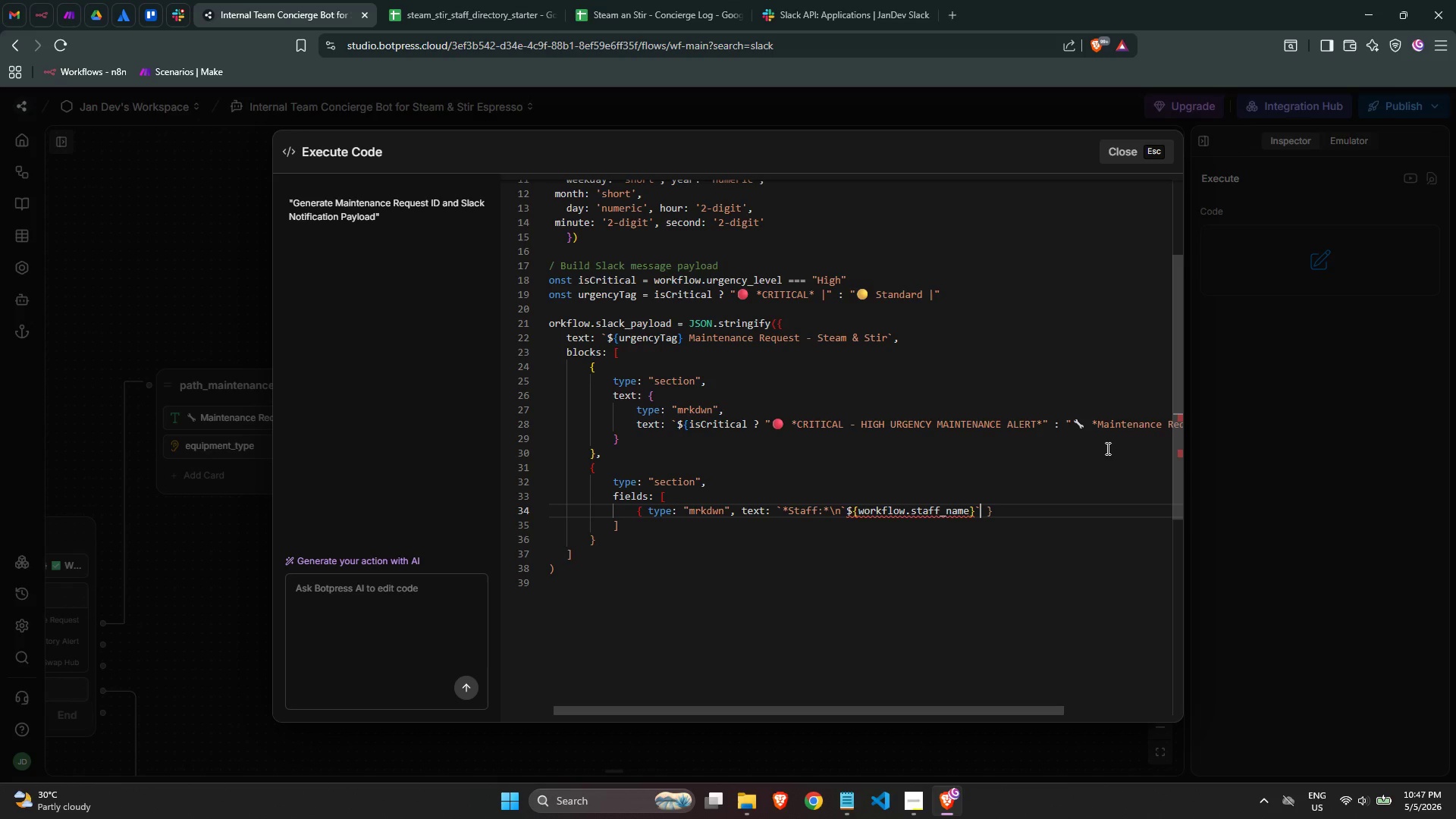 
key(ArrowLeft)
 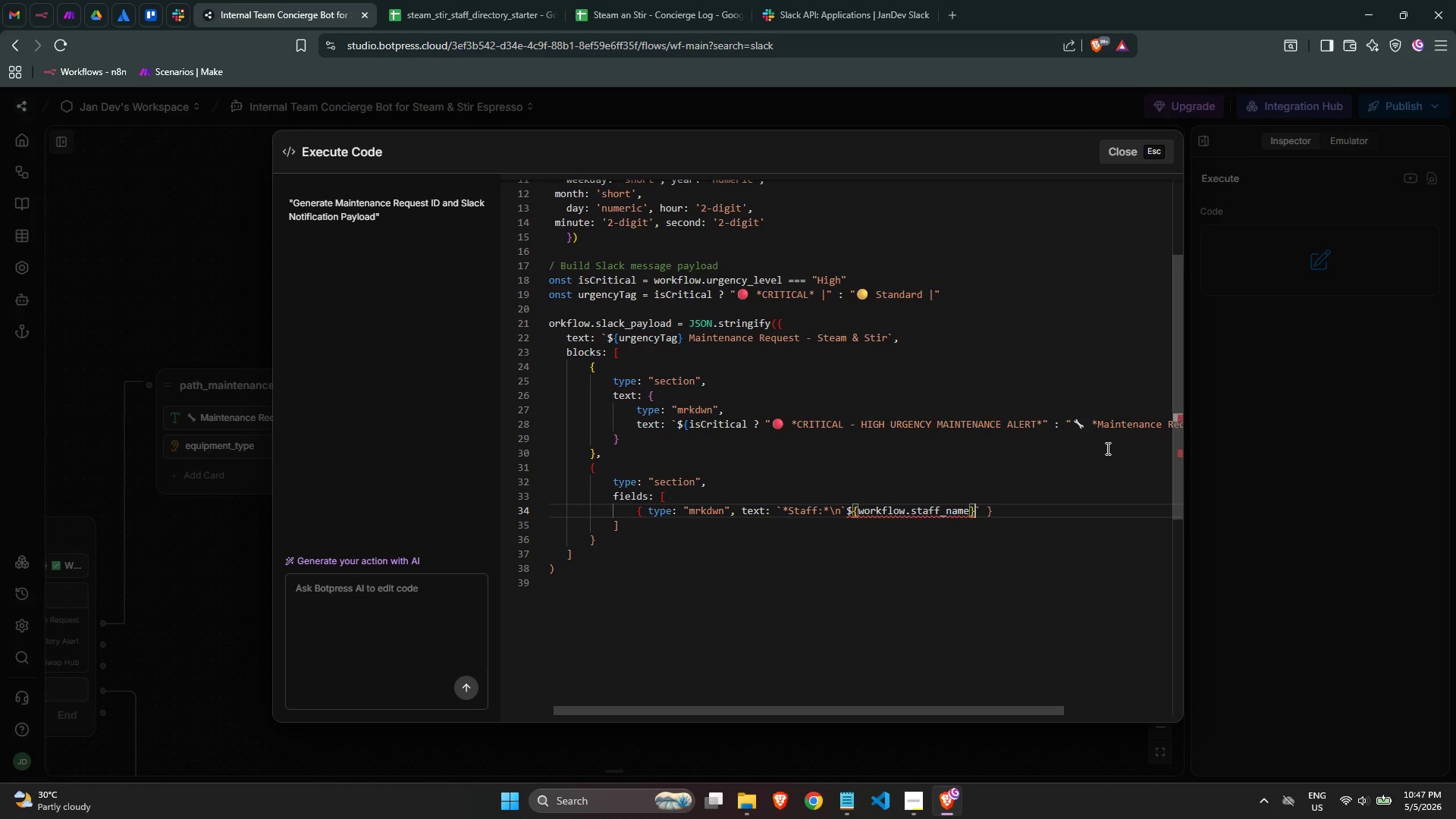 
key(ArrowLeft)
 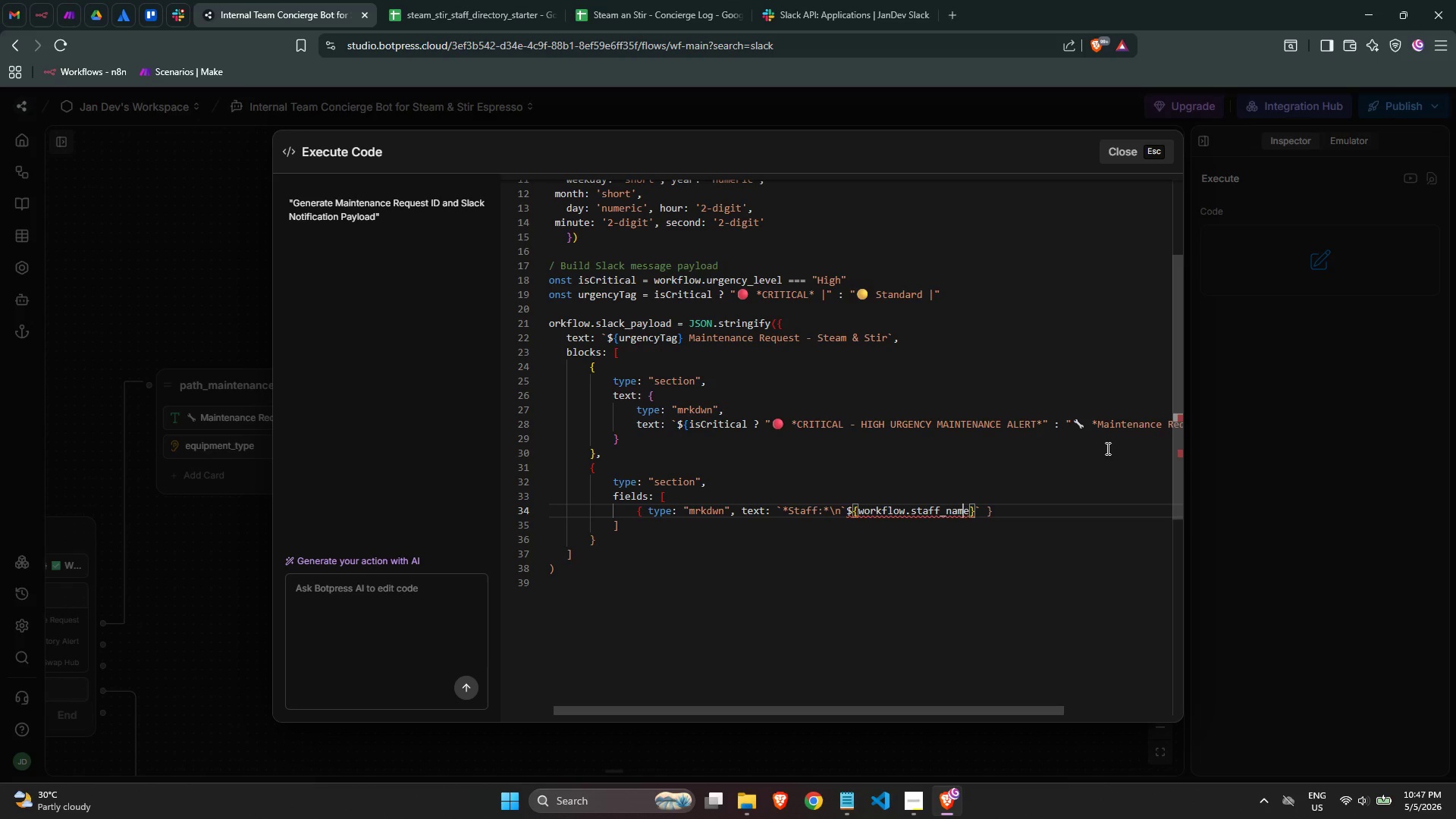 
key(ArrowLeft)
 